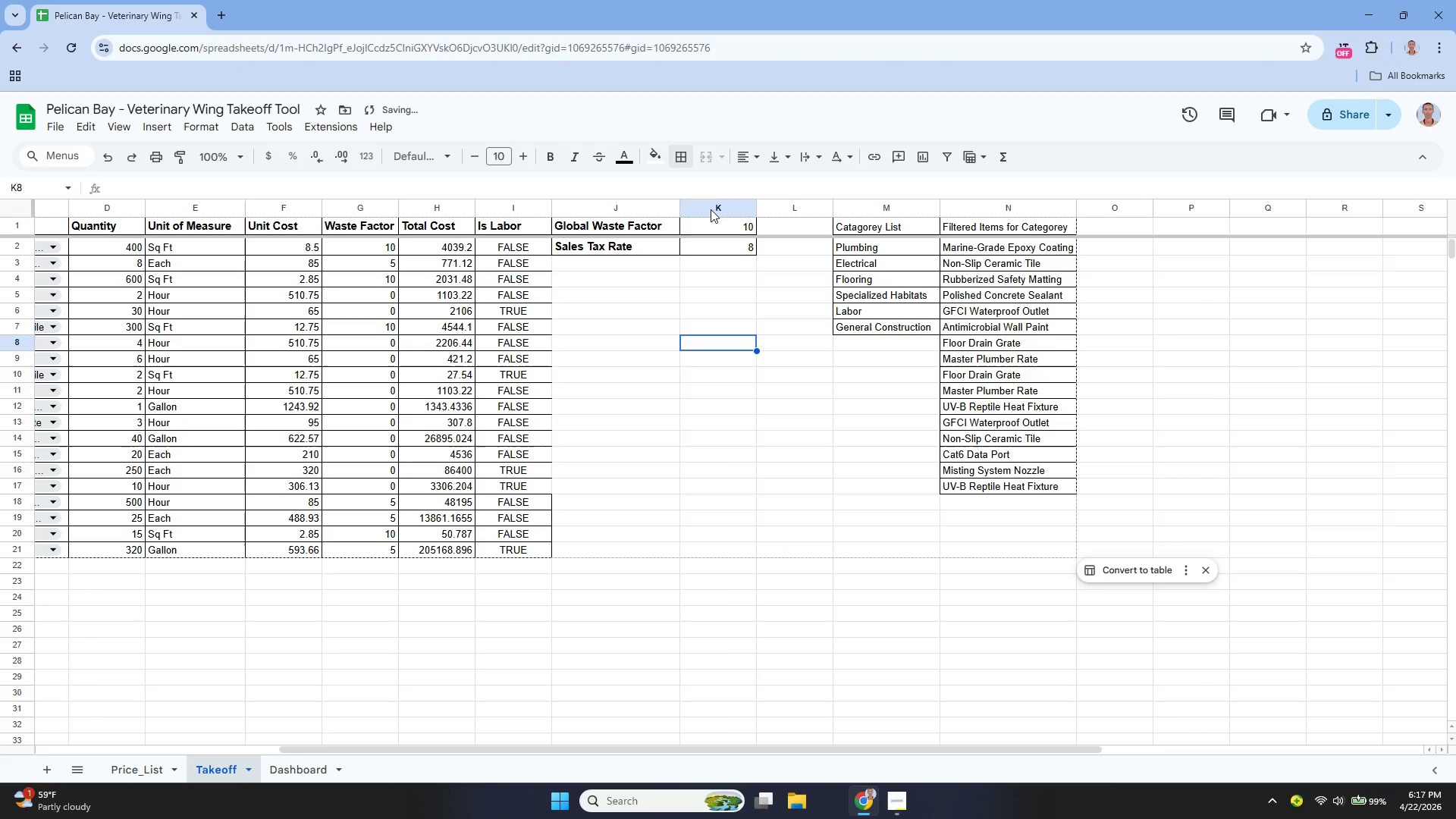 
key(Control+Z)
 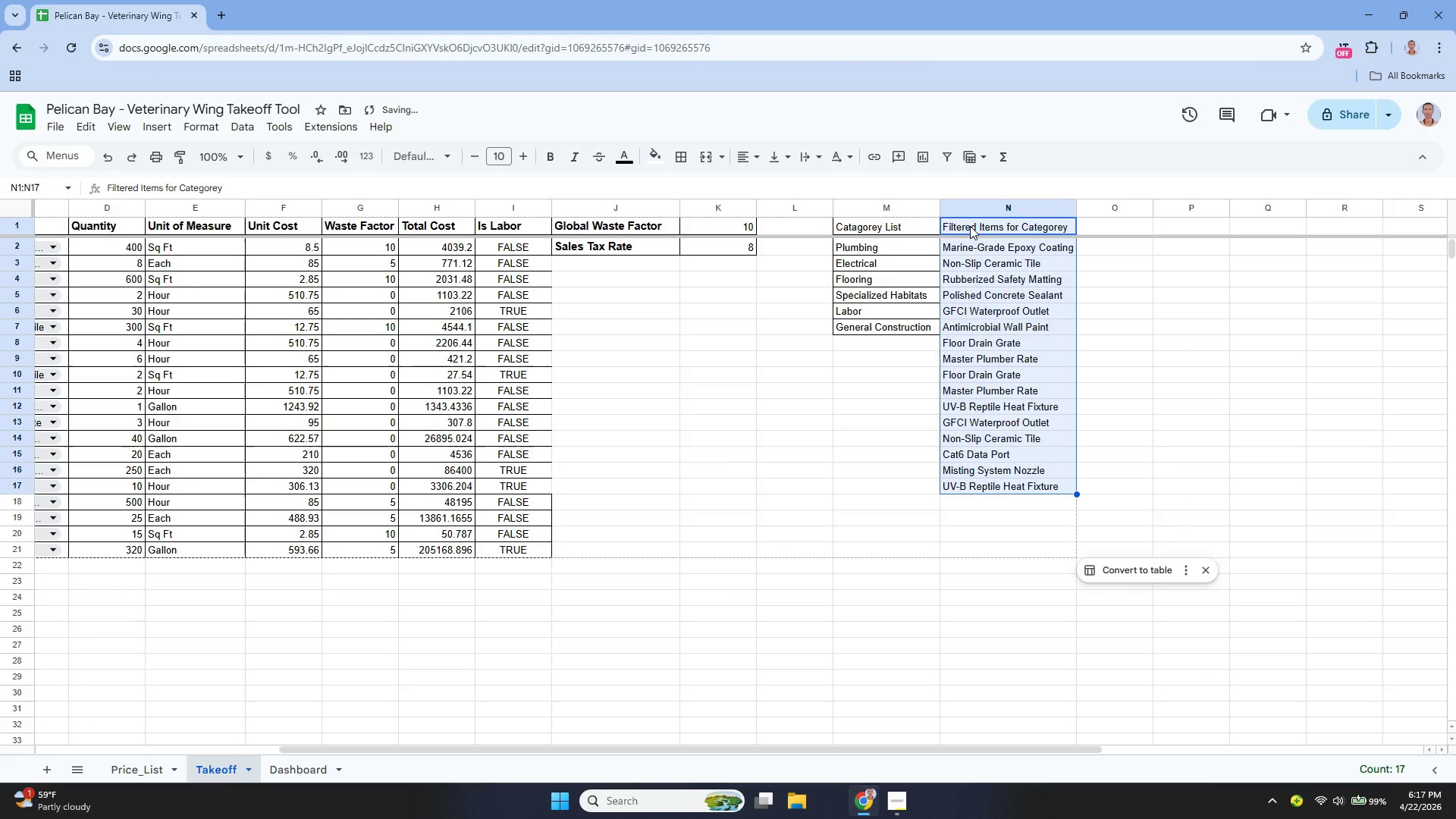 
key(Control+X)
 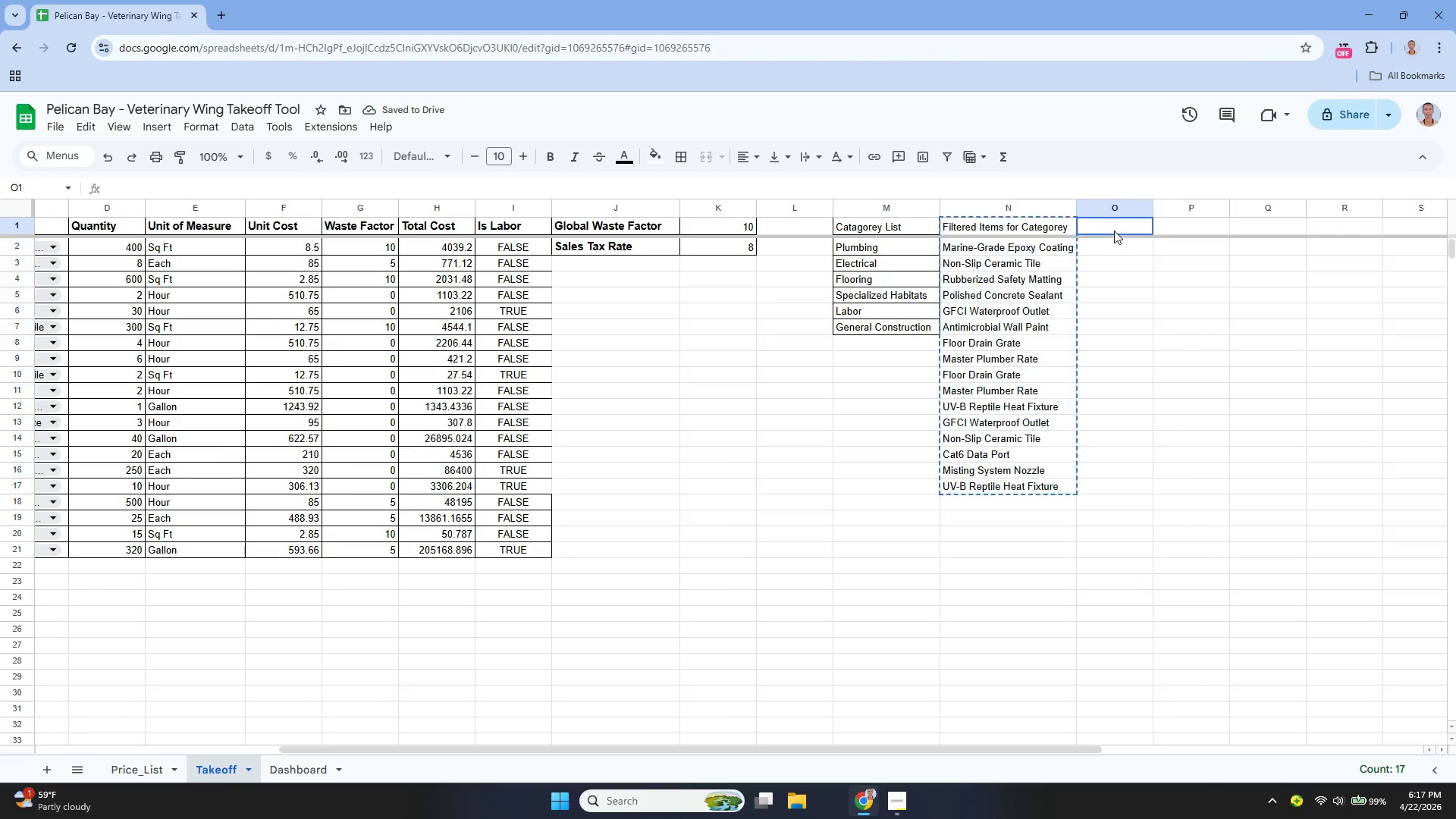 
key(Control+V)
 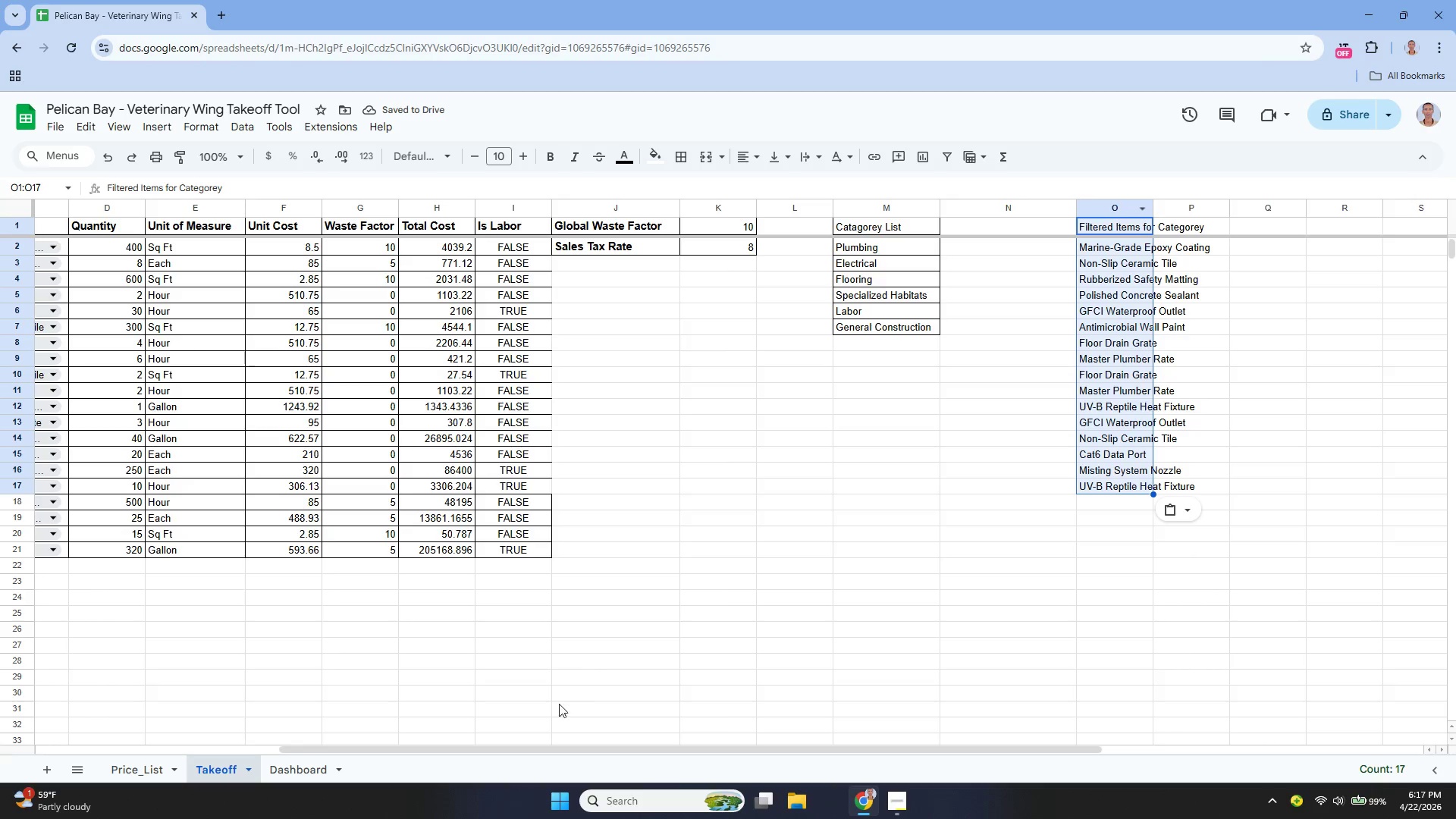 
left_click_drag(start_coordinate=[511, 747], to_coordinate=[218, 642])
 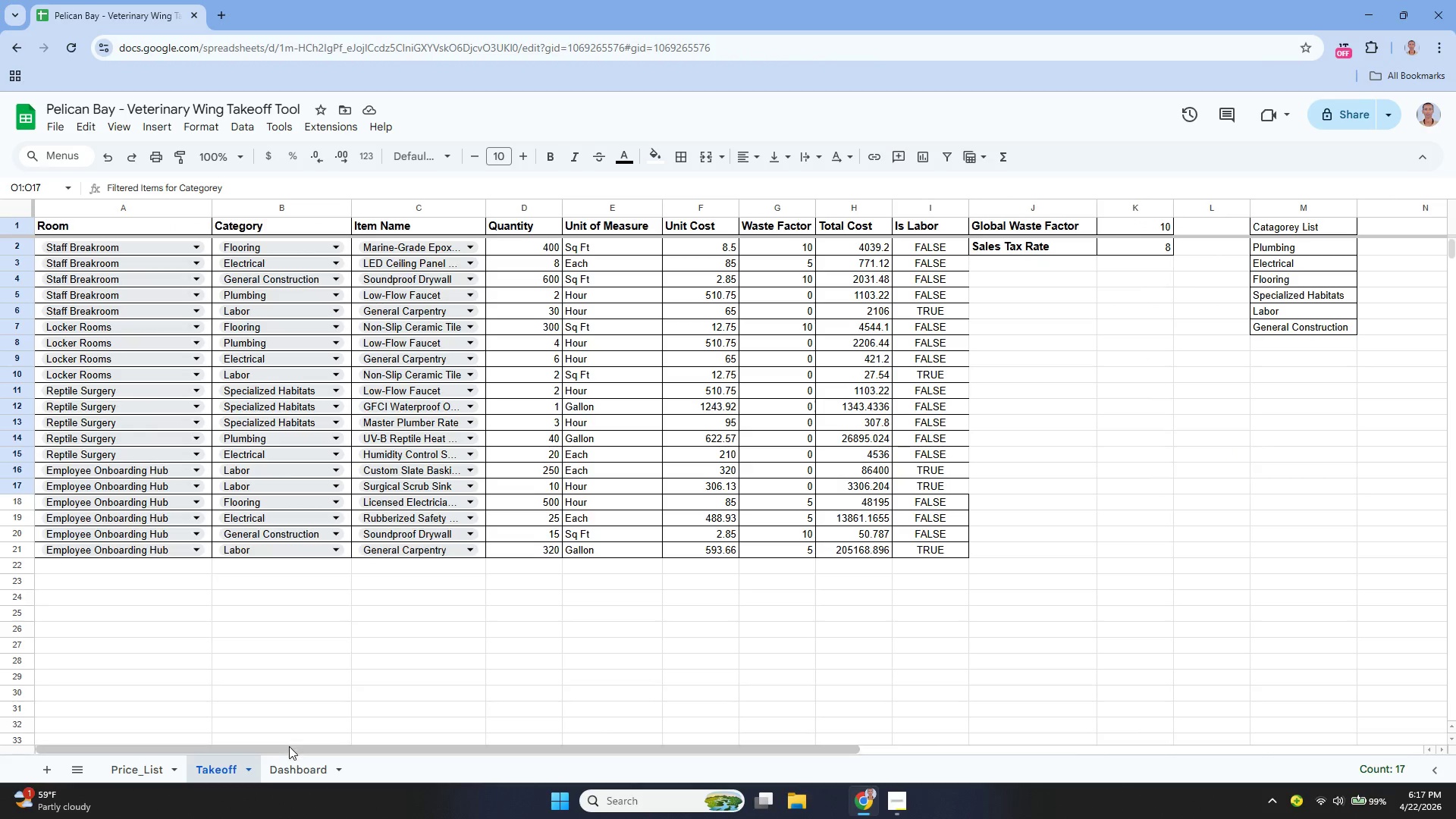 
left_click_drag(start_coordinate=[287, 747], to_coordinate=[241, 724])
 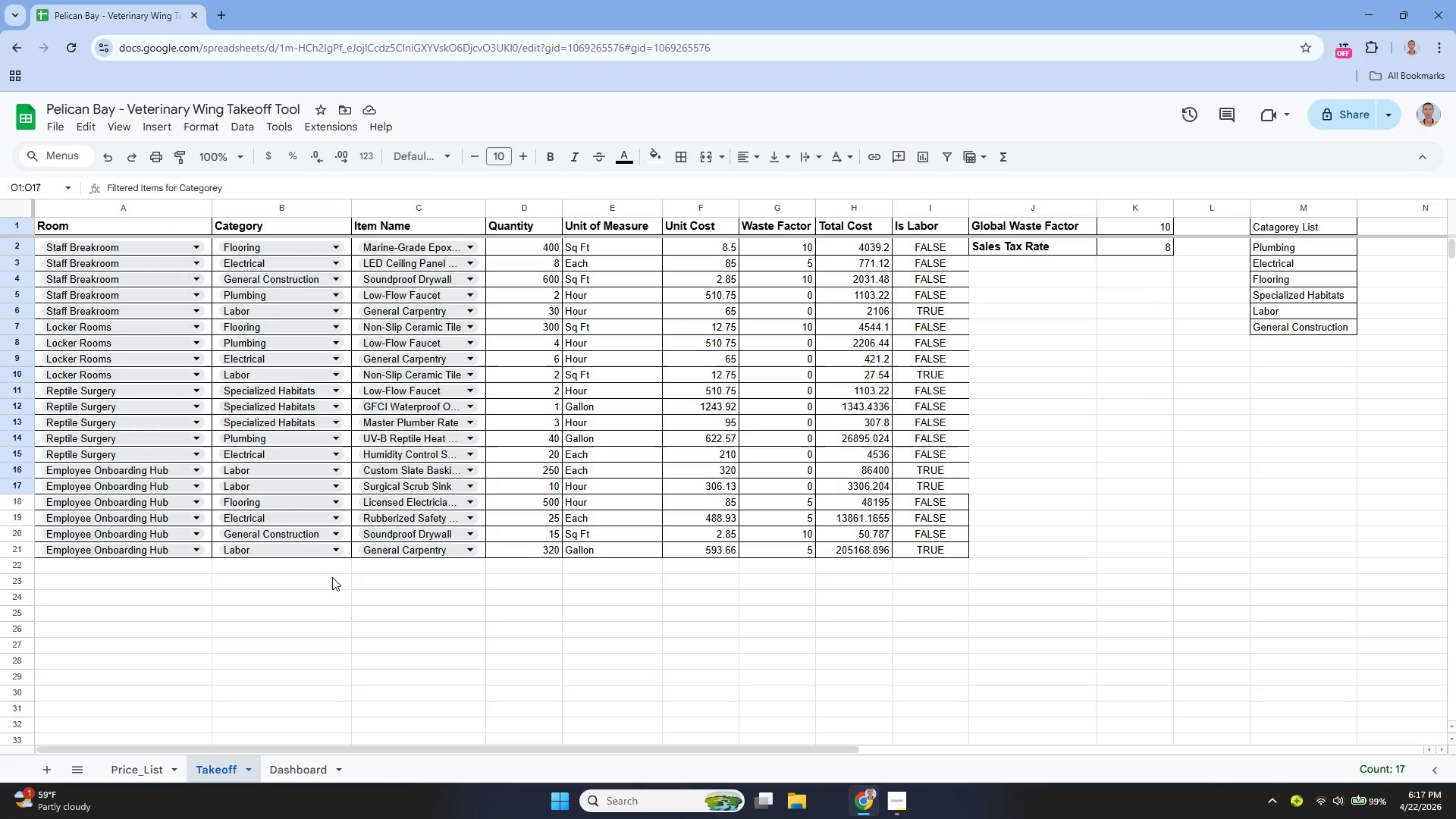 
scroll: coordinate [348, 564], scroll_direction: up, amount: 3.0
 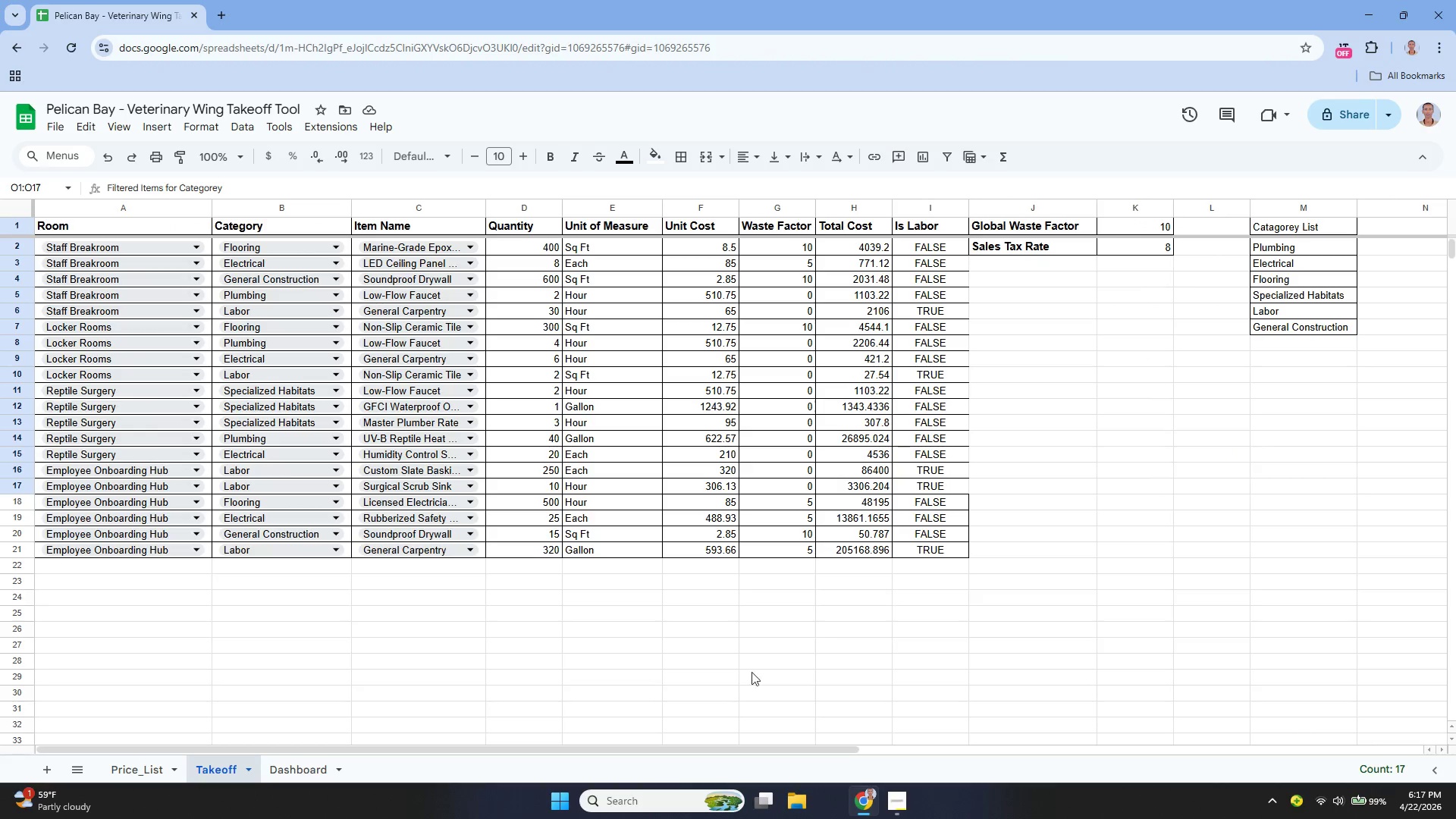 
left_click_drag(start_coordinate=[656, 750], to_coordinate=[1037, 654])
 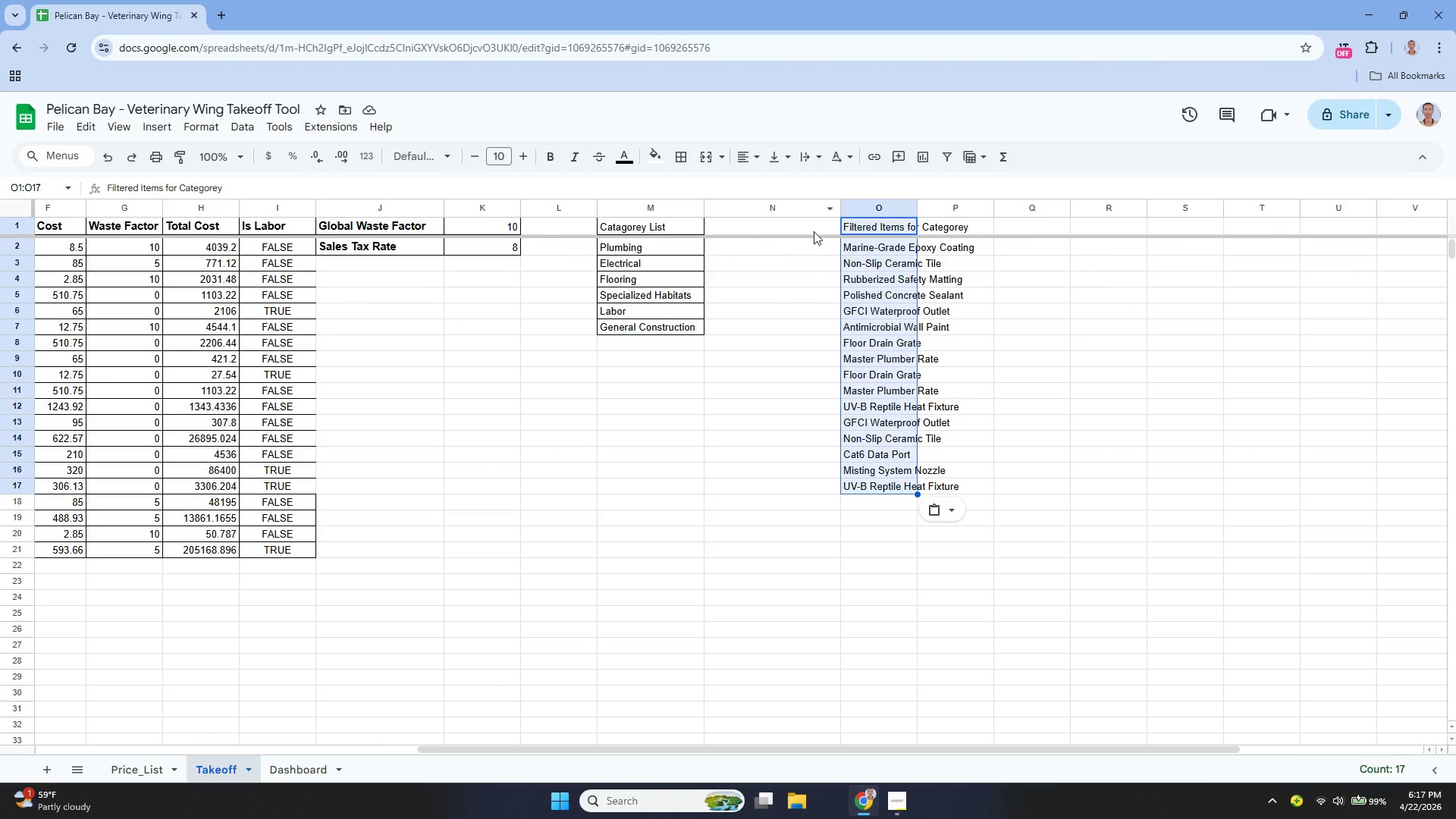 
left_click([797, 244])
 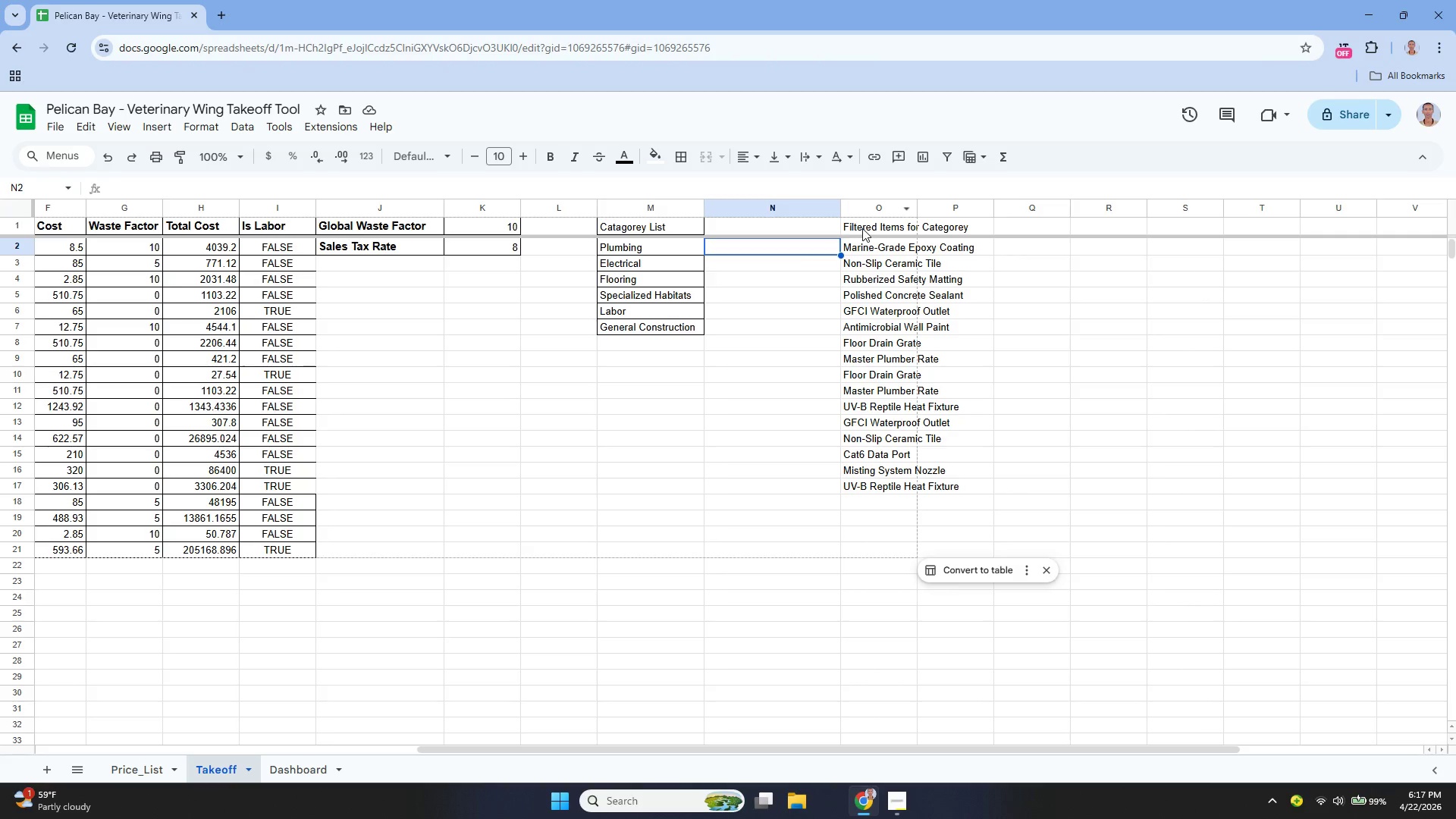 
left_click_drag(start_coordinate=[867, 224], to_coordinate=[895, 487])
 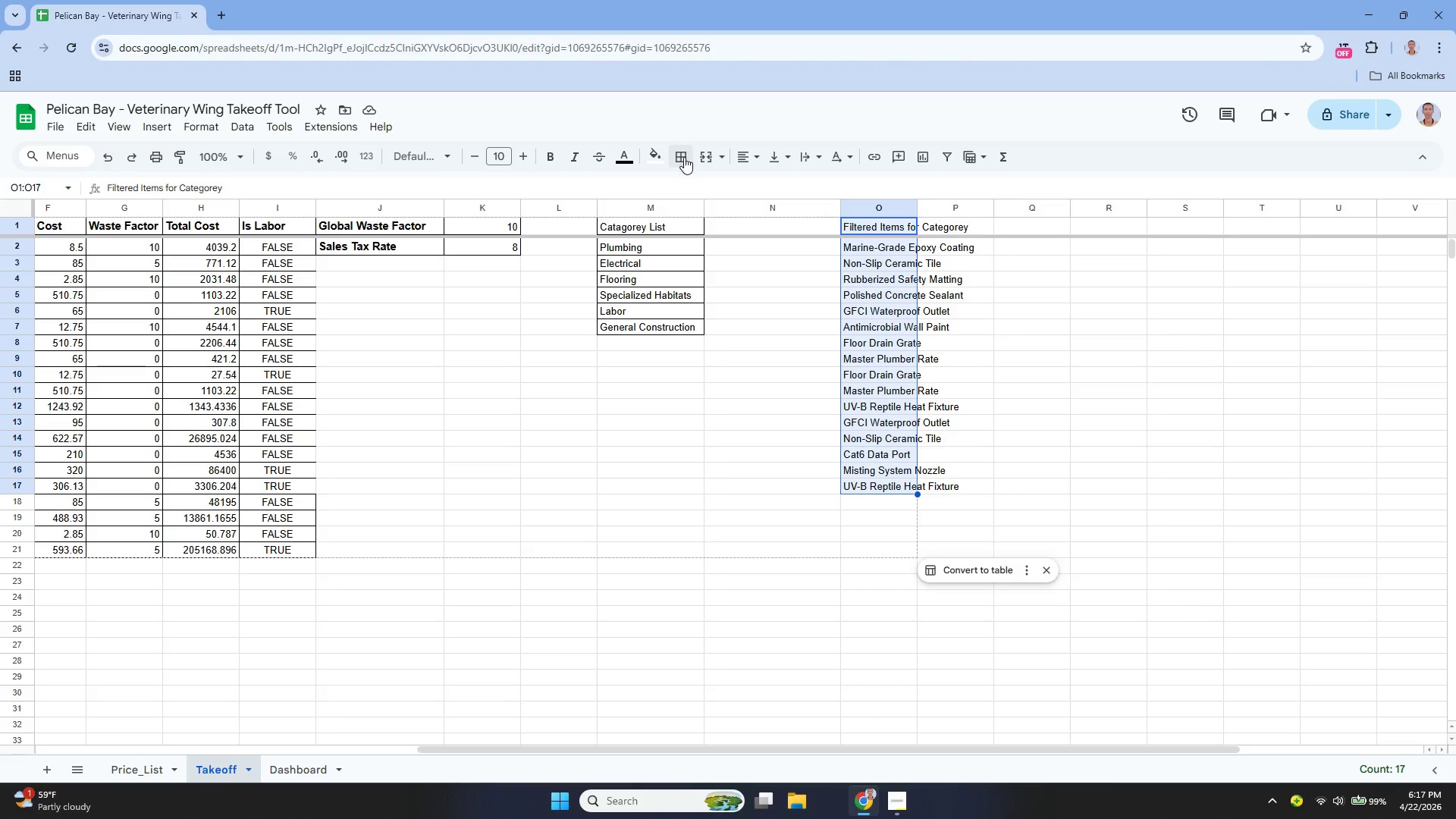 
left_click([683, 157])
 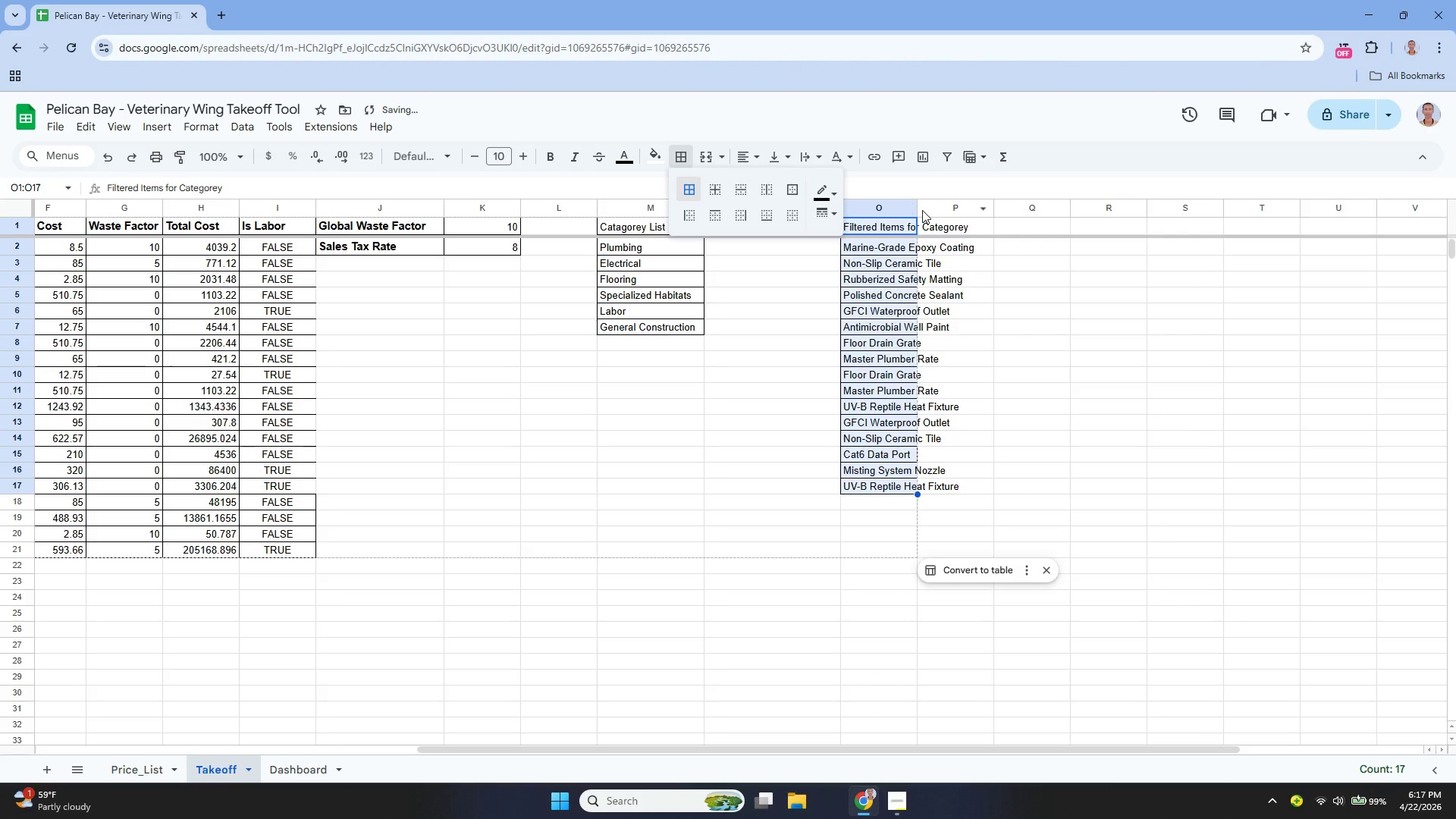 
left_click_drag(start_coordinate=[918, 204], to_coordinate=[983, 229])
 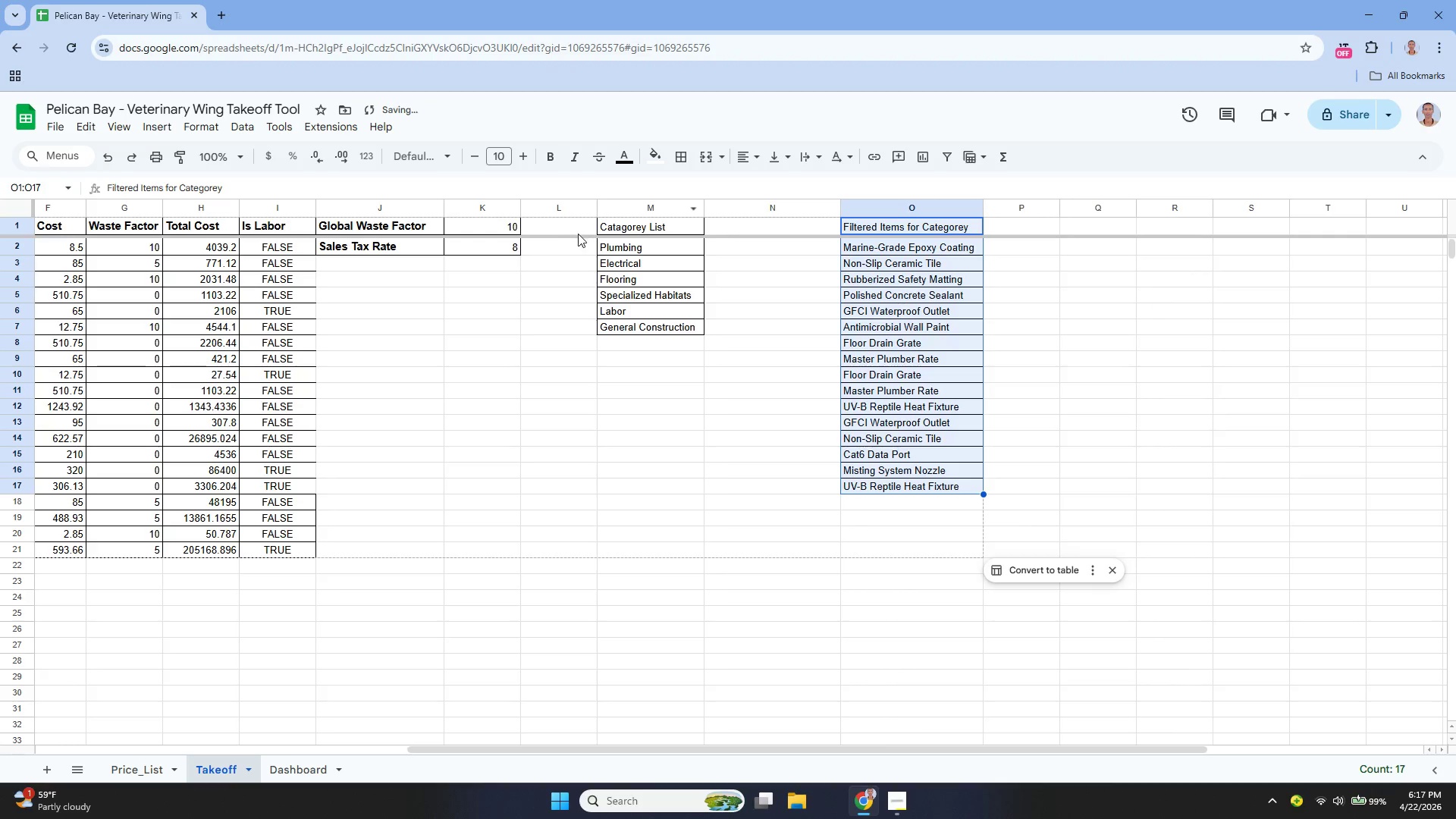 
left_click([449, 298])
 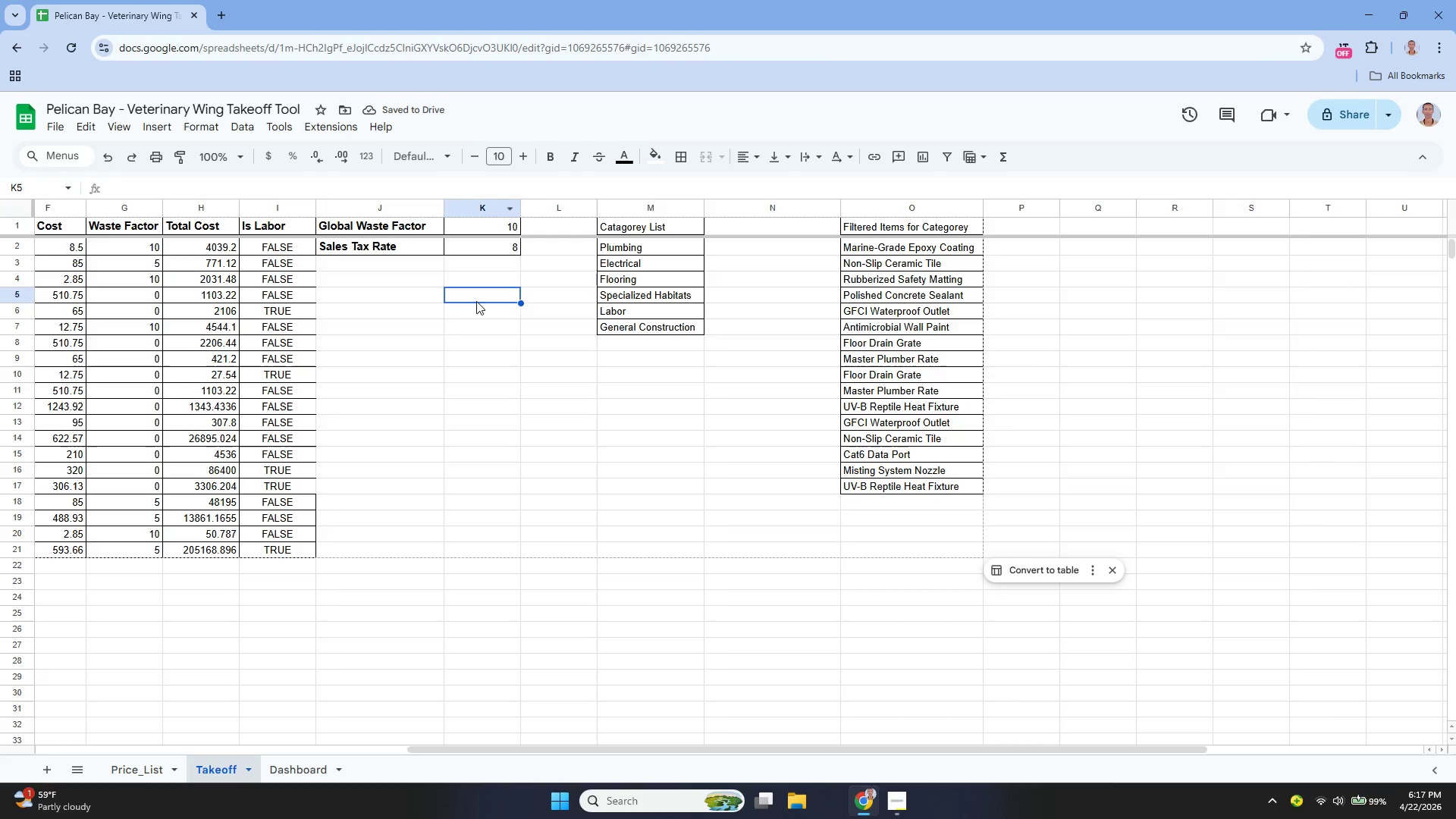 
scroll: coordinate [480, 314], scroll_direction: down, amount: 3.0
 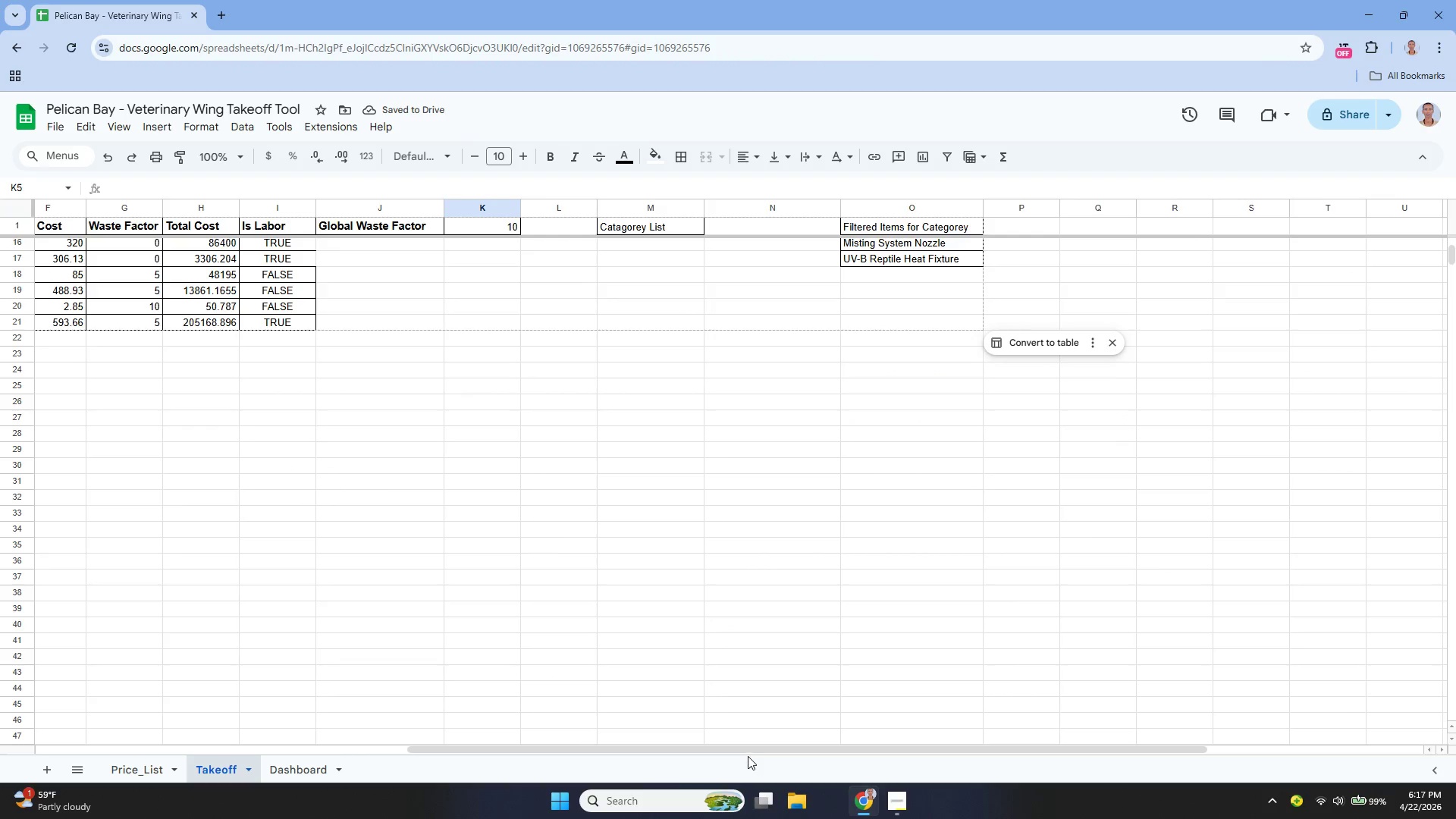 
left_click_drag(start_coordinate=[743, 752], to_coordinate=[416, 726])
 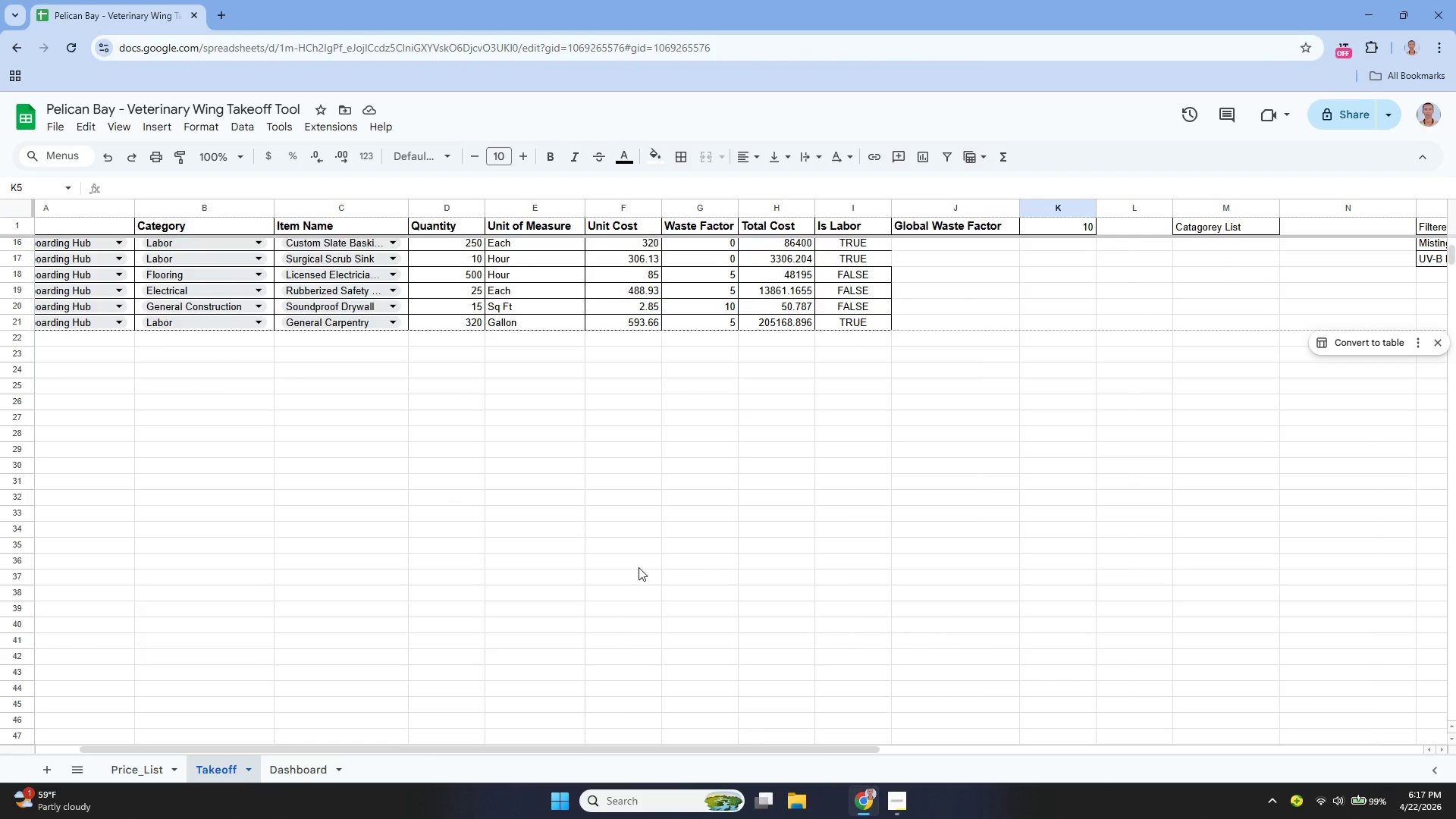 
scroll: coordinate [686, 514], scroll_direction: up, amount: 7.0
 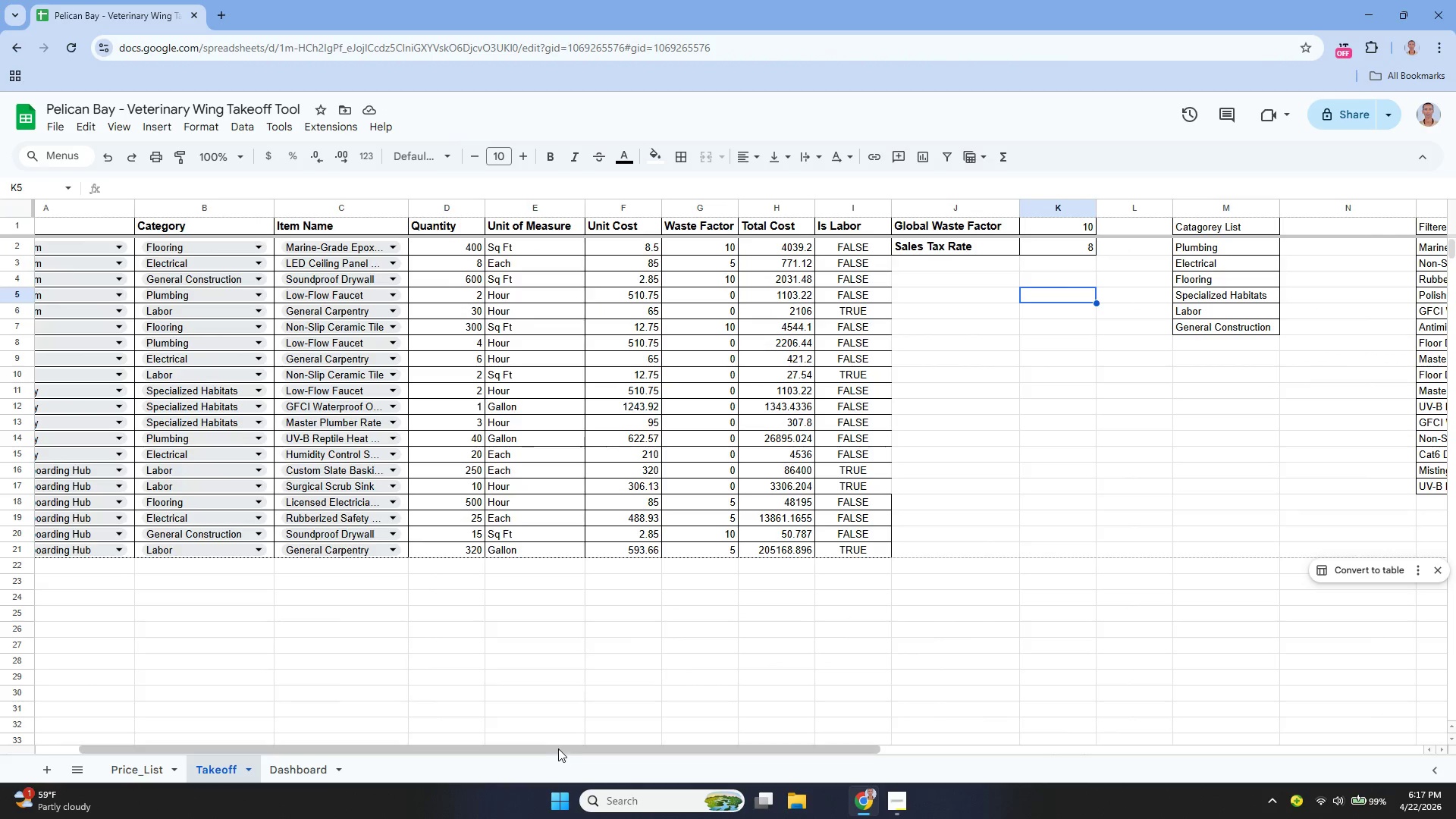 
left_click_drag(start_coordinate=[556, 748], to_coordinate=[431, 750])
 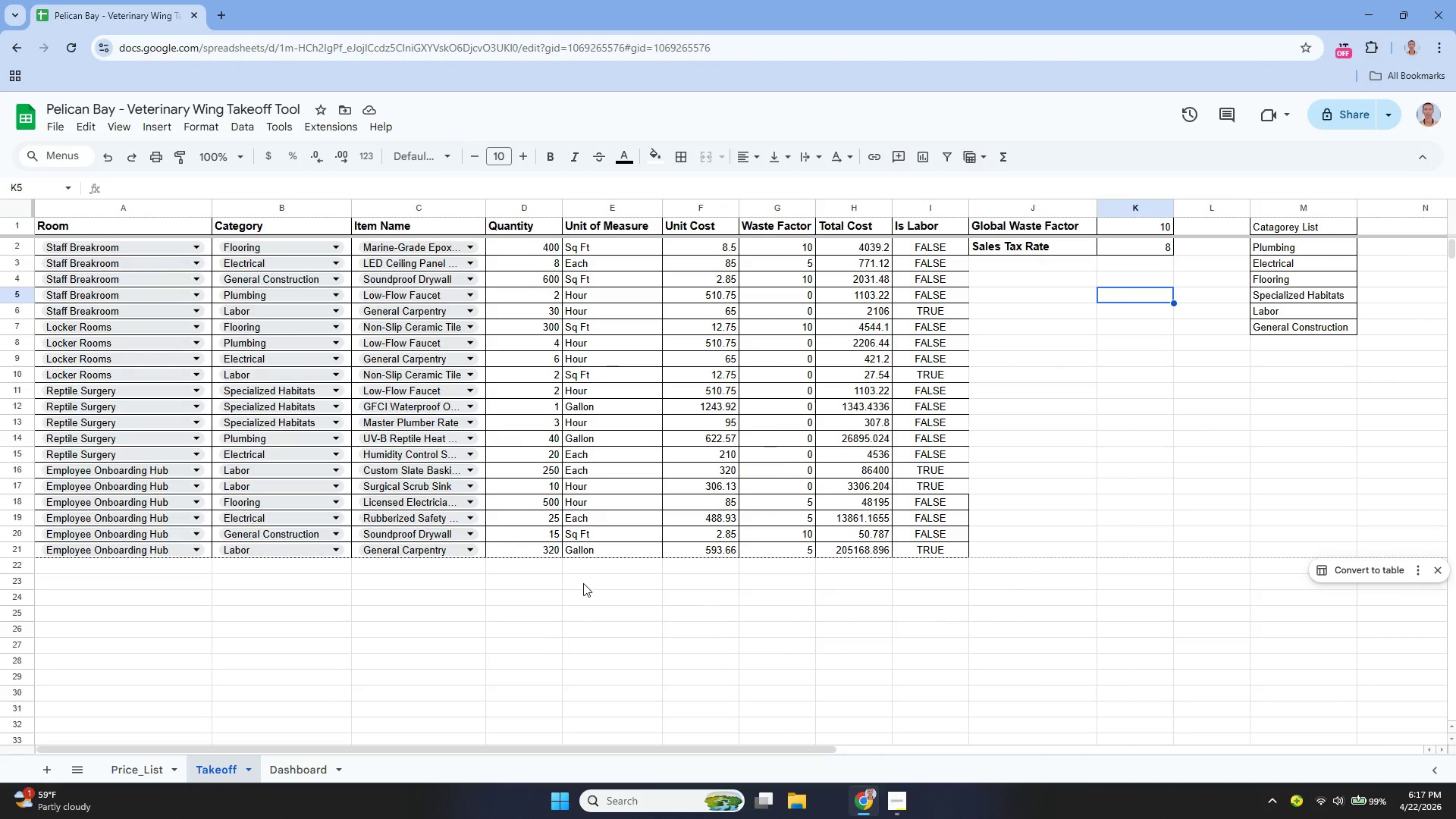 
scroll: coordinate [626, 512], scroll_direction: up, amount: 4.0
 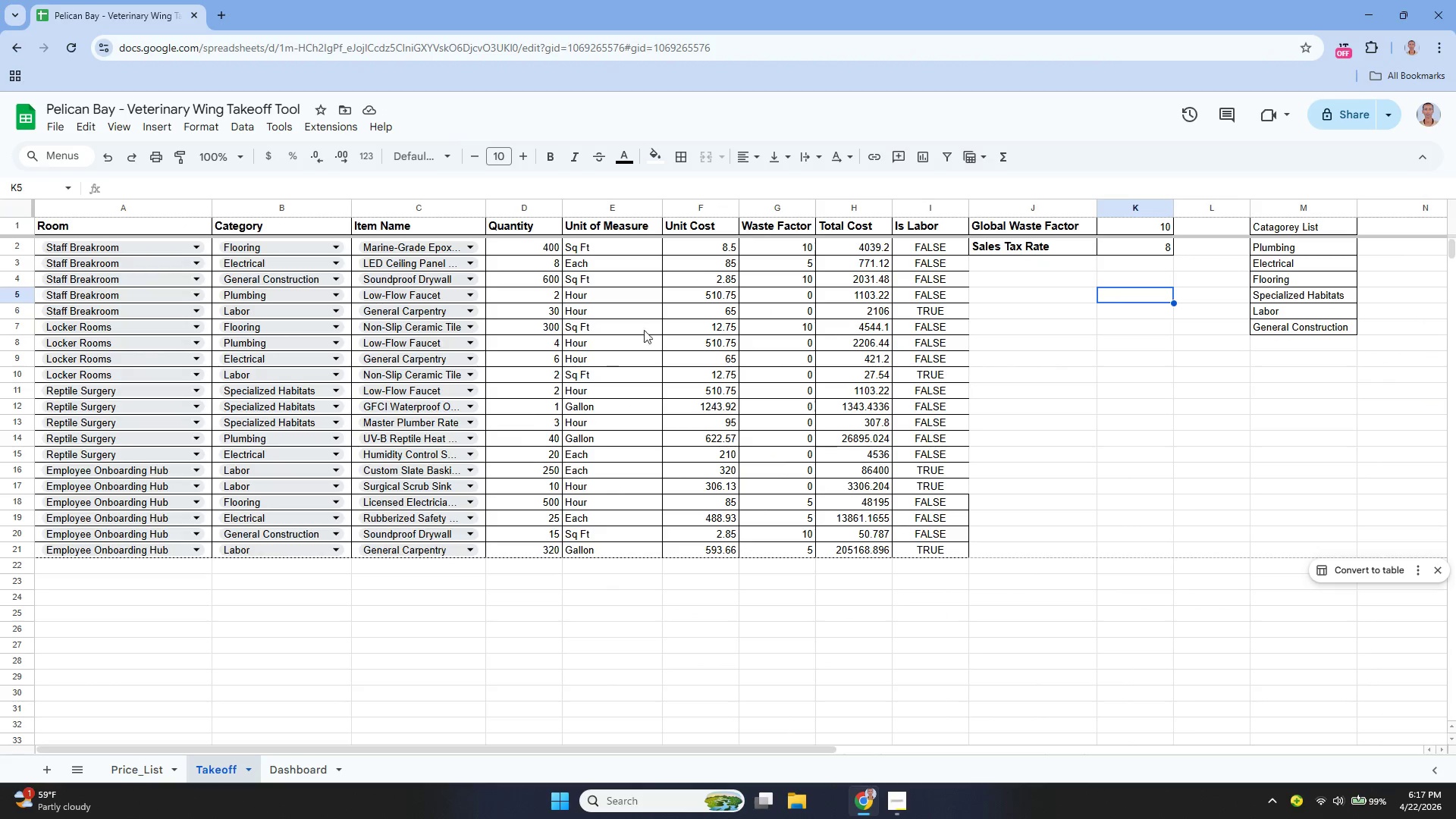 
left_click_drag(start_coordinate=[298, 766], to_coordinate=[297, 758])
 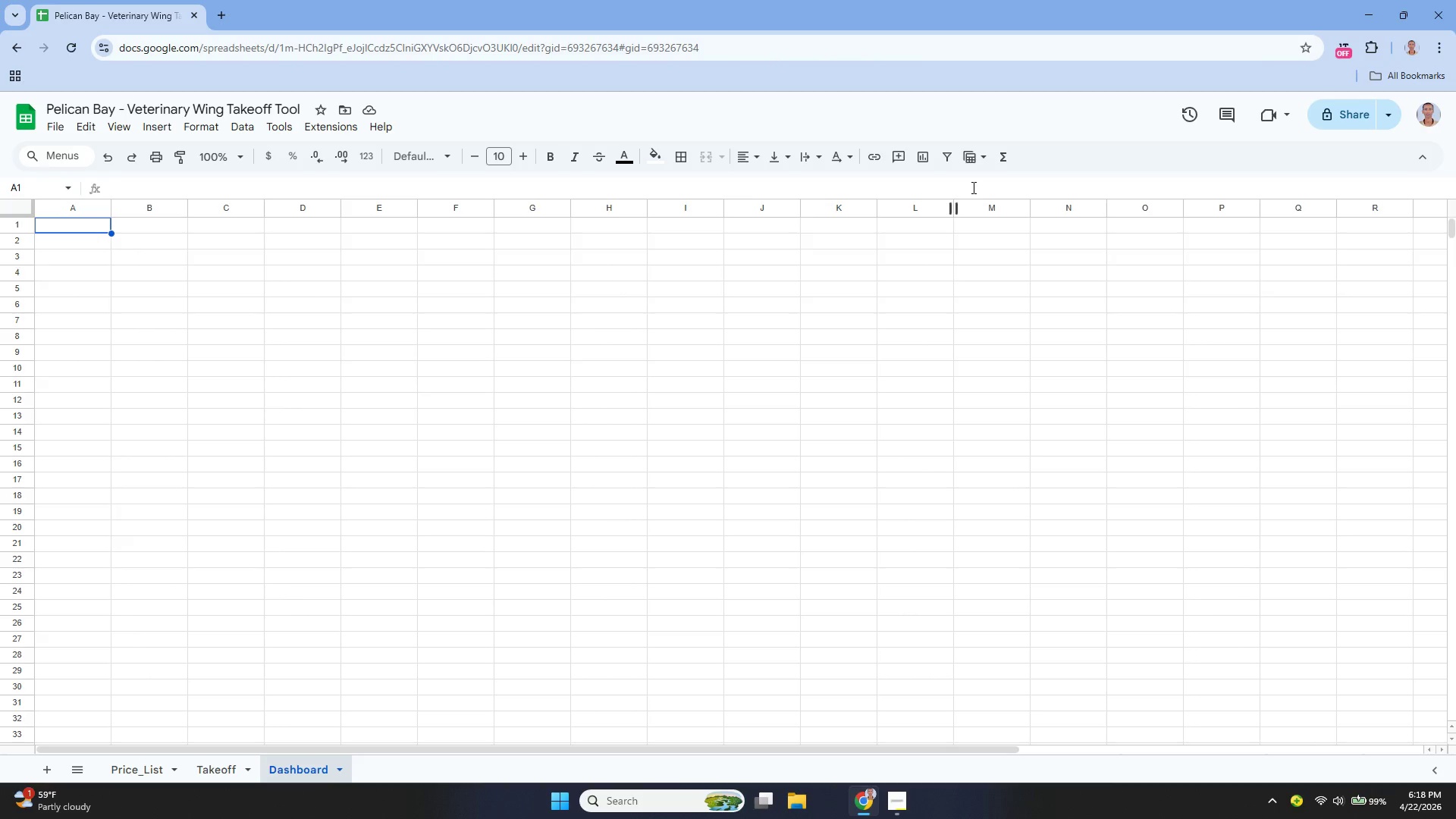 
wait(17.53)
 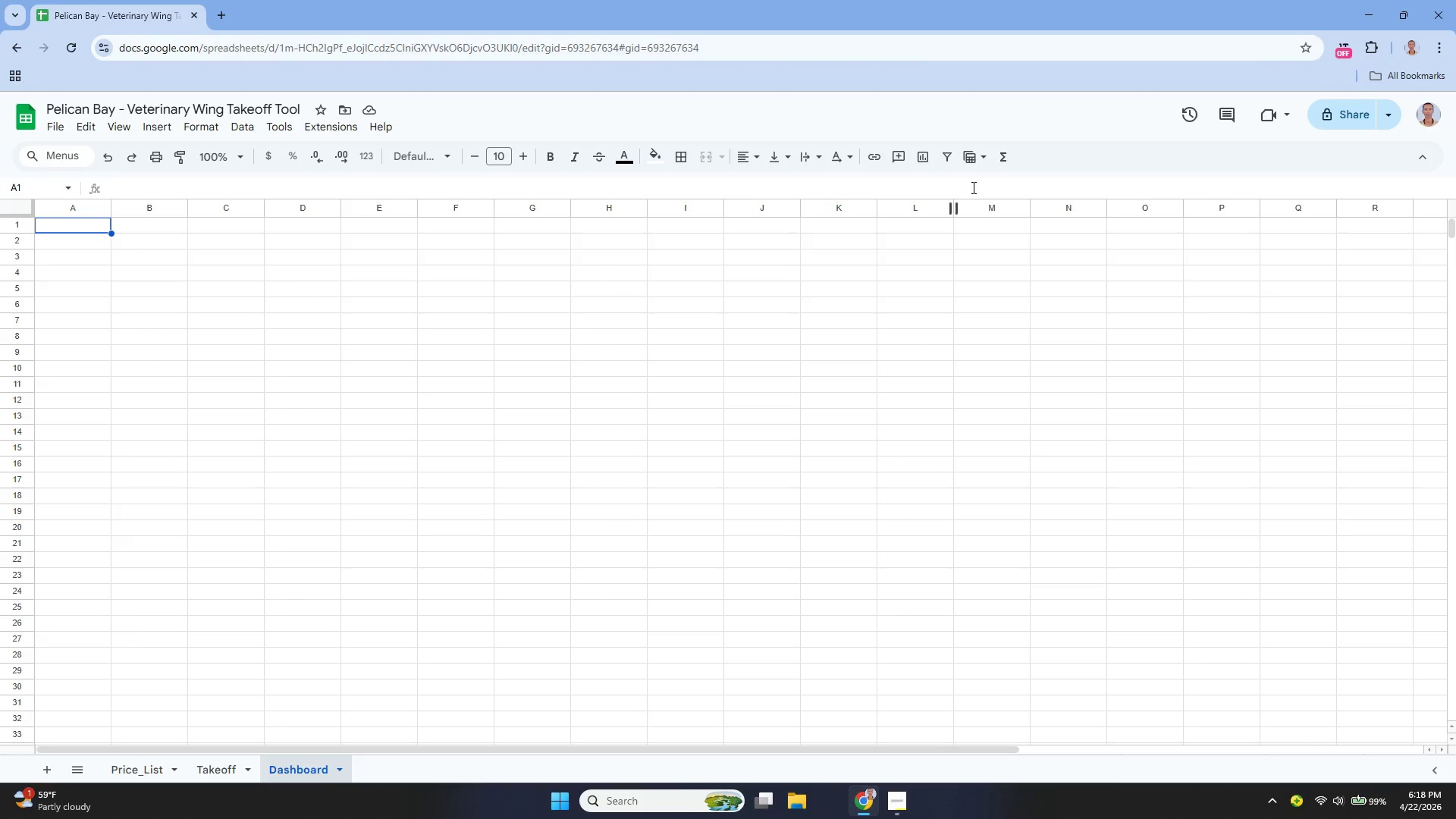 
key(Enter)
 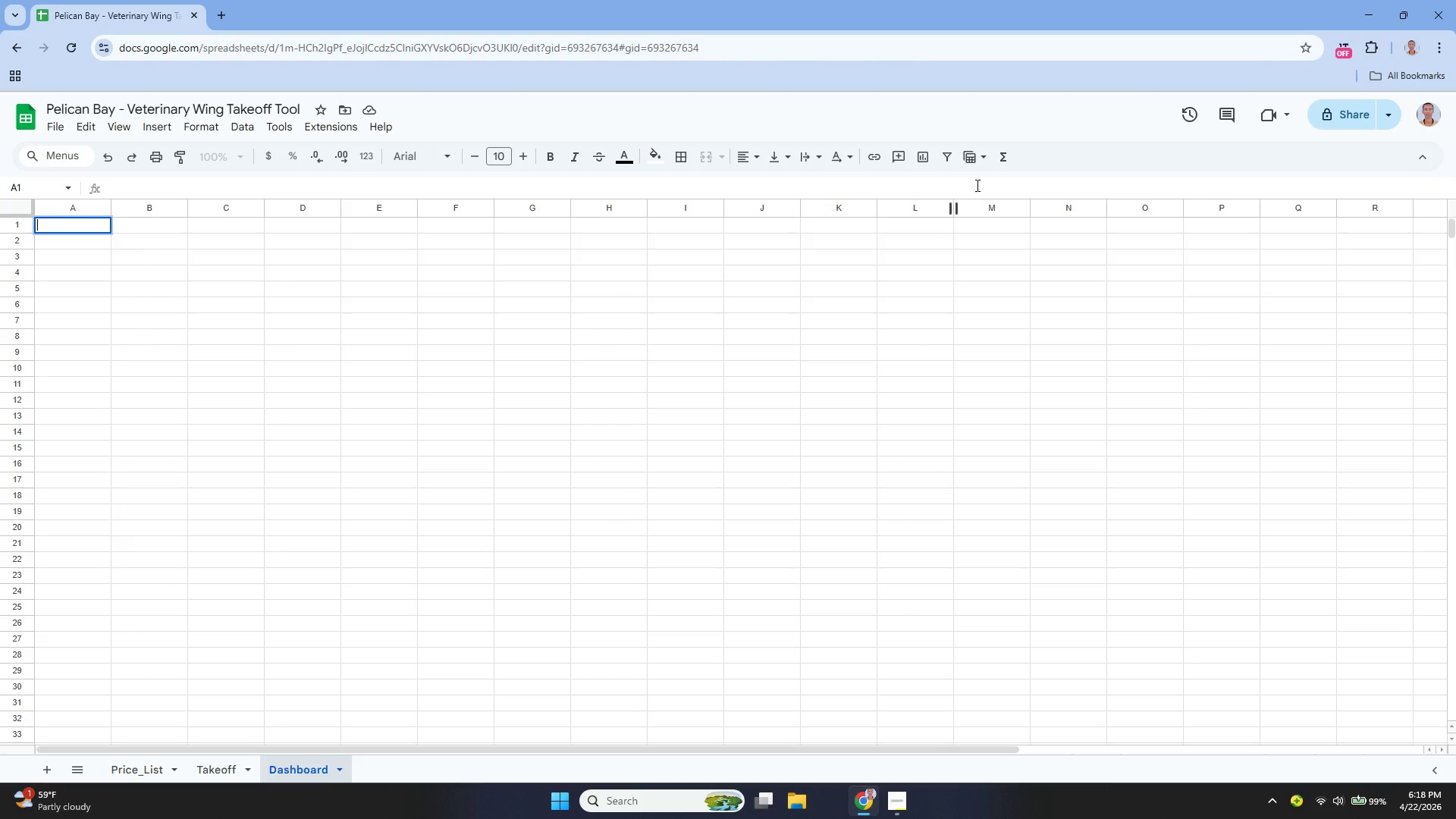 
hold_key(key=ShiftLeft, duration=0.48)
 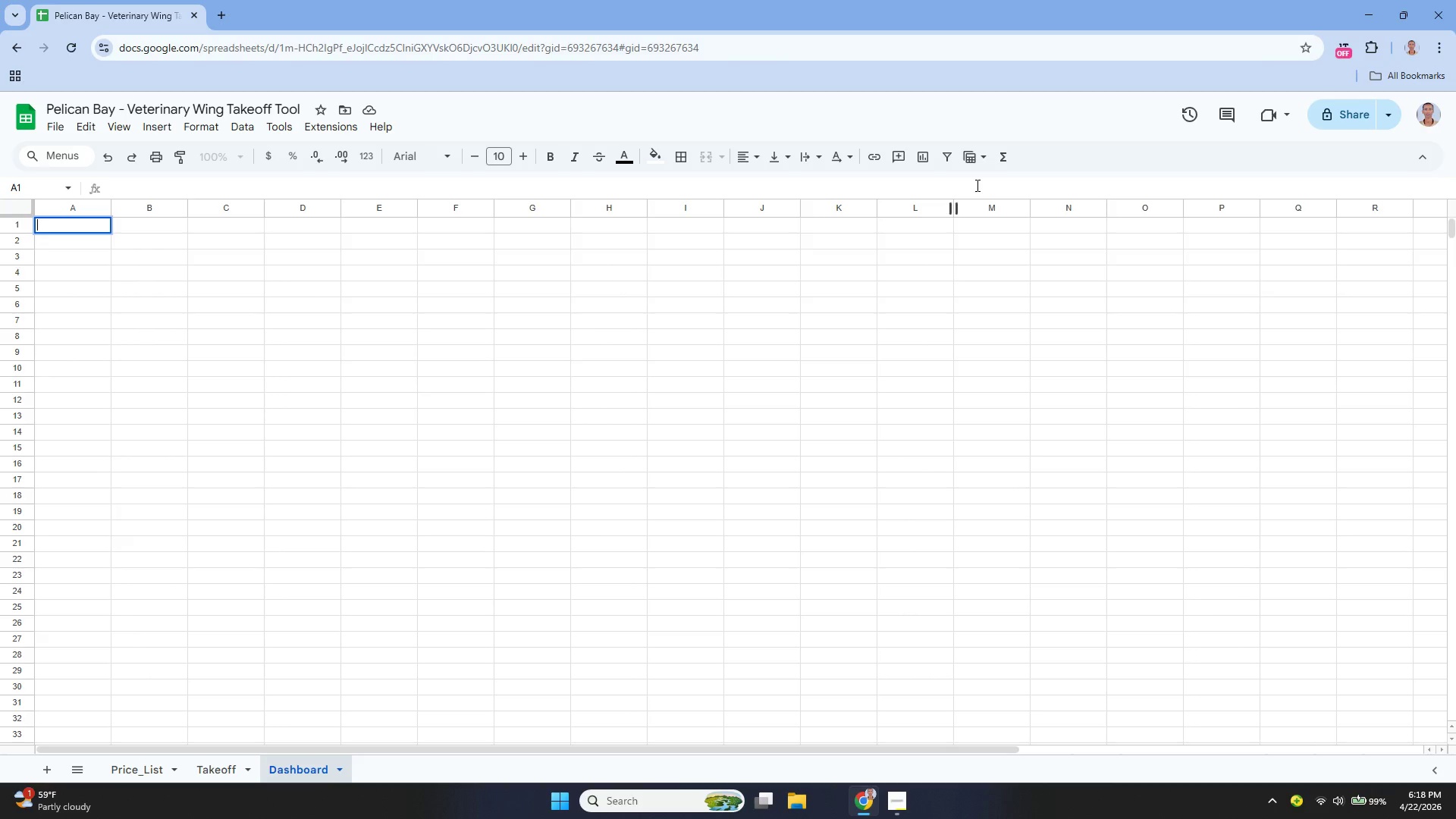 
type(pe)
key(Backspace)
key(Backspace)
type(Pelican Bay Veterinary Center)
 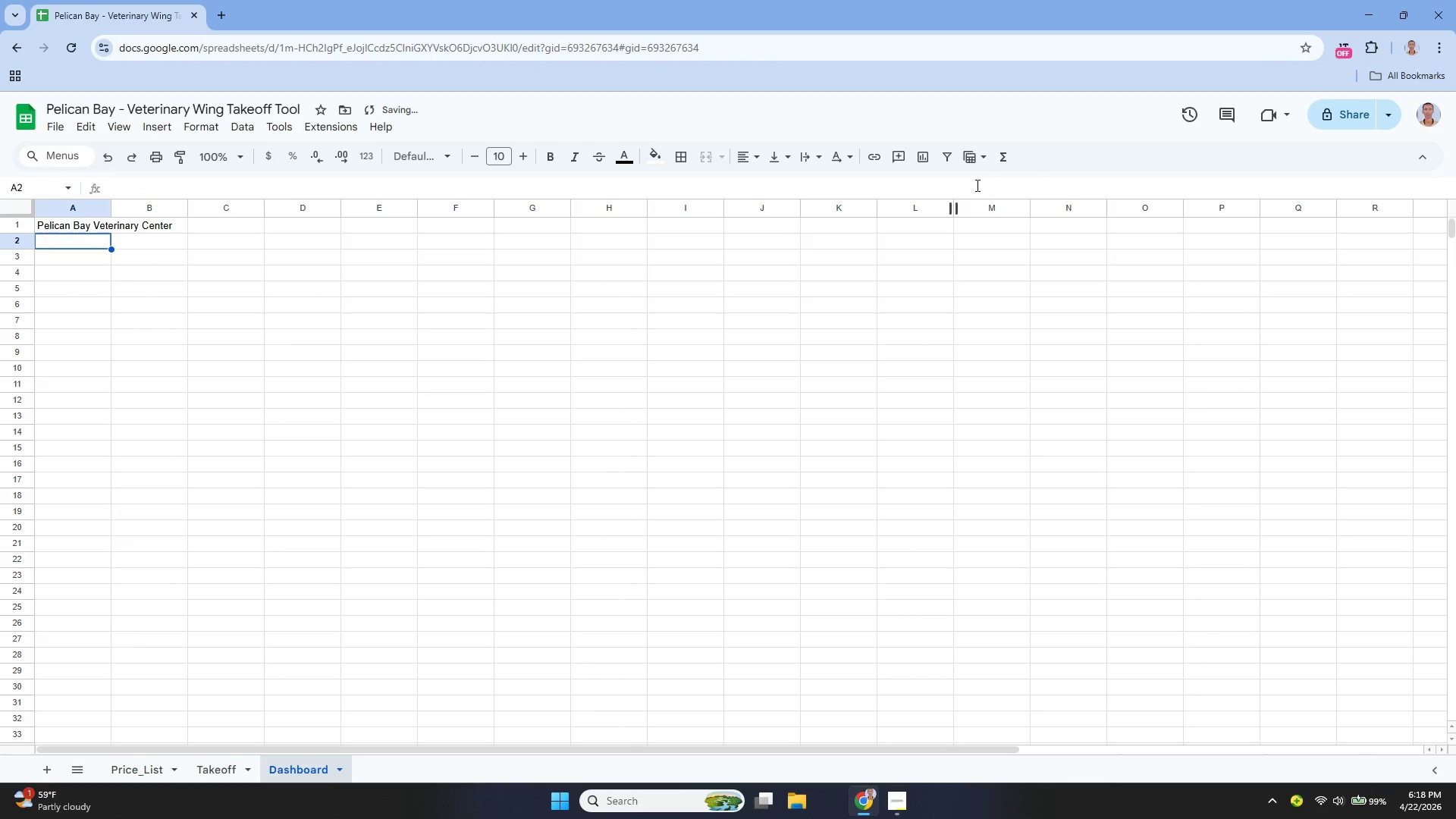 
 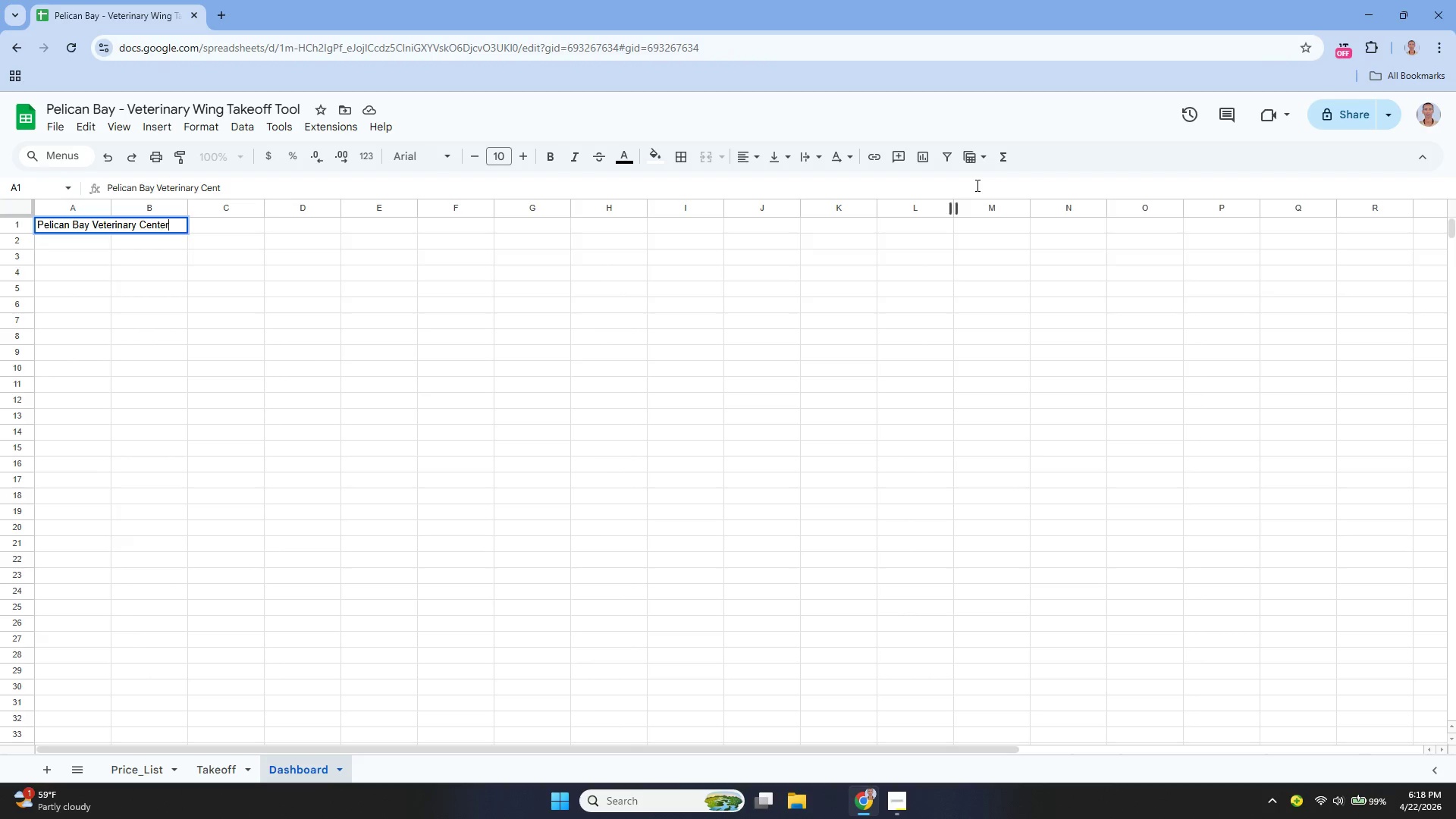 
key(Enter)
 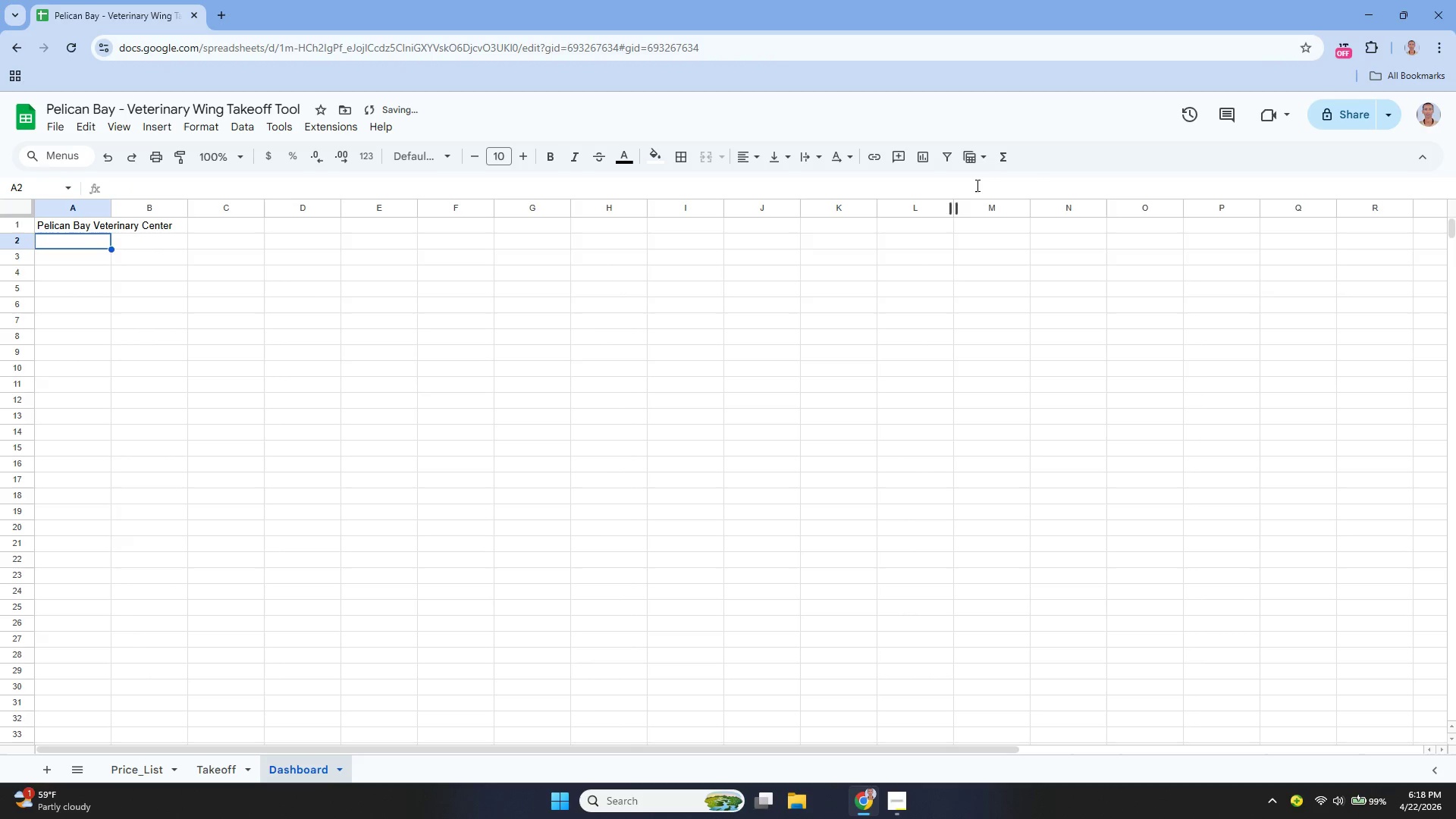 
key(Enter)
 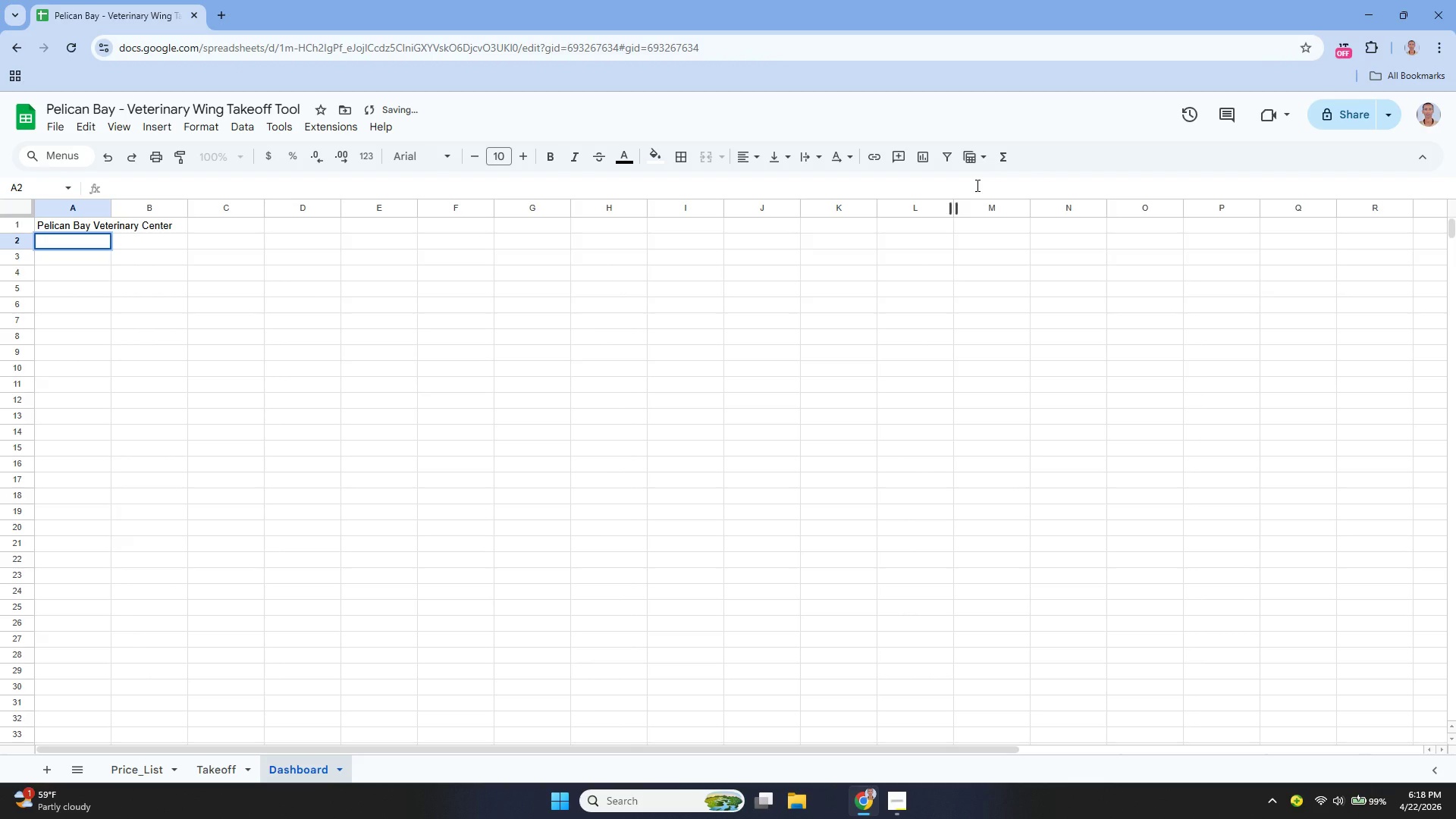 
type(Staff Wing and Reptile Surgery - T)
key(Backspace)
key(Backspace)
type( Take)
 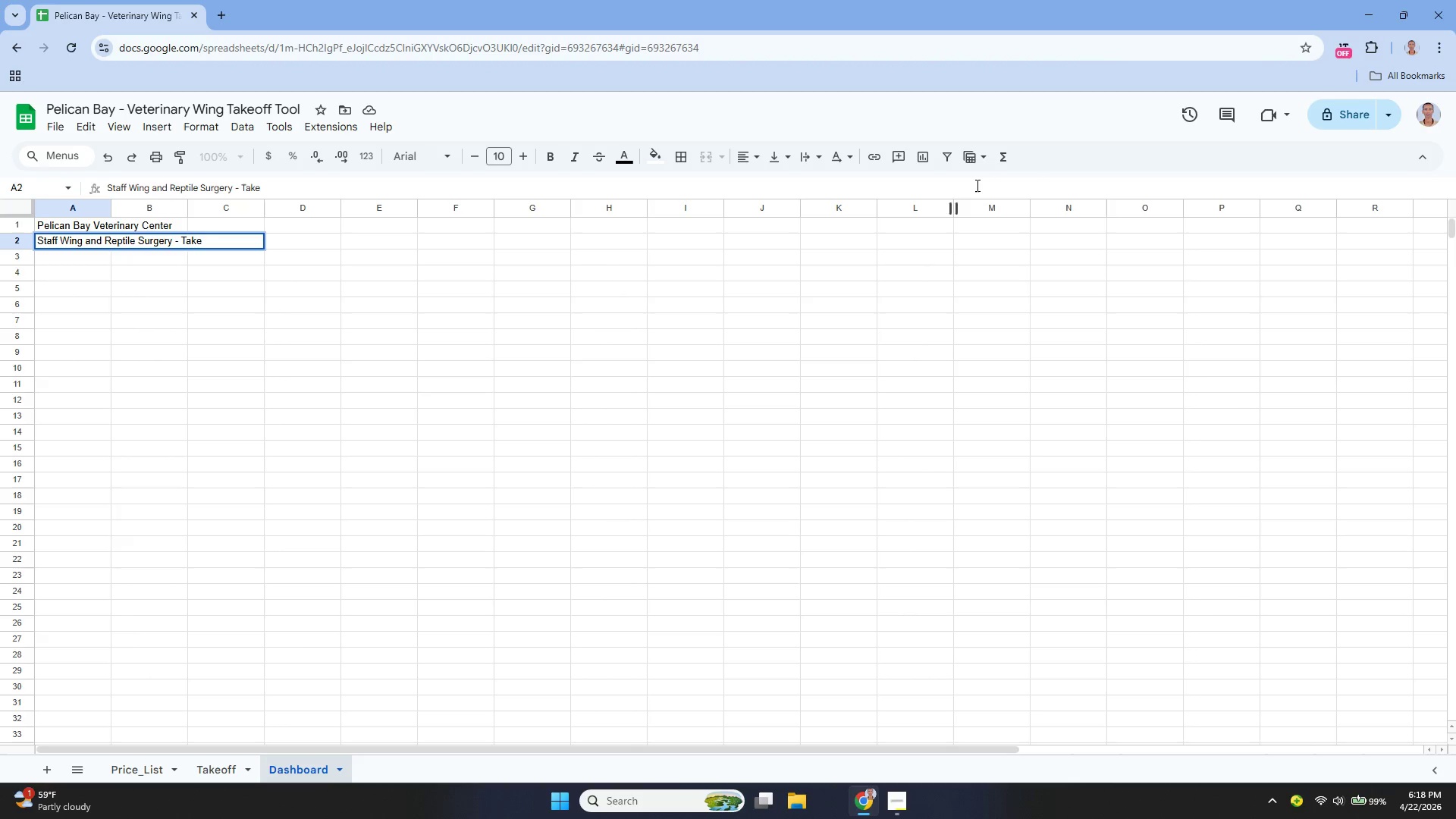 
type(off Summary)
 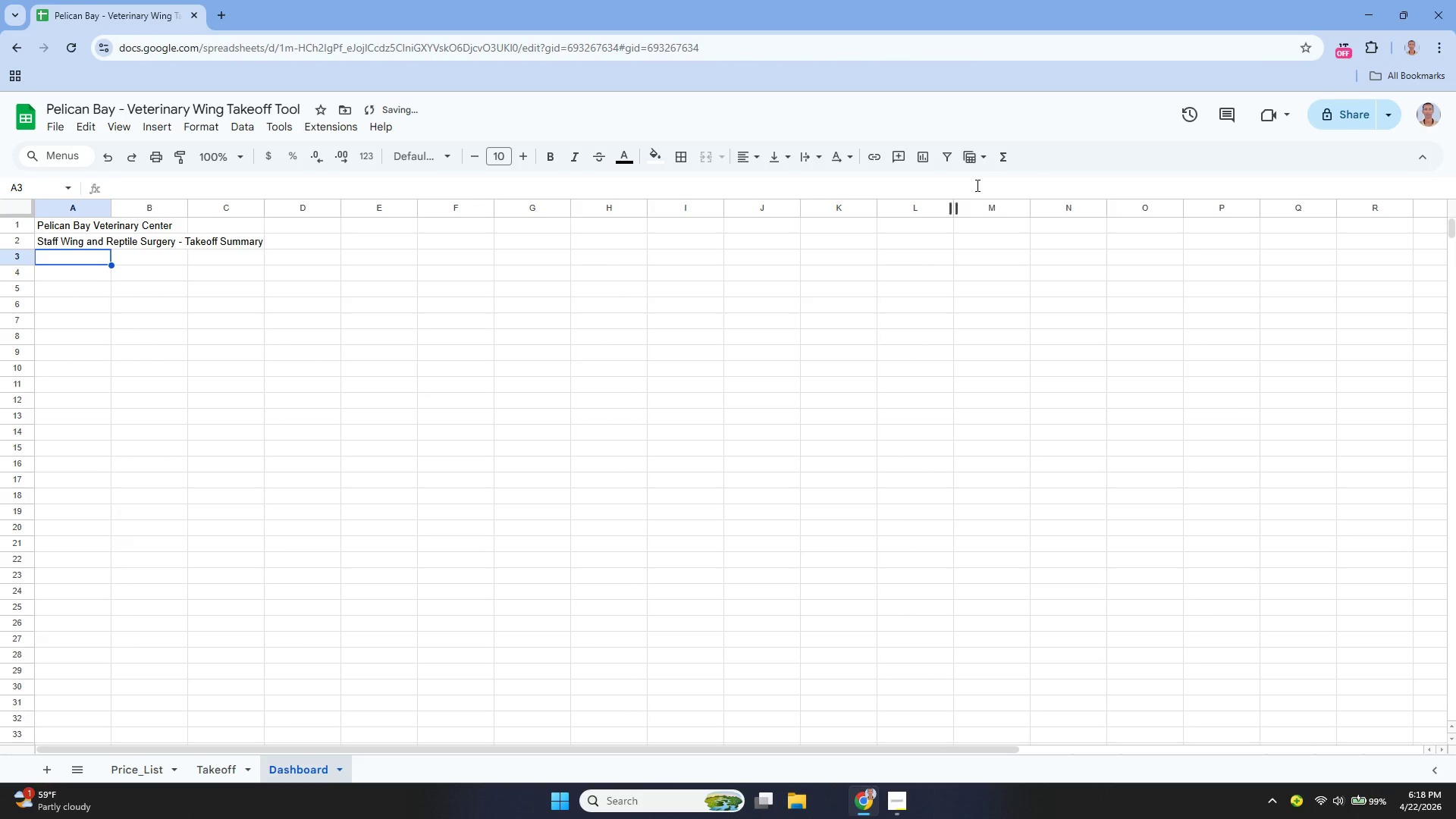 
 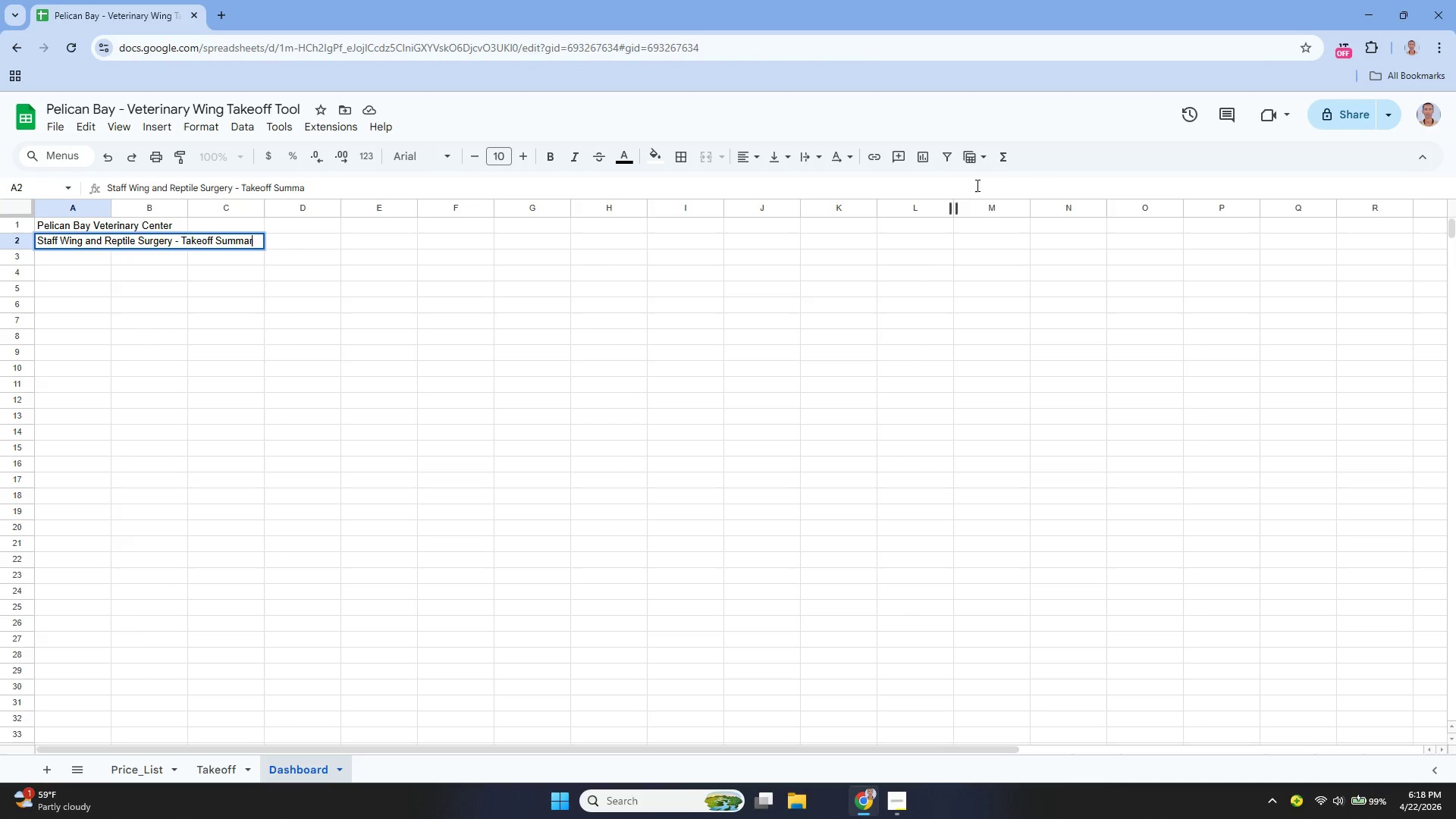 
key(Enter)
 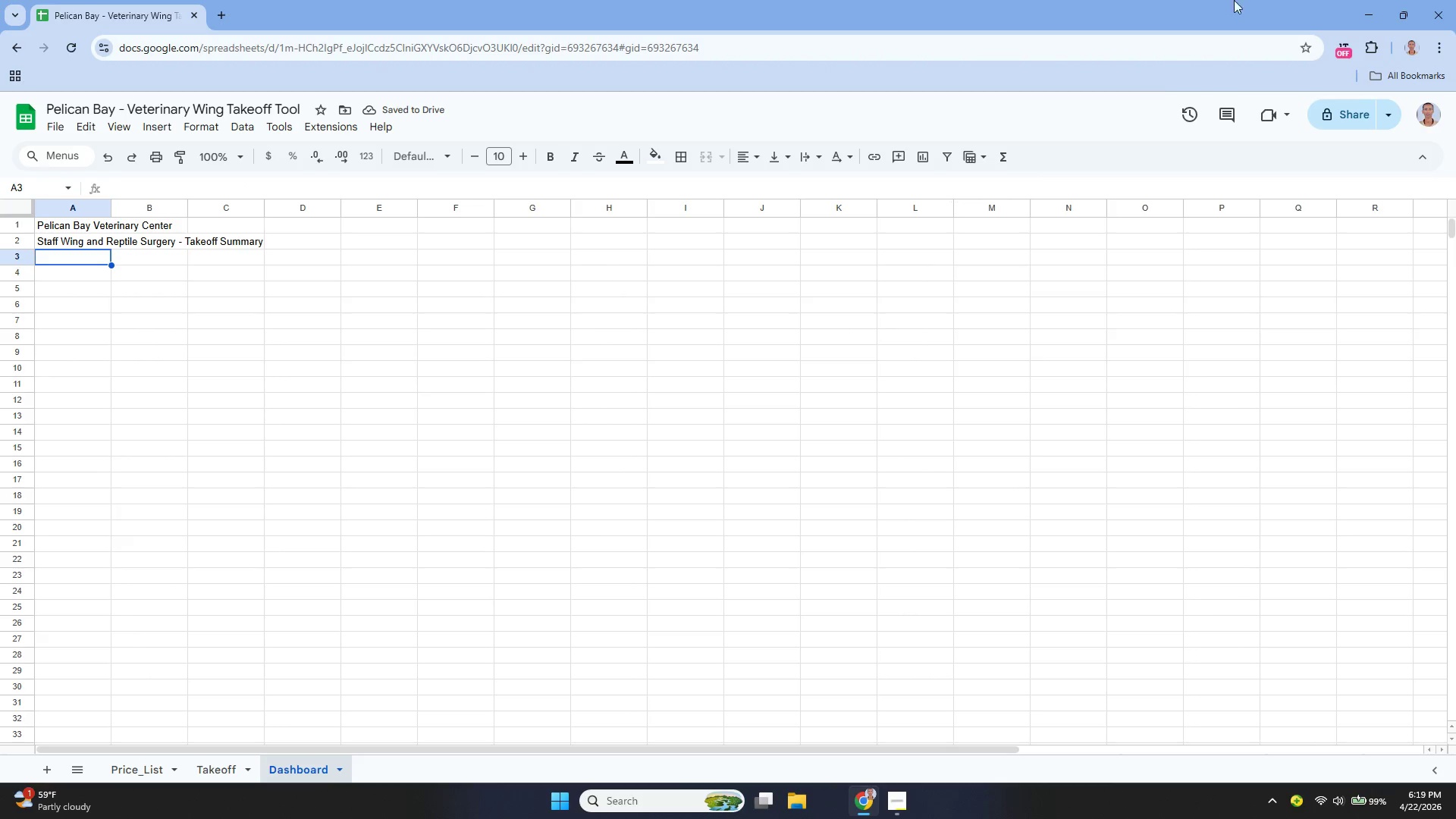 
left_click_drag(start_coordinate=[99, 227], to_coordinate=[302, 229])
 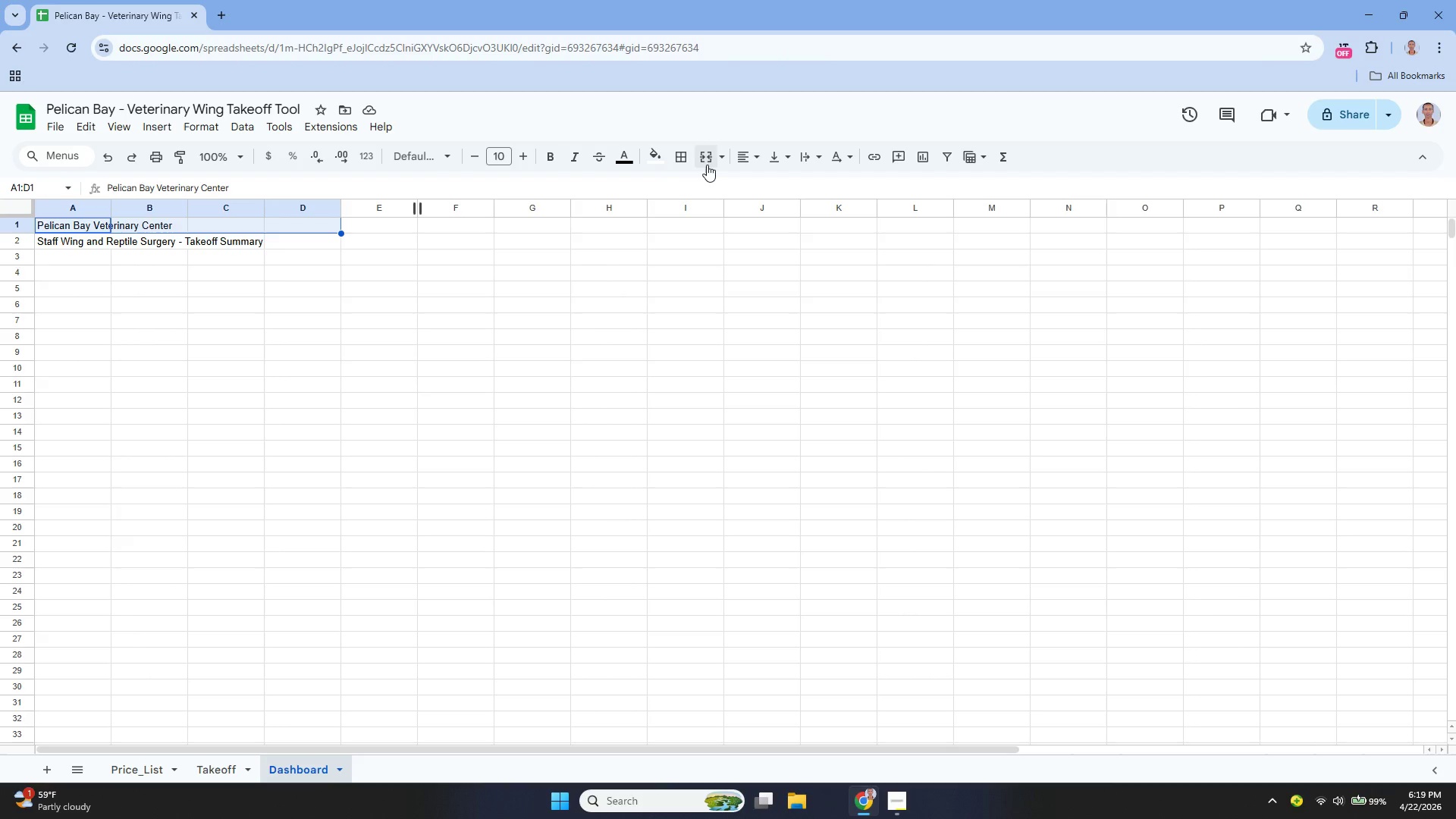 
left_click([704, 160])
 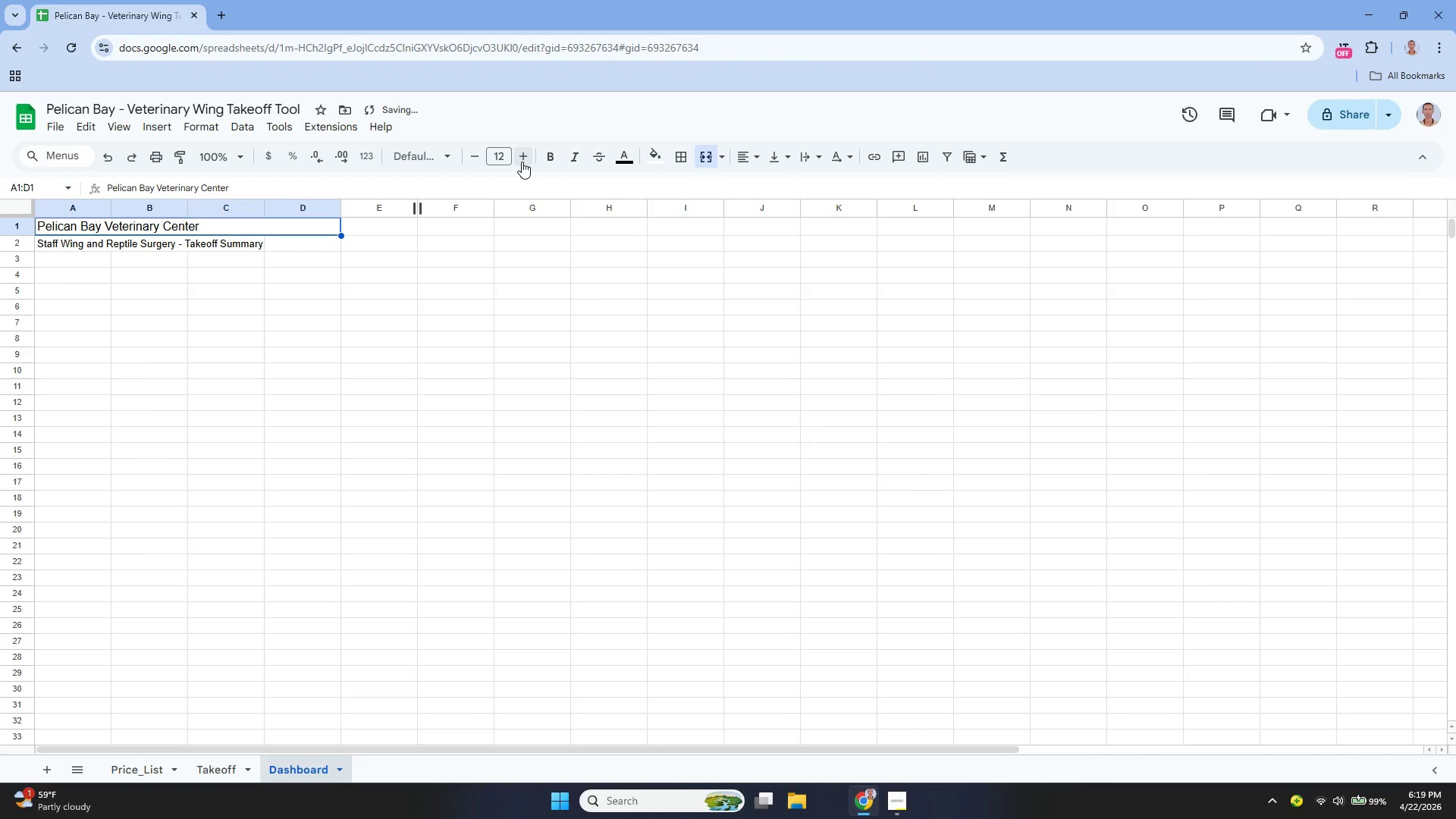 
double_click([522, 161])
 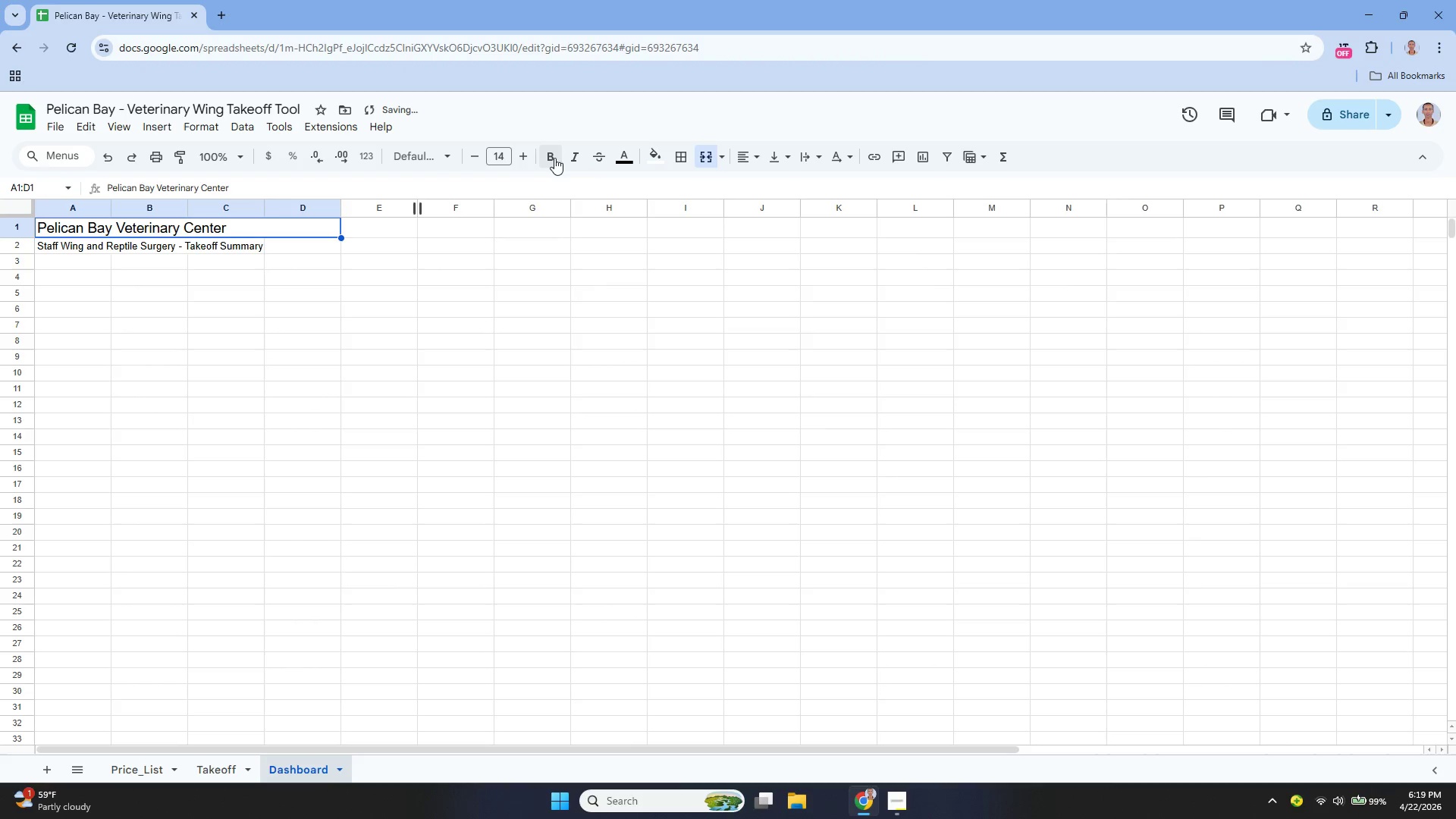 
left_click_drag(start_coordinate=[554, 155], to_coordinate=[548, 160])
 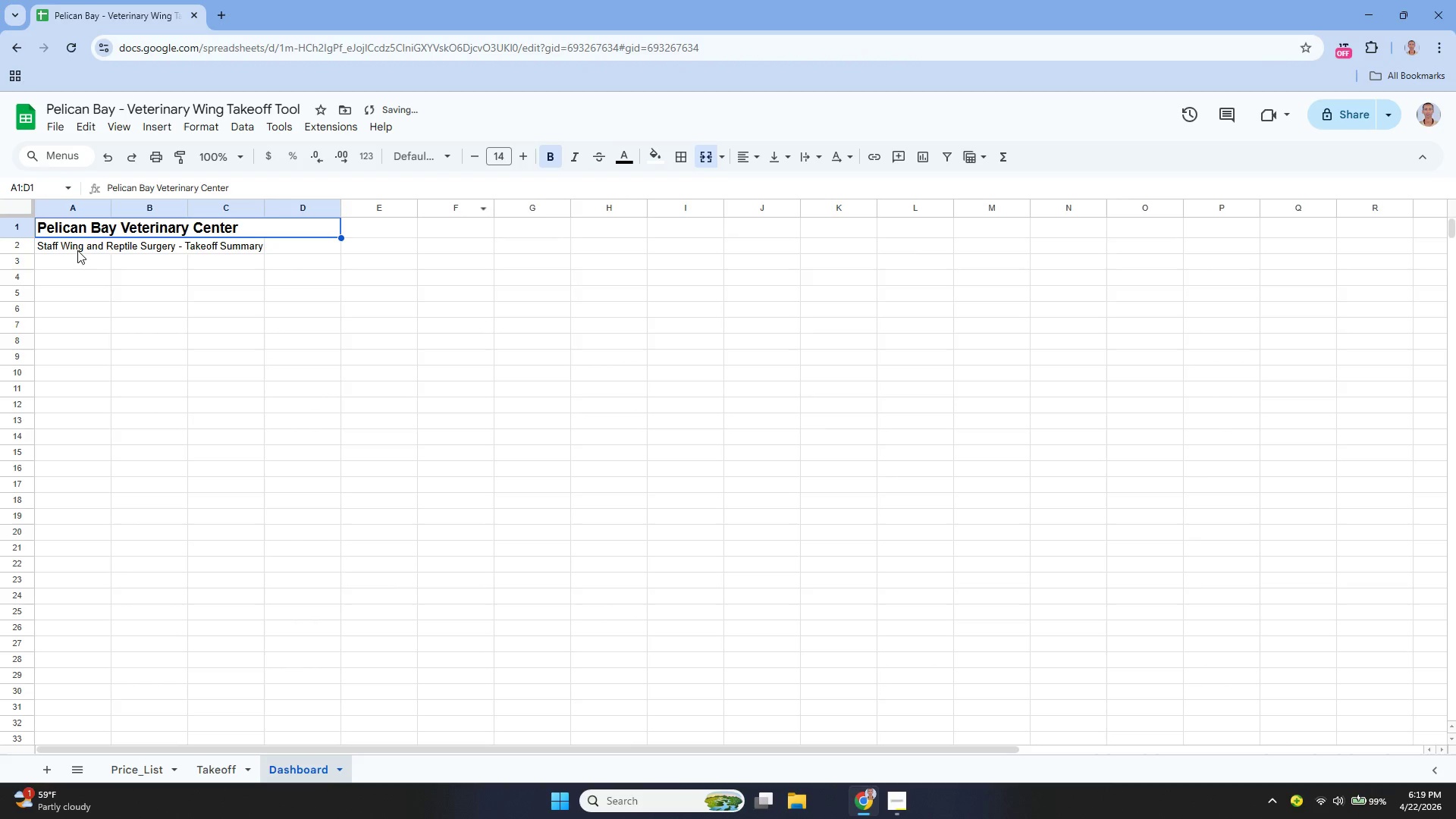 
left_click_drag(start_coordinate=[77, 247], to_coordinate=[315, 246])
 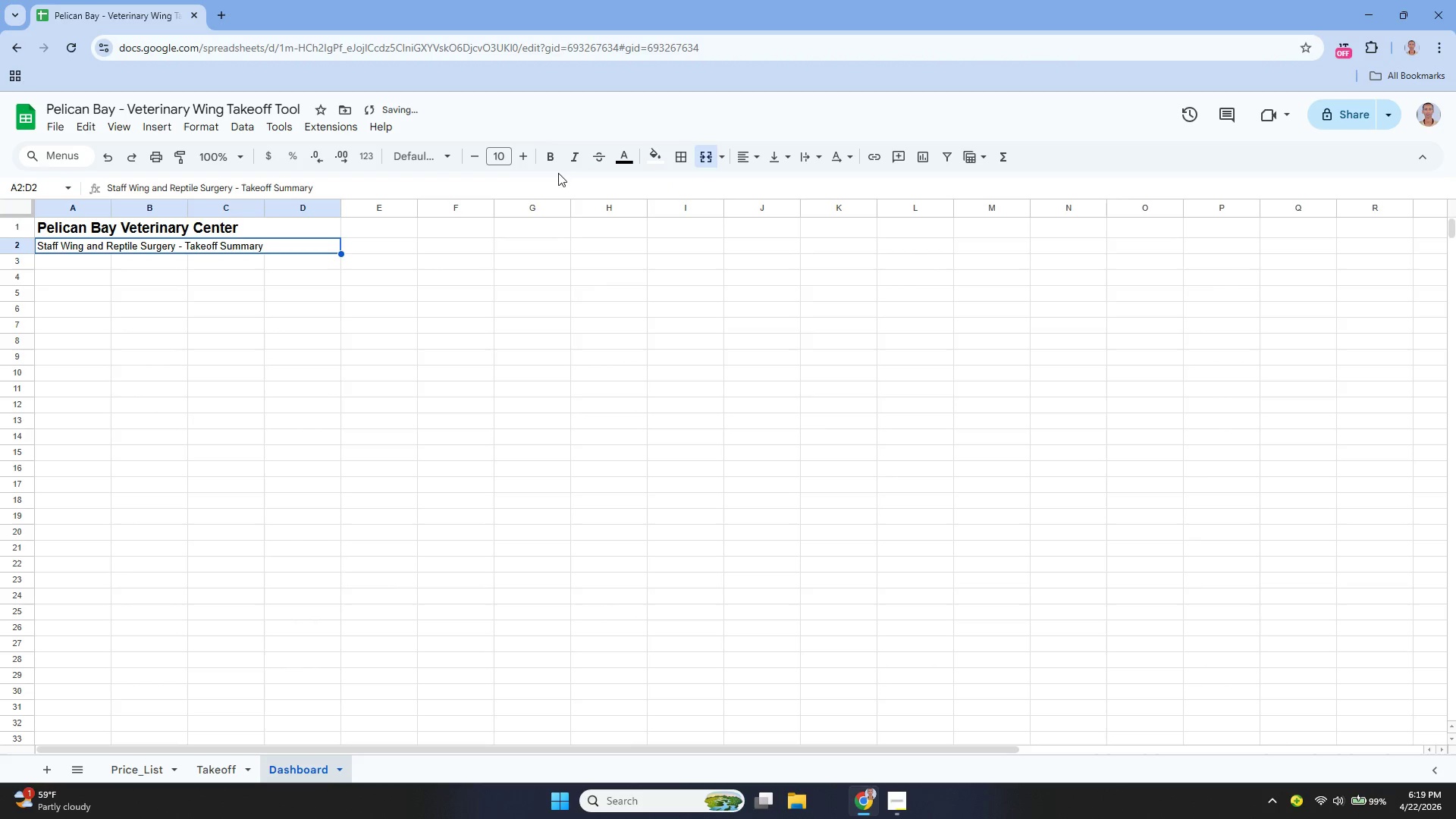 
double_click([528, 155])
 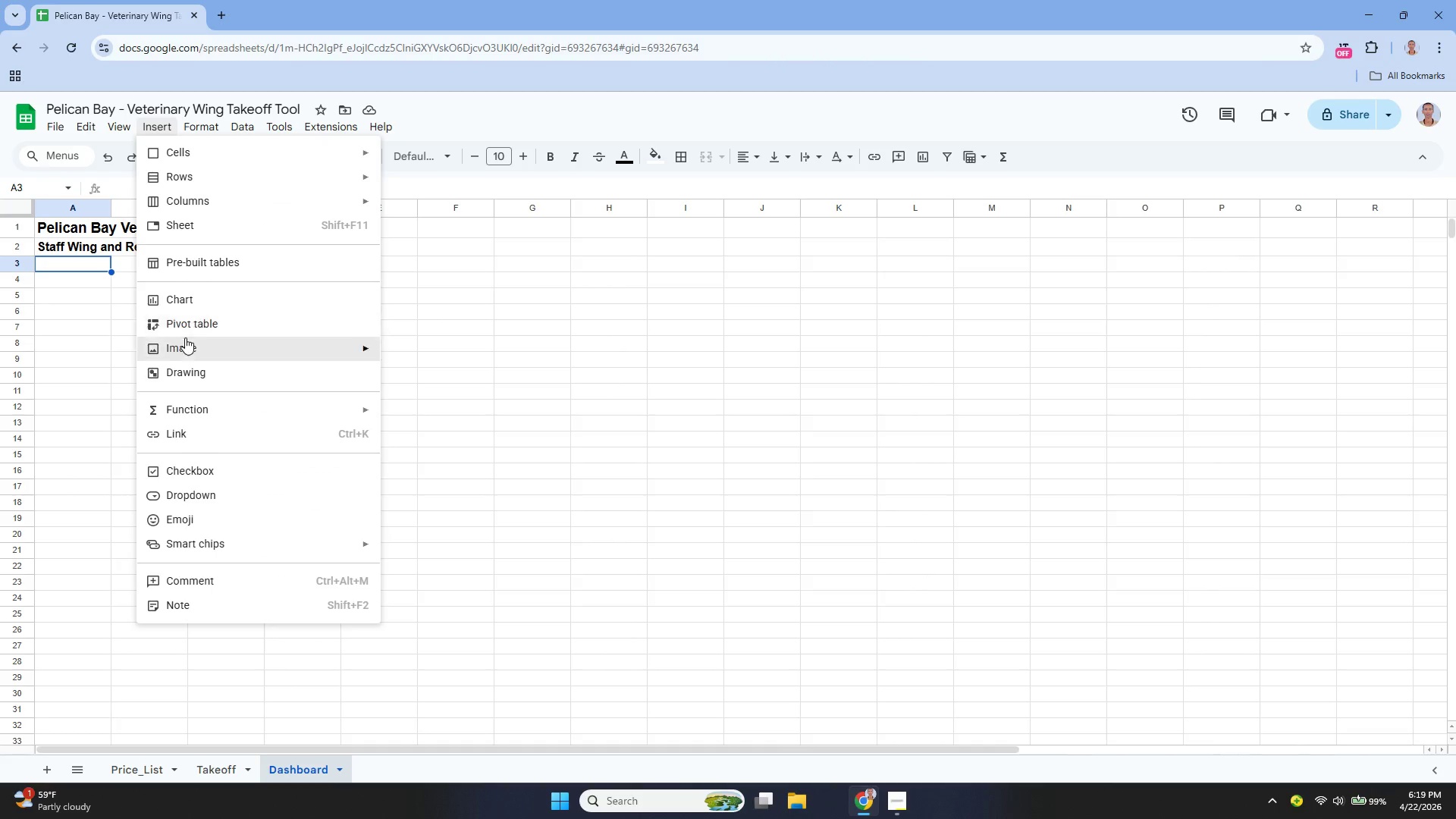 
wait(16.8)
 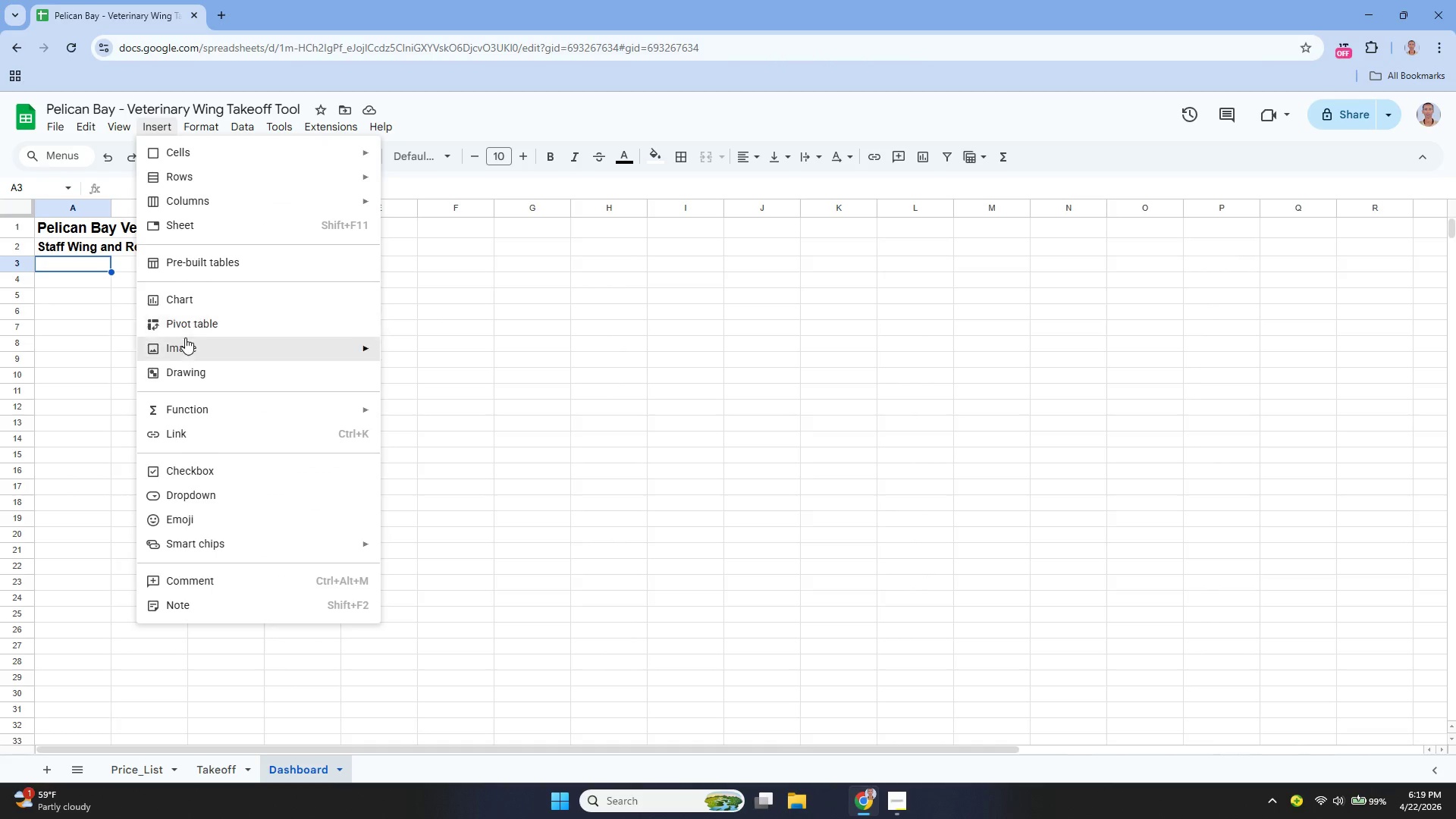 
left_click([709, 395])
 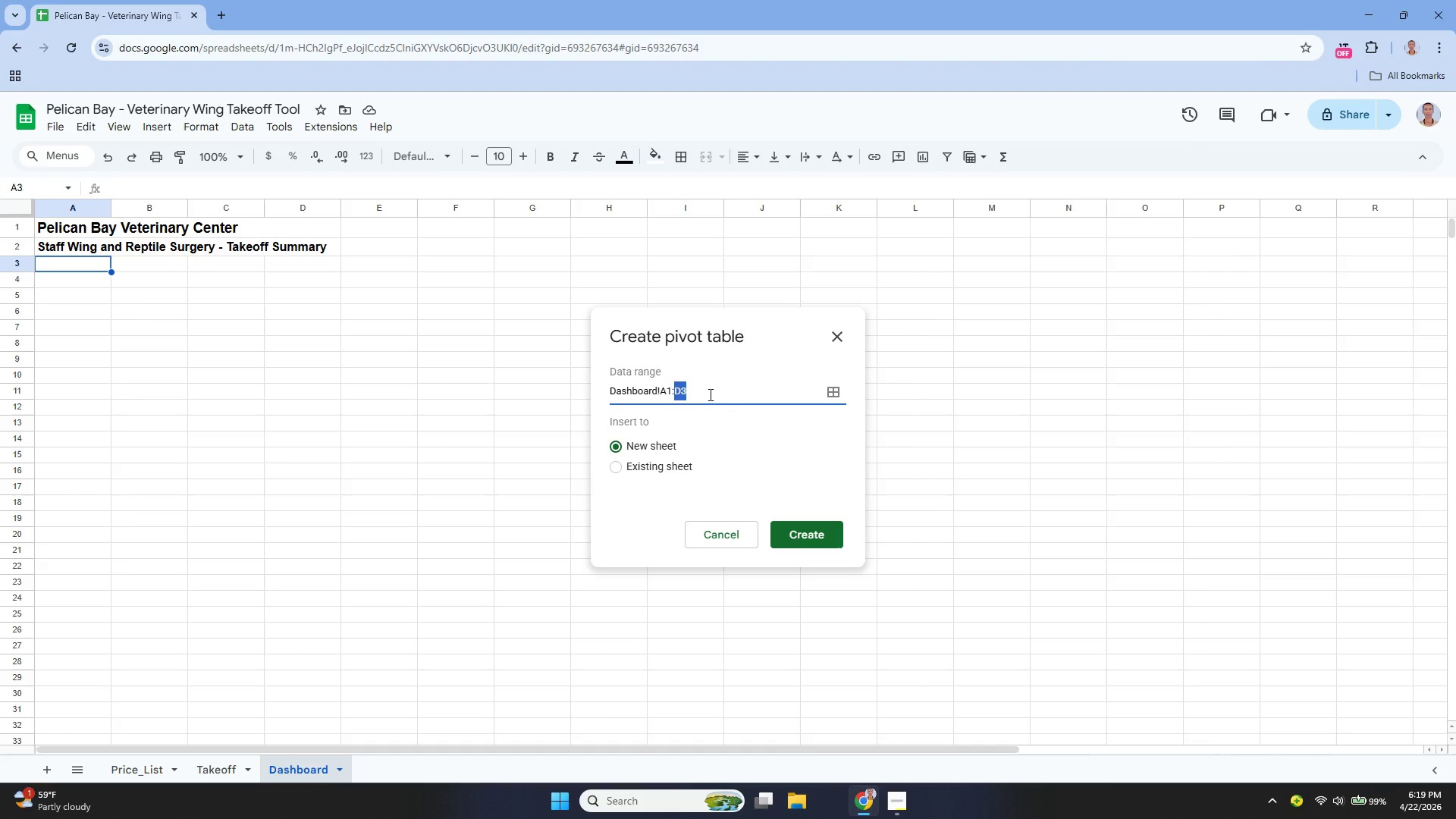 
left_click([709, 394])
 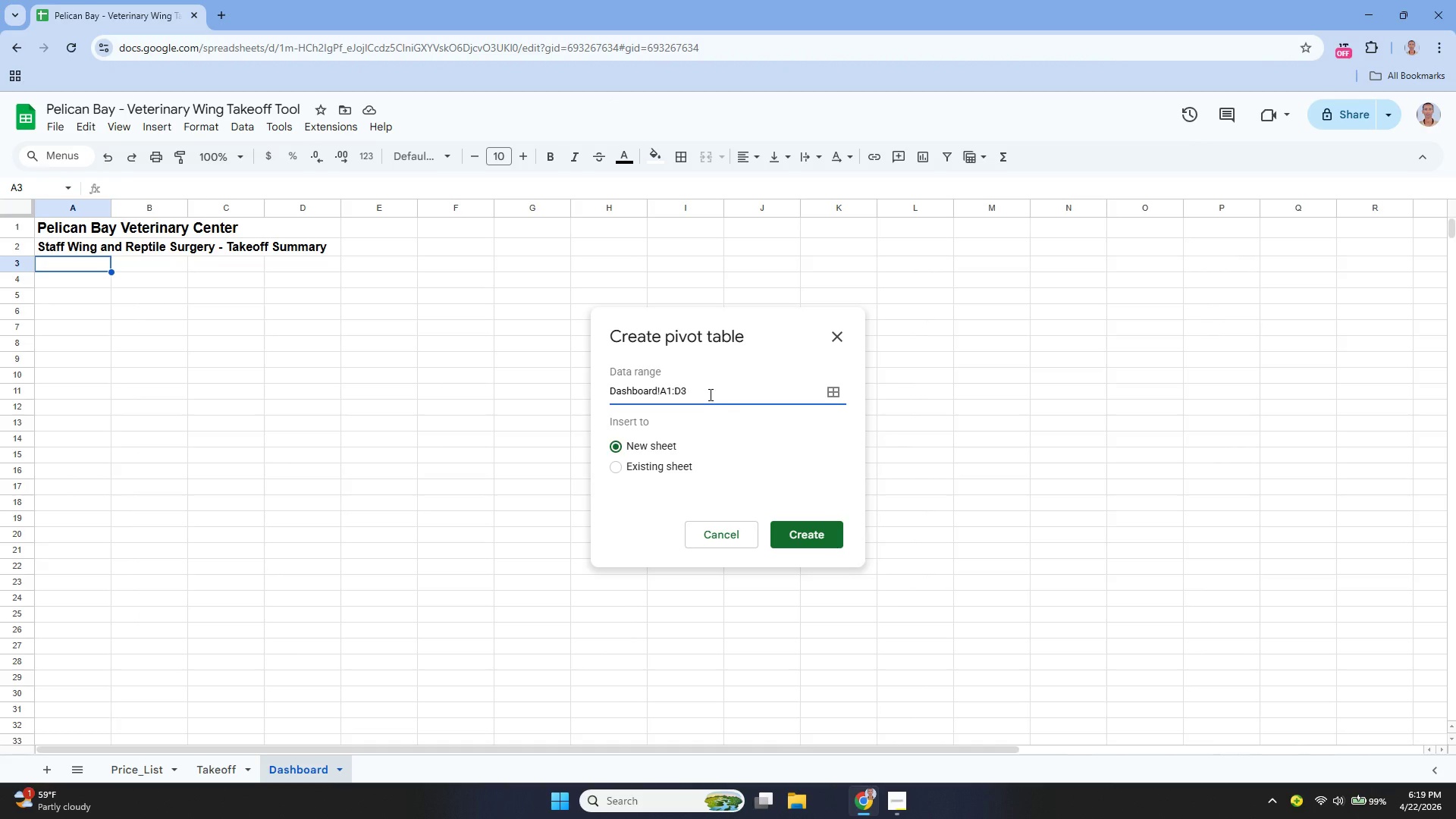 
double_click([709, 394])
 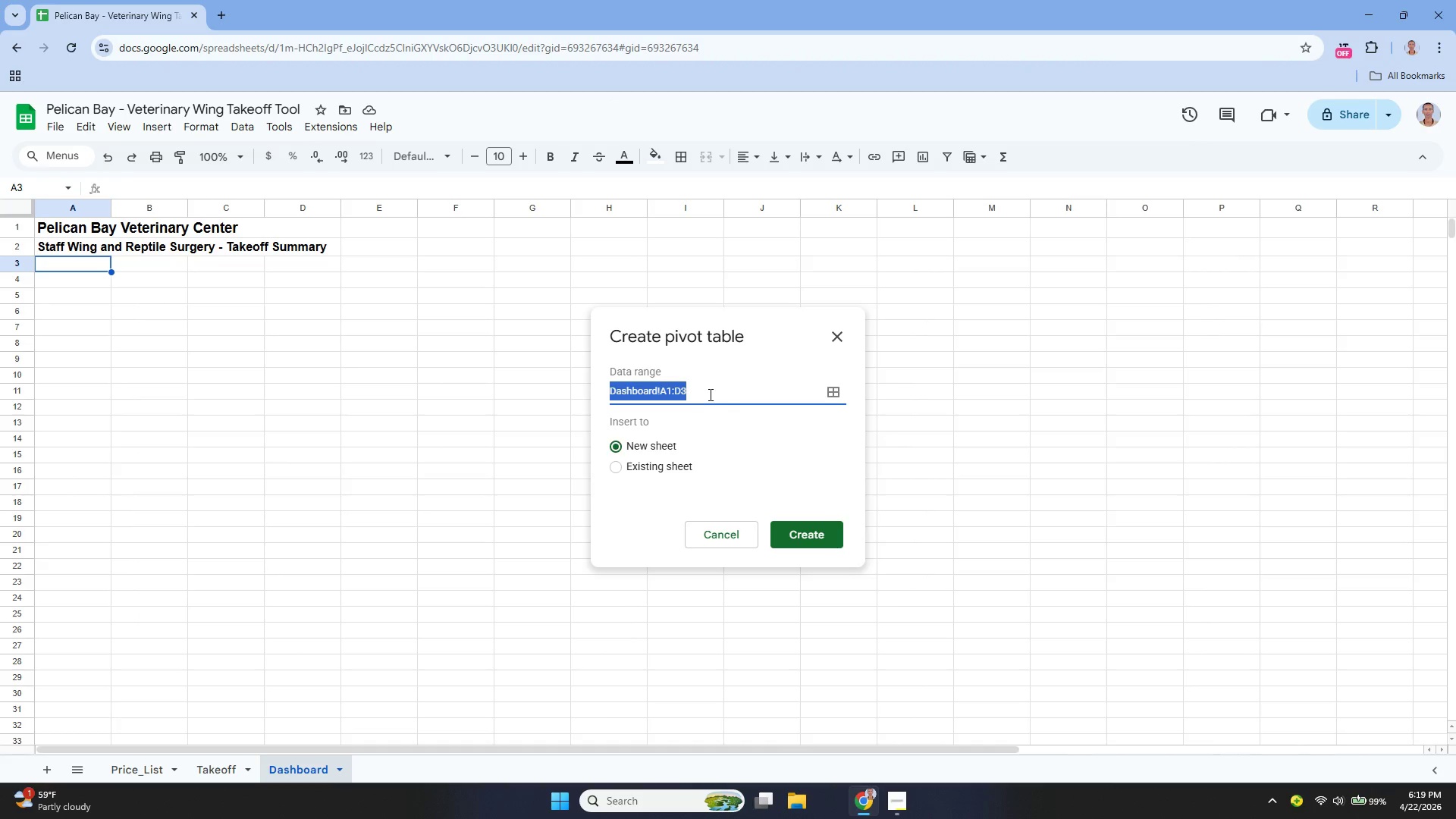 
triple_click([709, 394])
 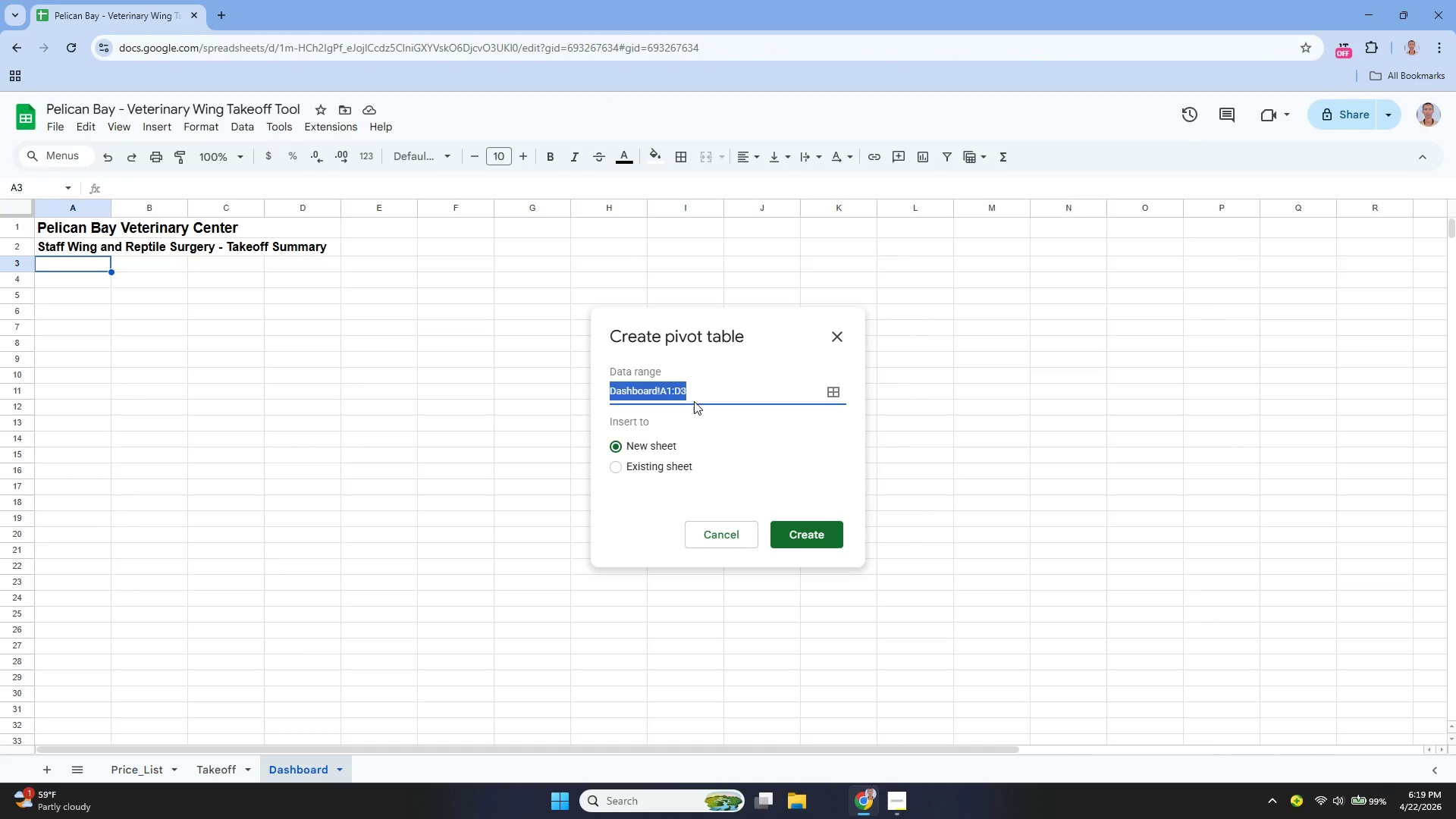 
key(Backspace)
type(Takeoff!A1:)
 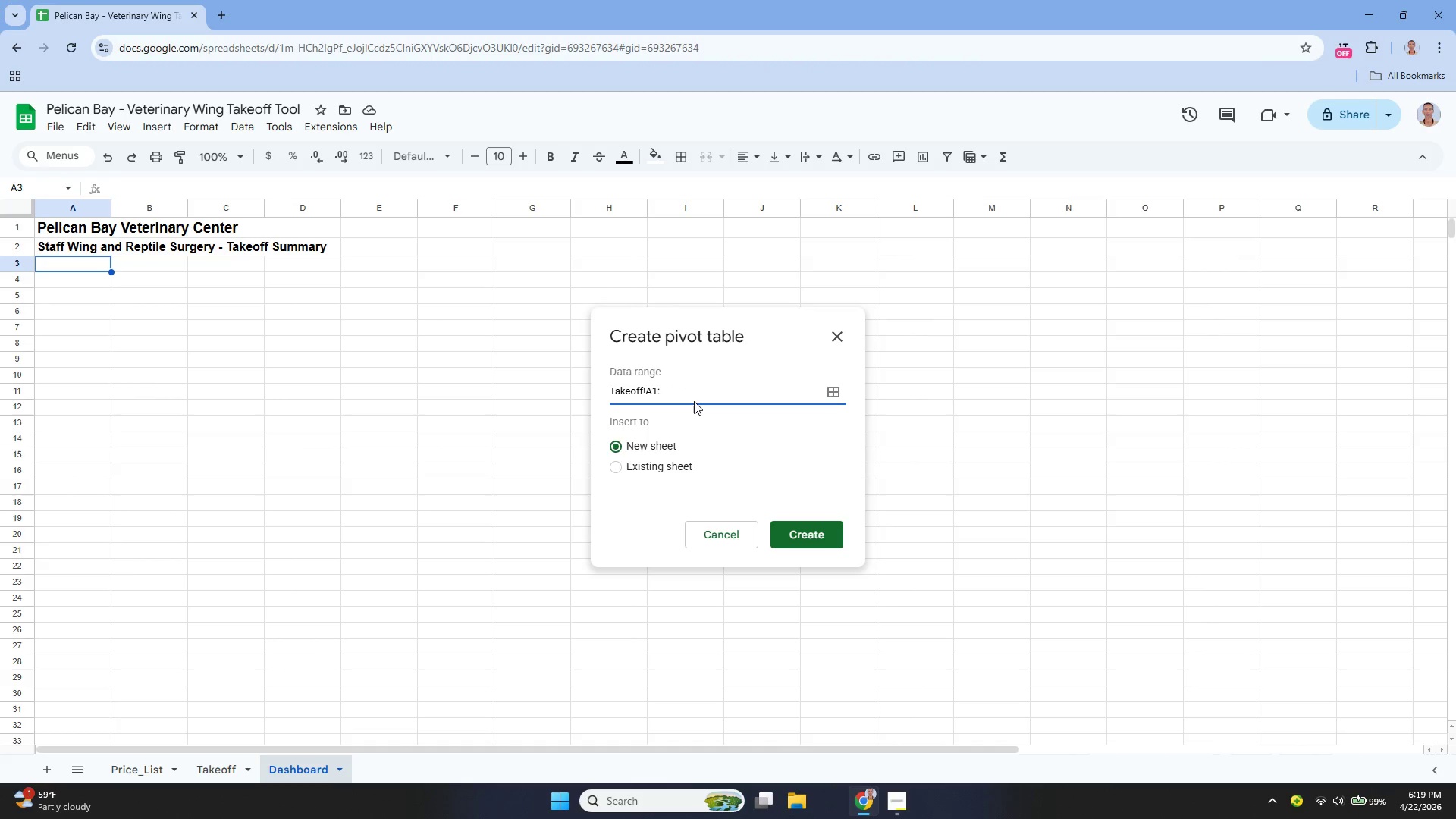 
left_click([227, 769])
 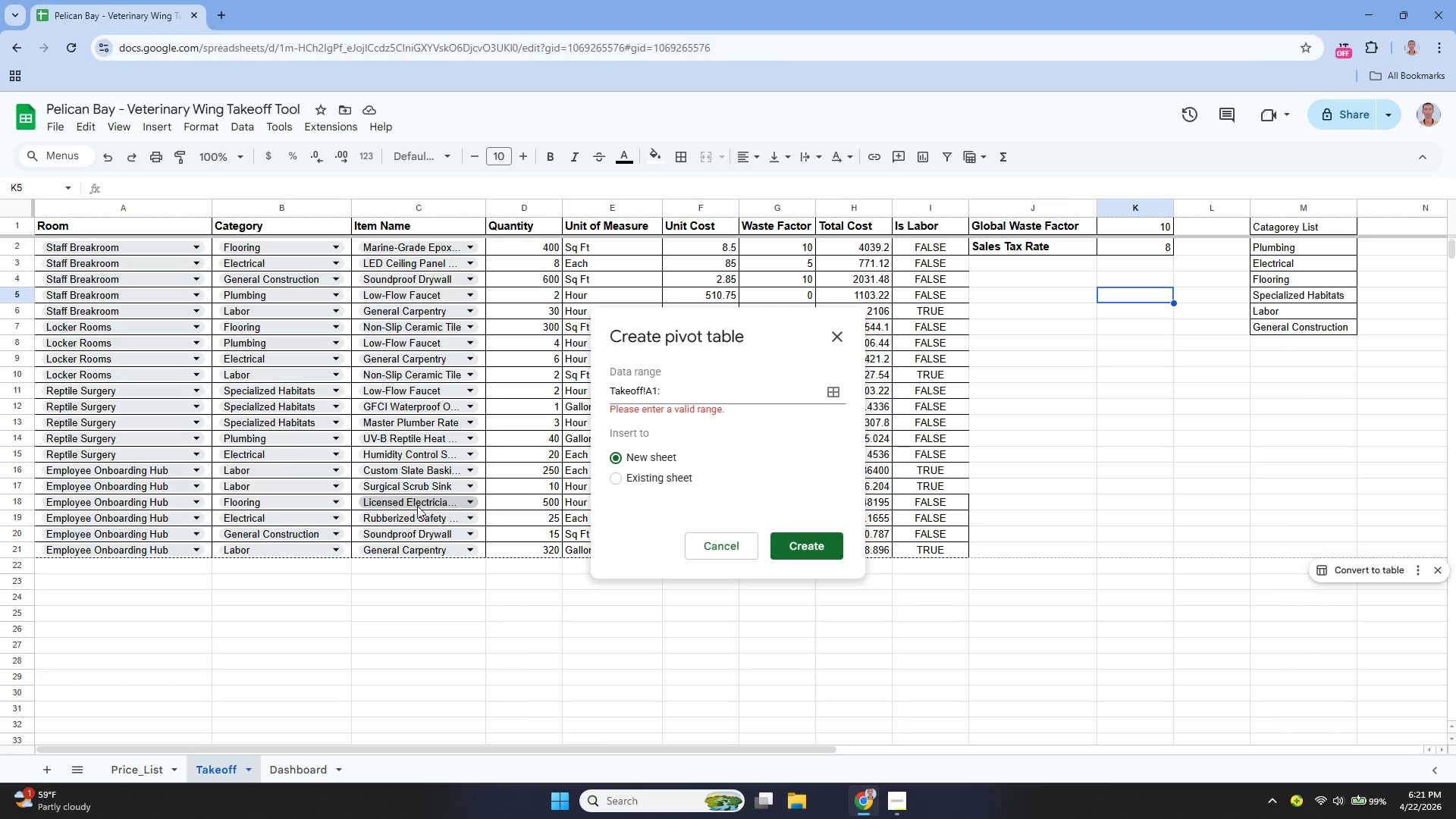 
wait(97.8)
 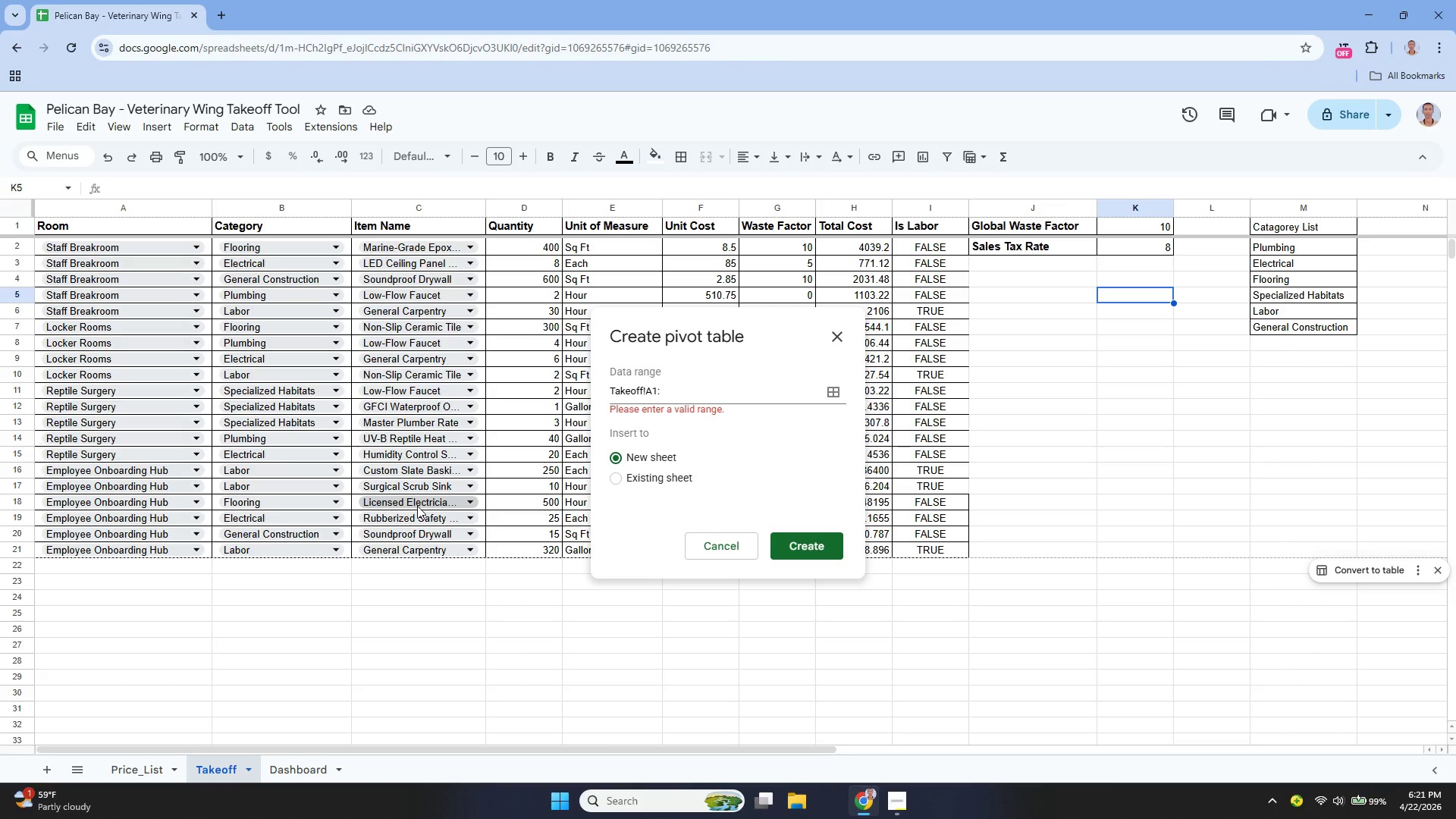 
left_click_drag(start_coordinate=[500, 747], to_coordinate=[636, 767])
 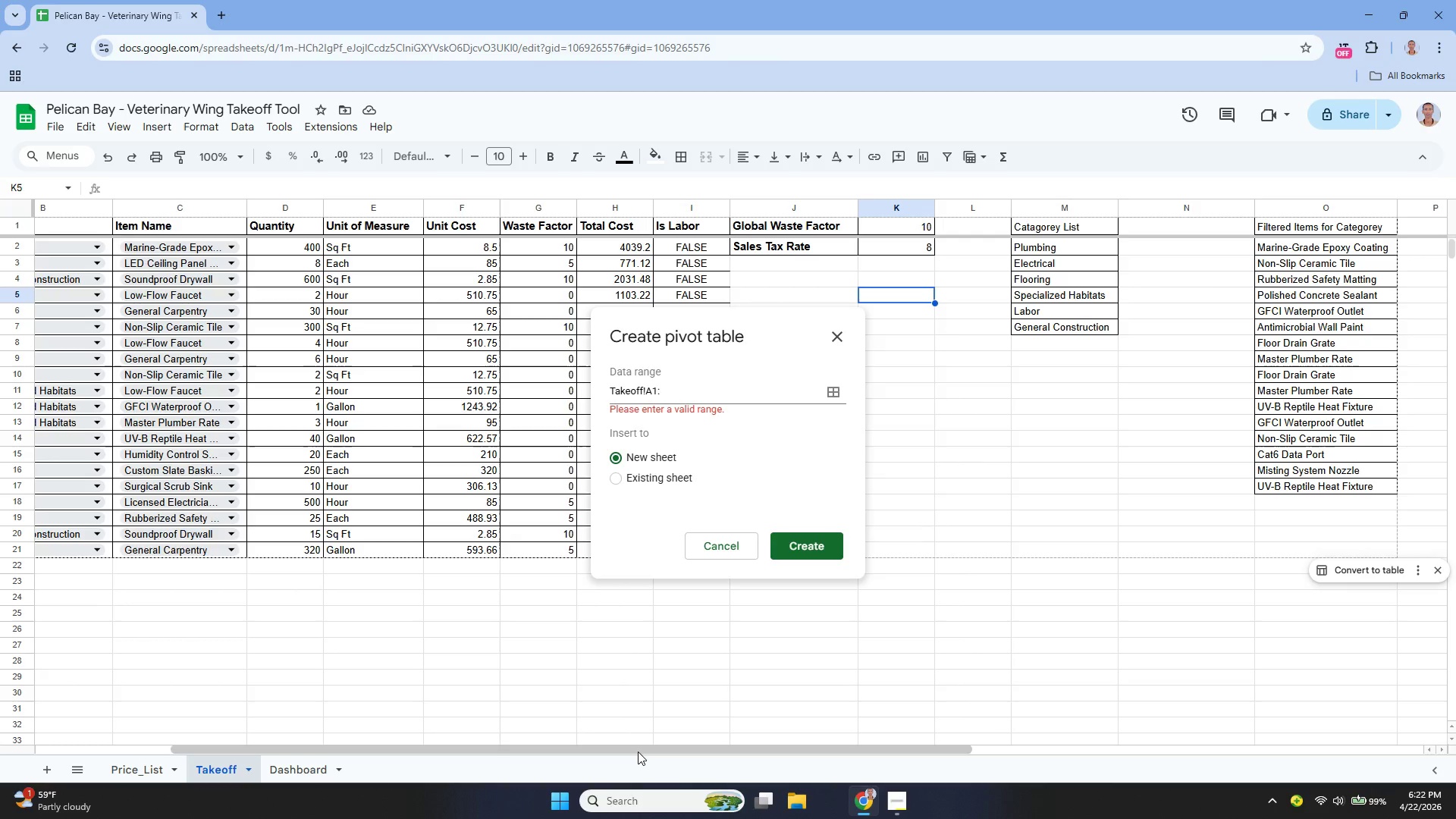 
wait(82.86)
 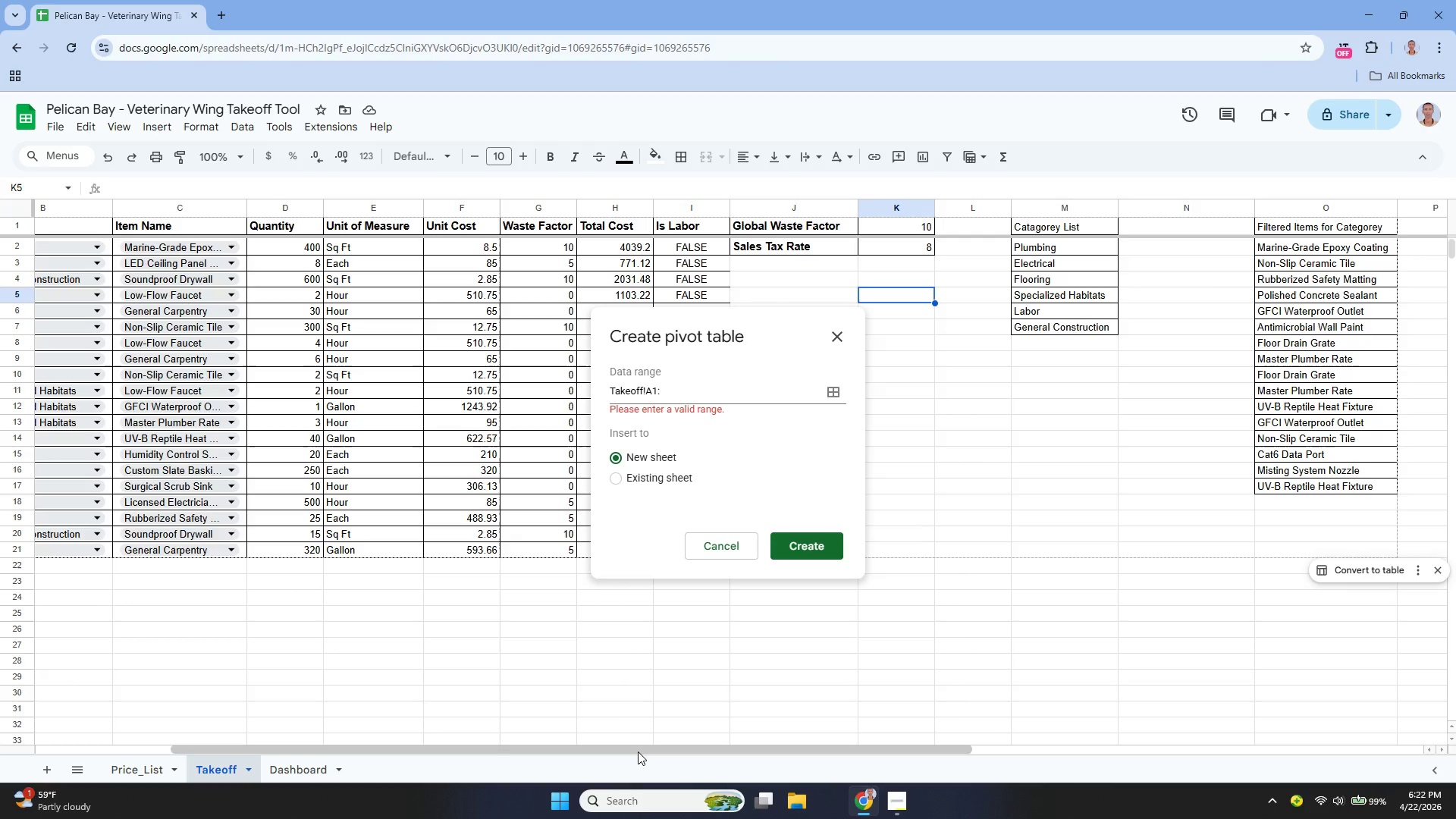 
left_click_drag(start_coordinate=[1071, 224], to_coordinate=[1072, 322])
 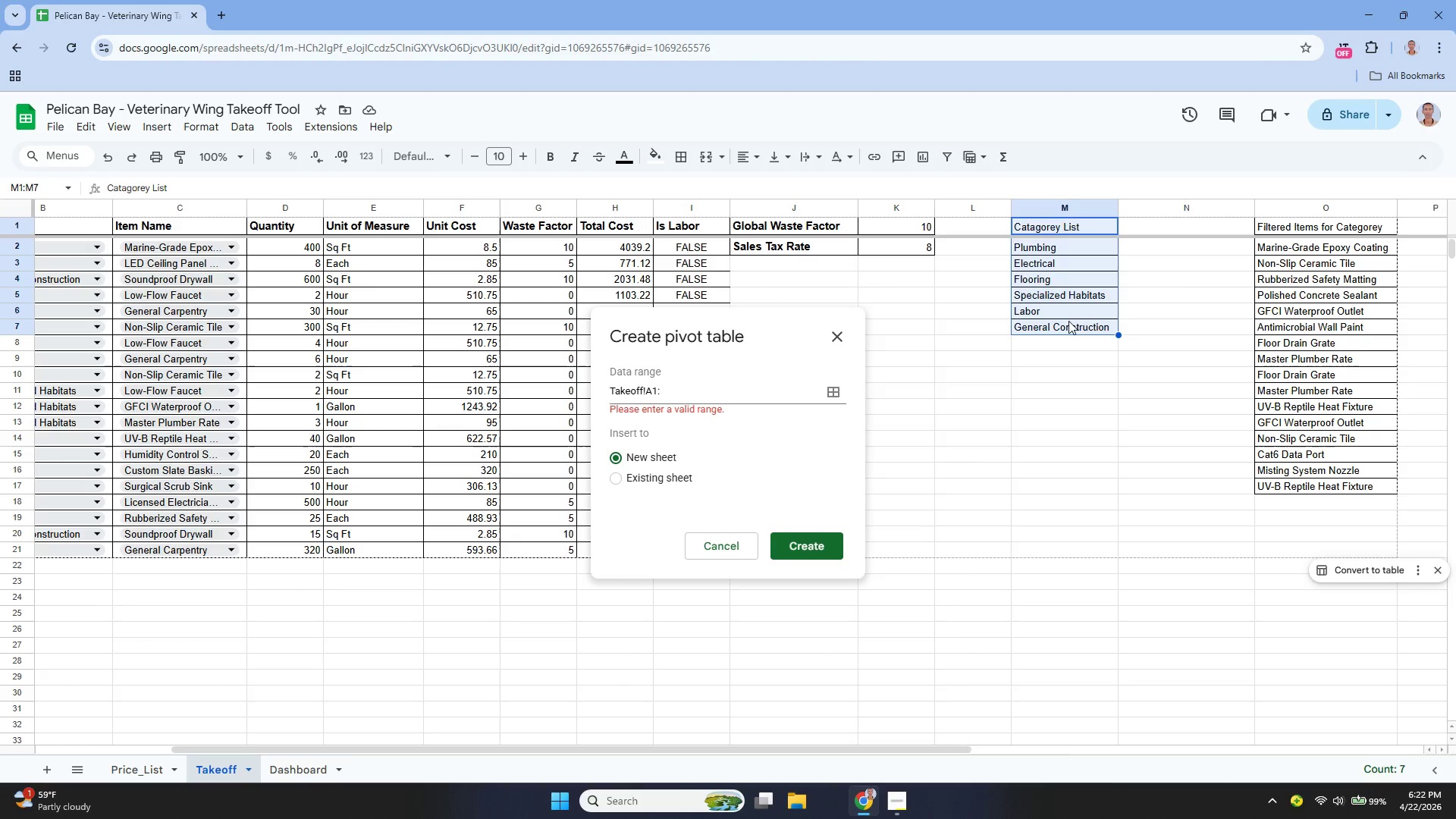 
key(Control+X)
 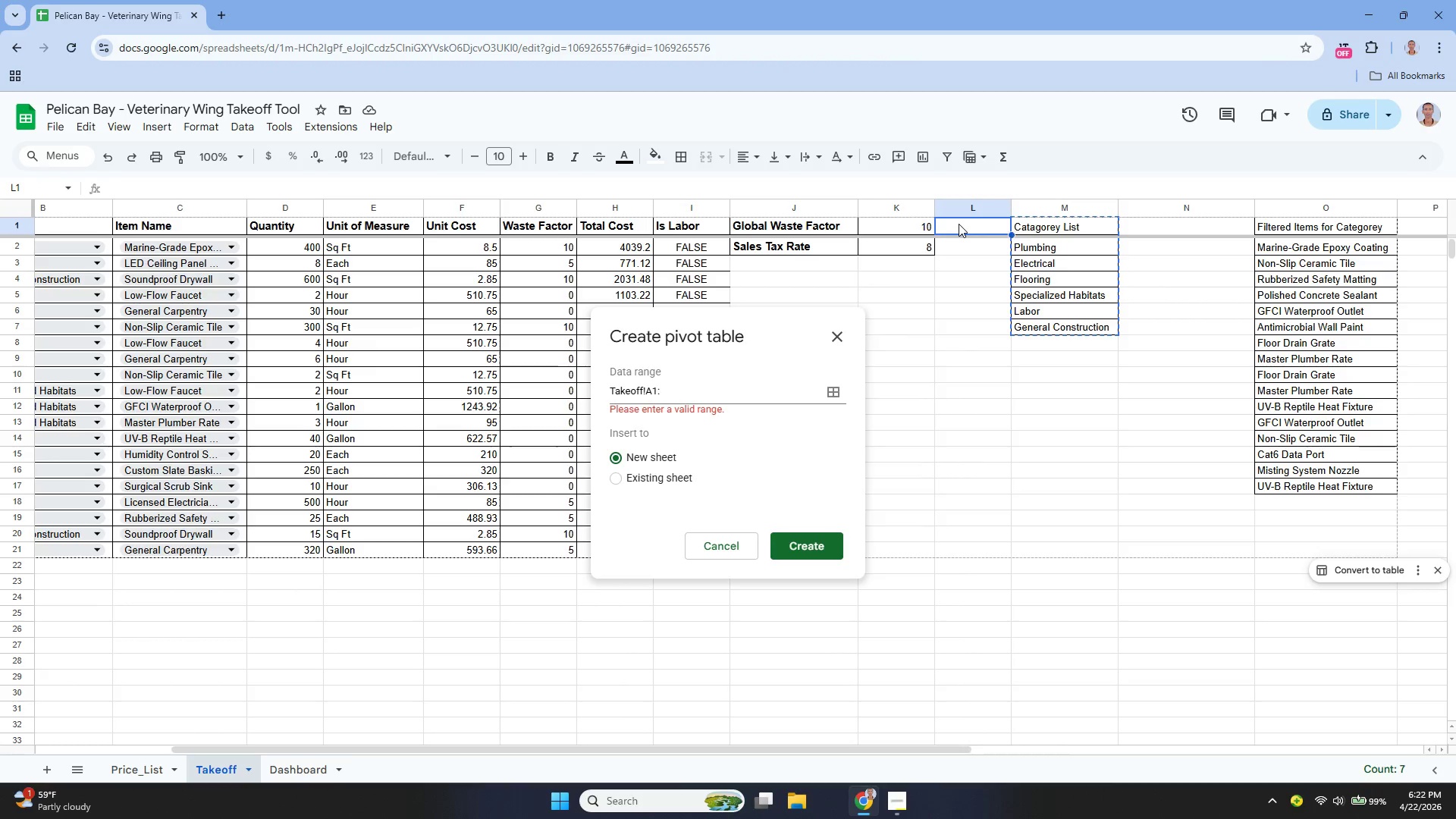 
key(Control+V)
 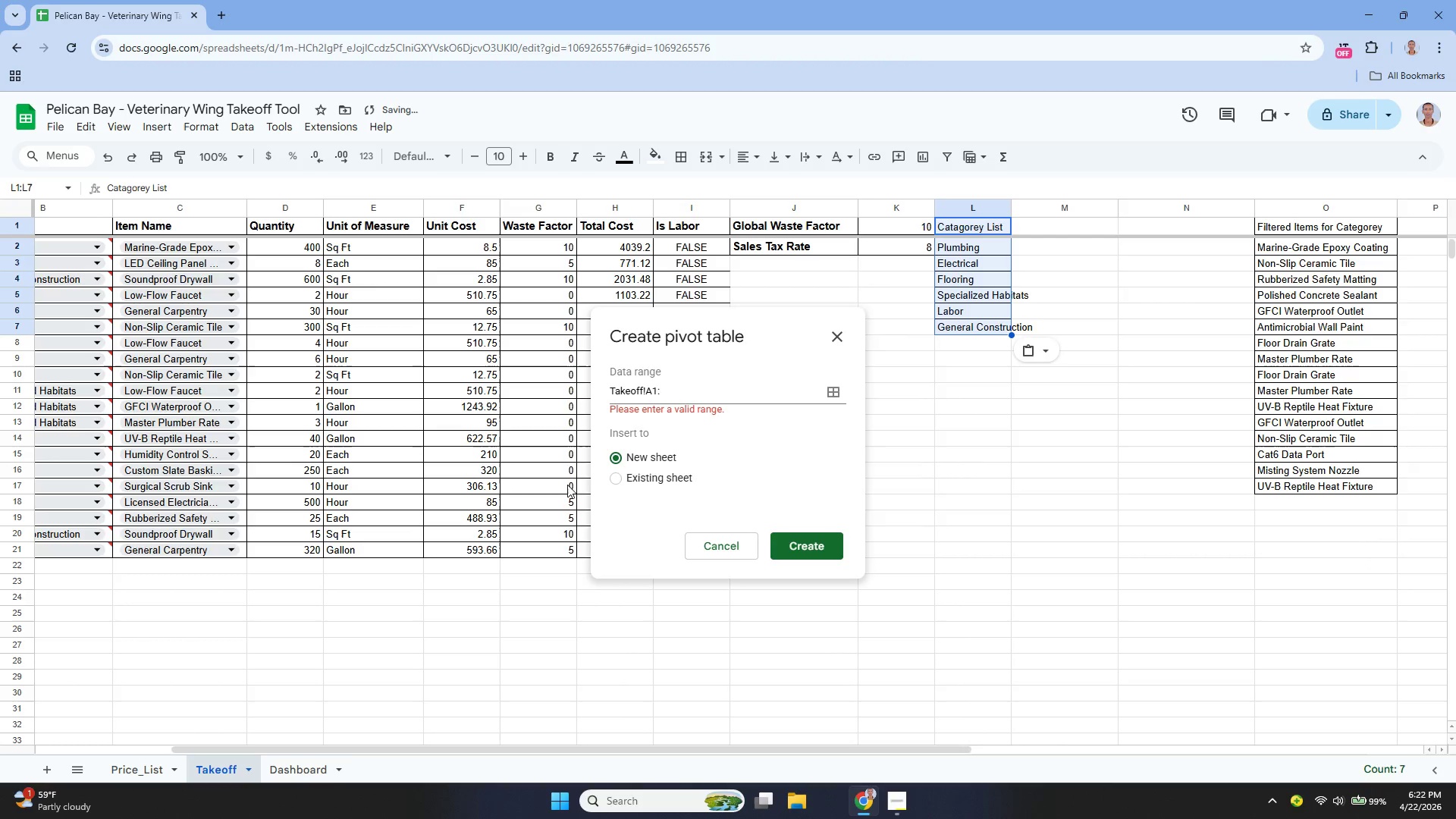 
key(Control+Z)
 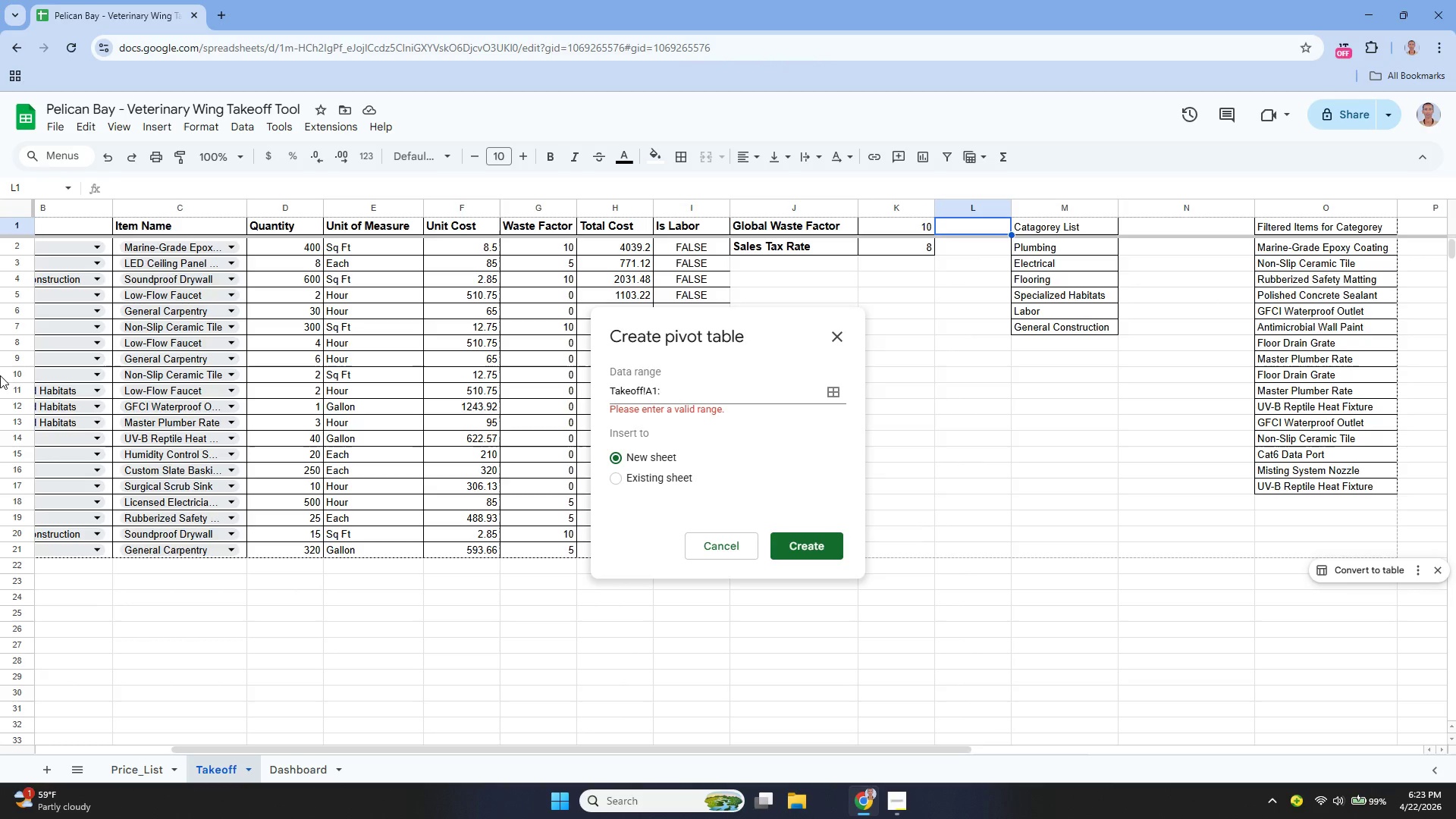 
wait(55.75)
 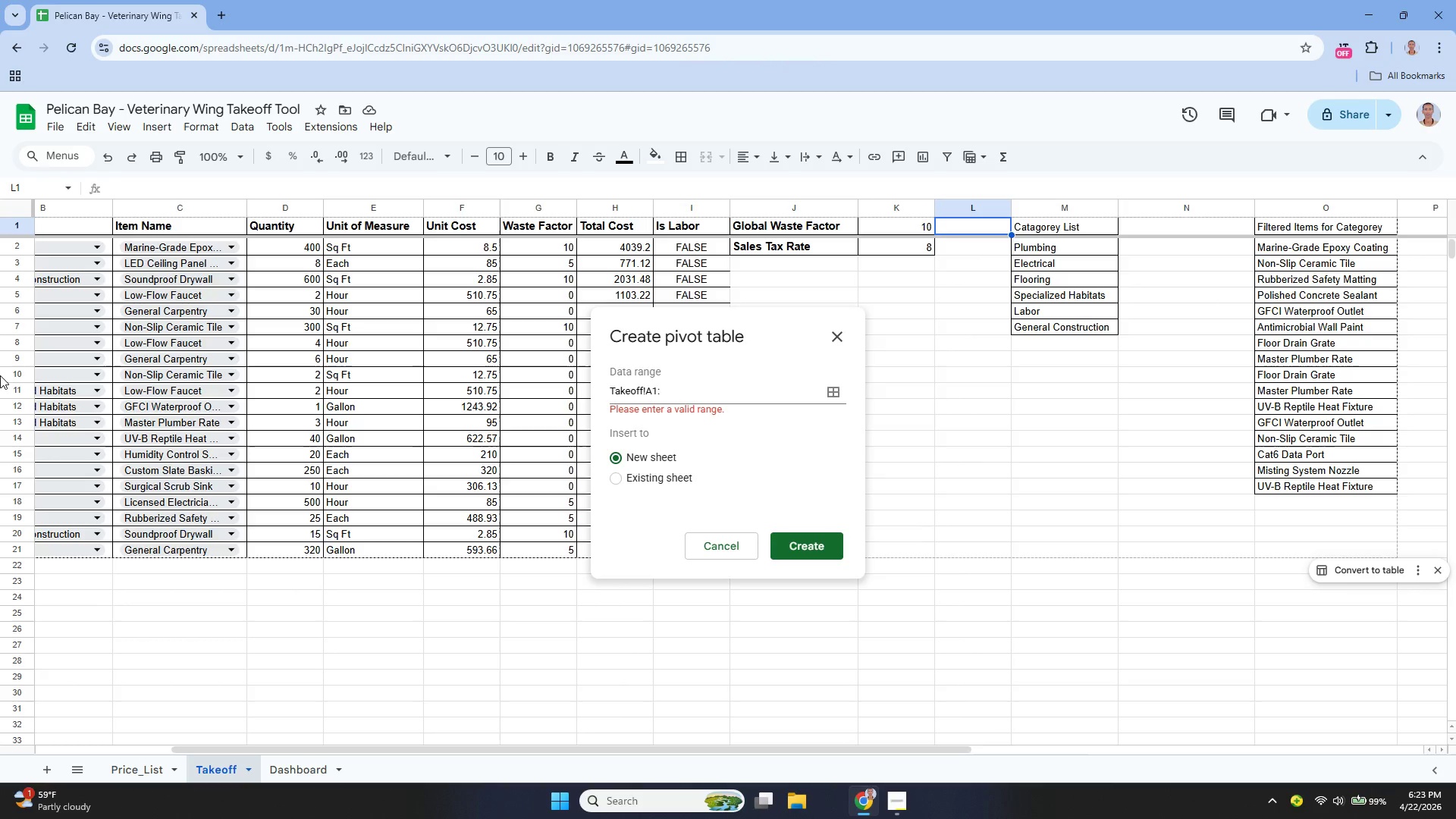 
left_click([704, 388])
 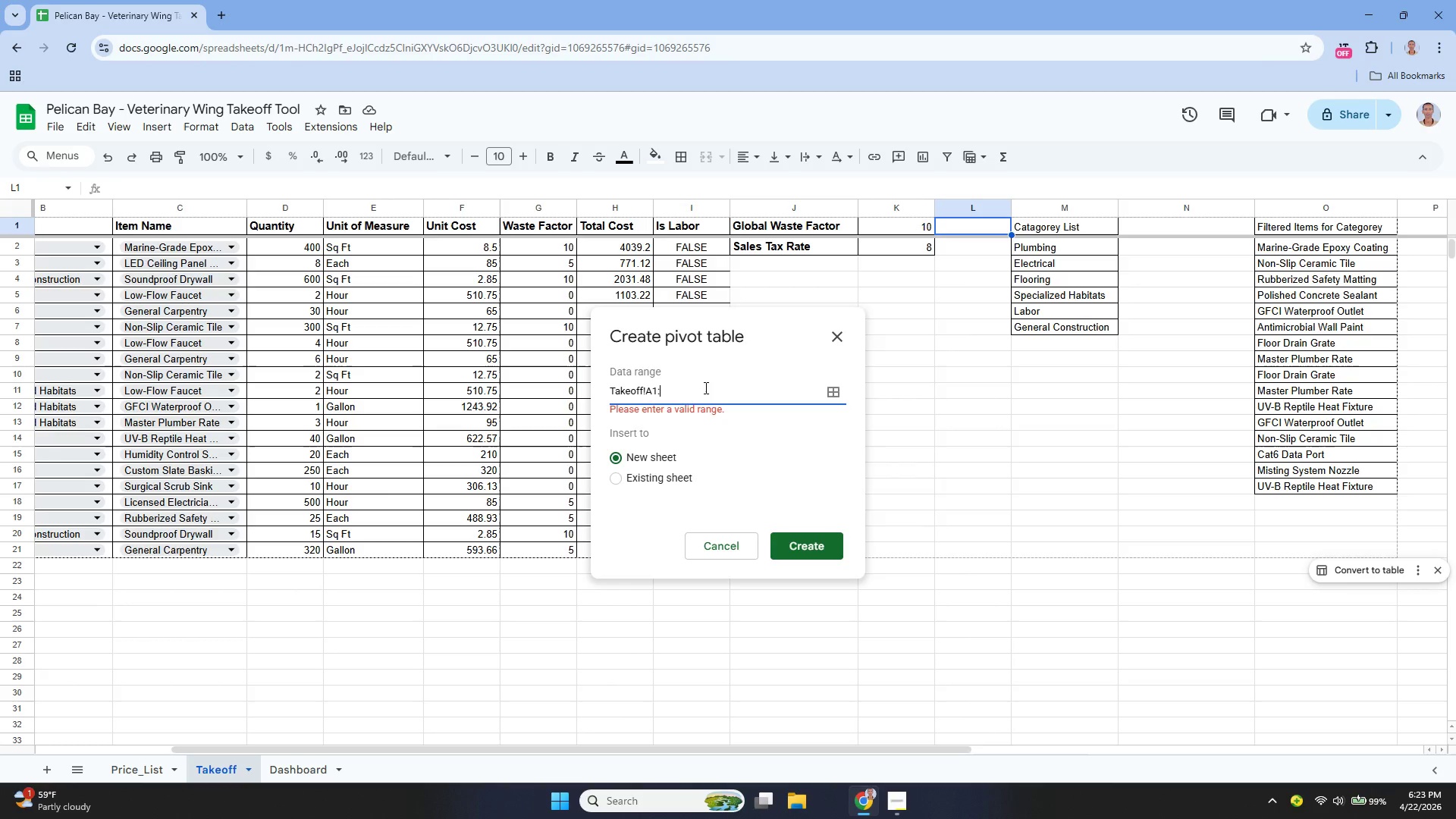 
type(H21)
 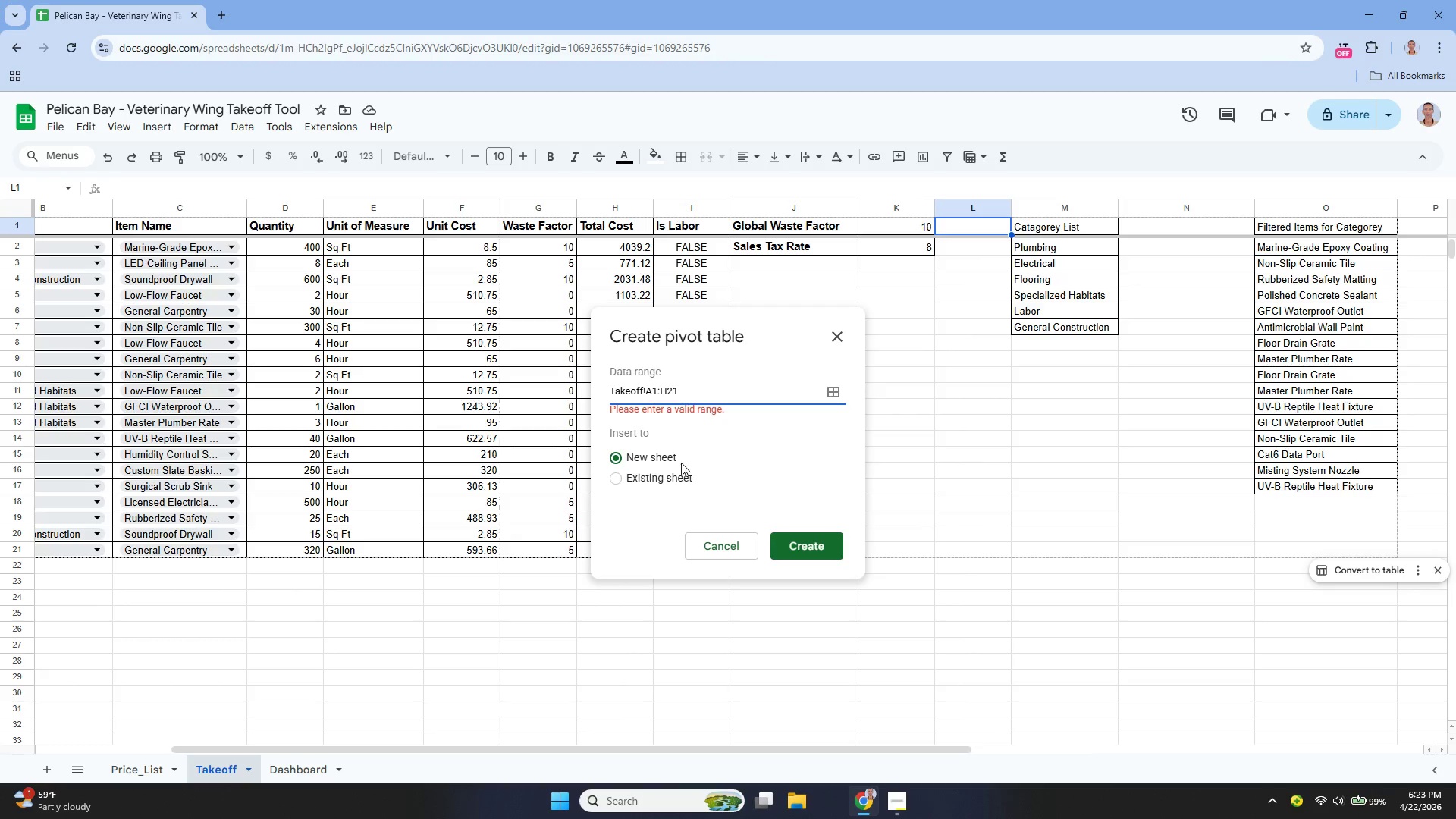 
left_click([676, 471])
 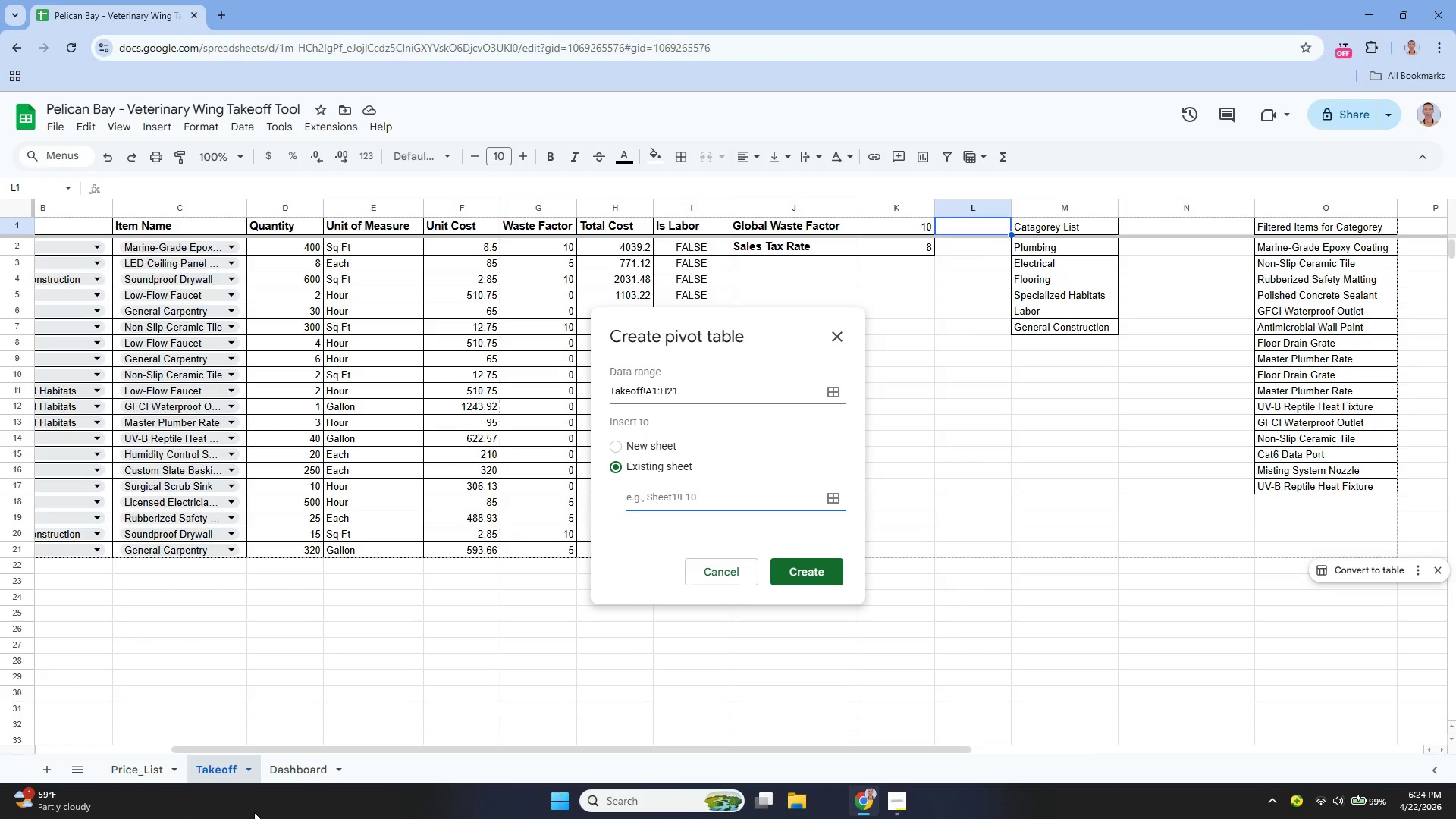 
wait(13.42)
 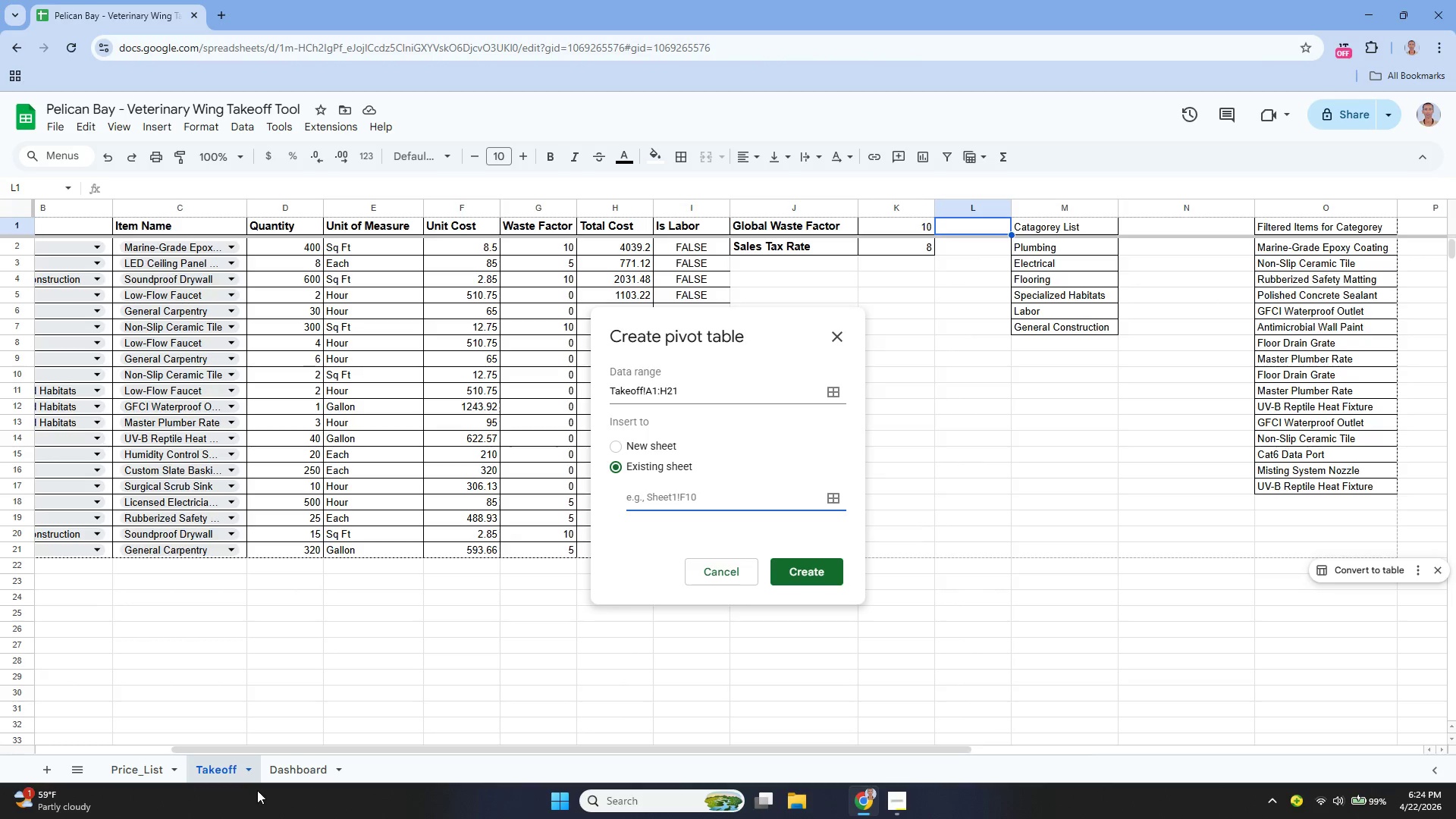 
type(A4)
 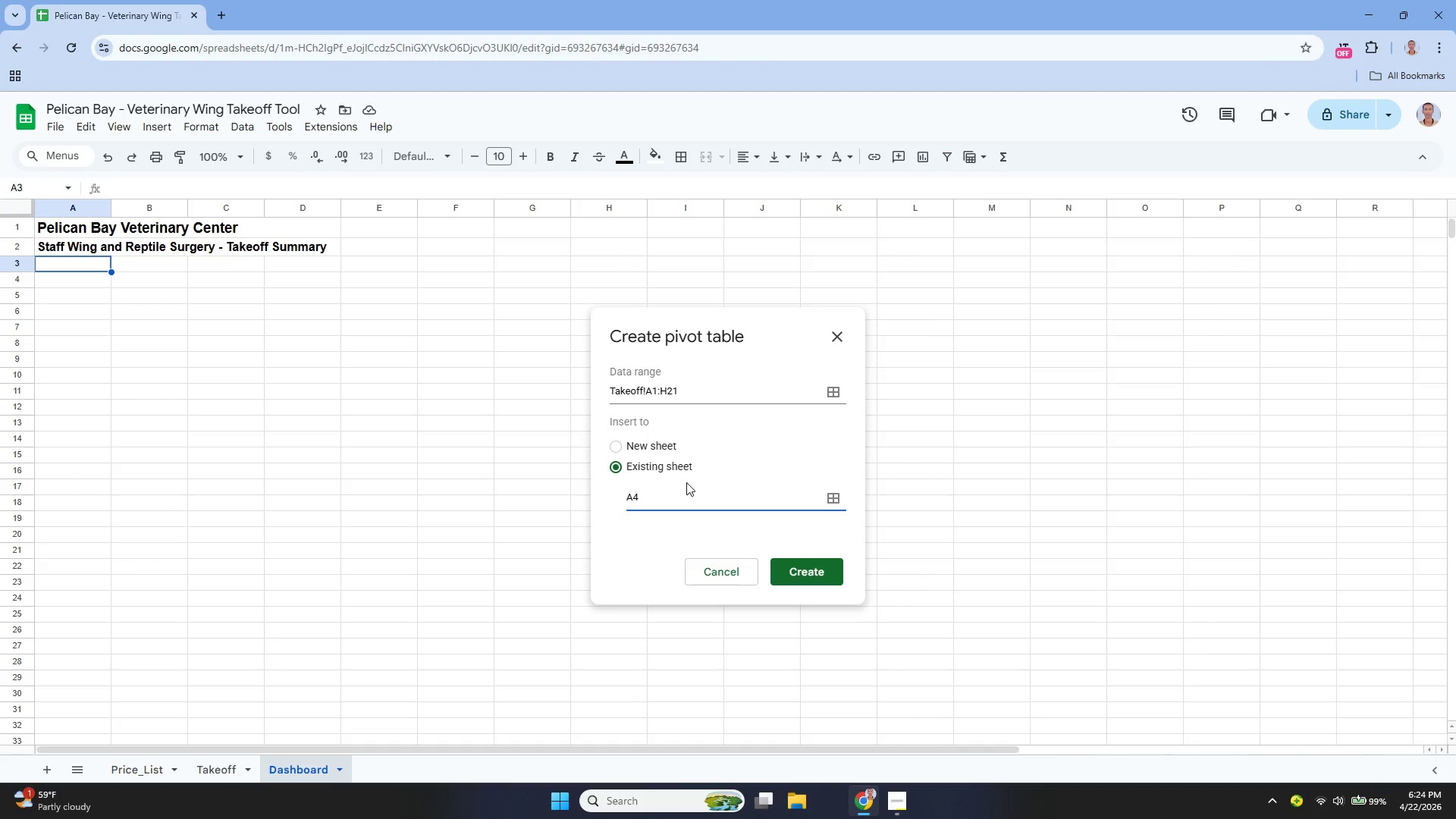 
wait(5.33)
 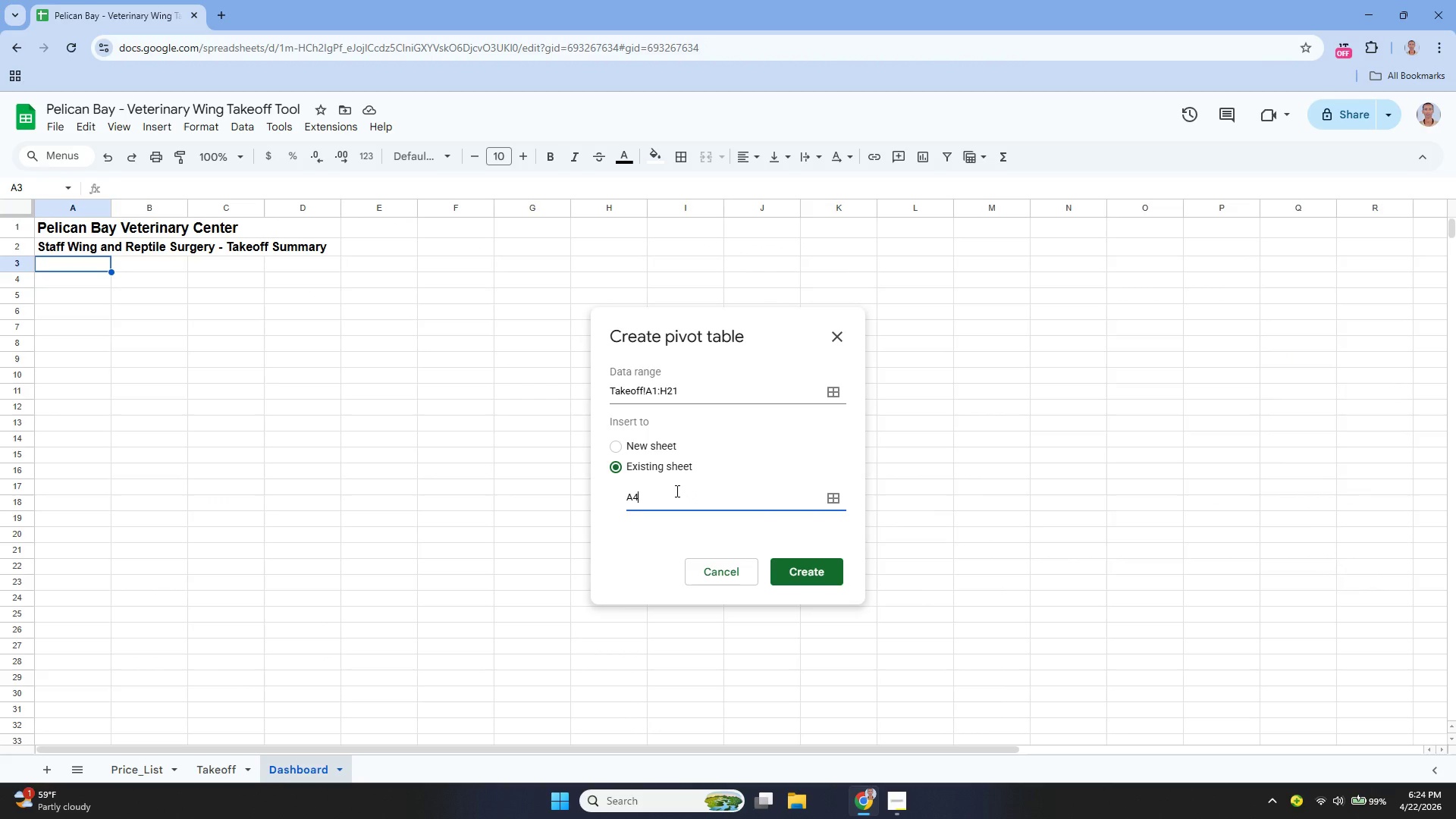 
left_click_drag(start_coordinate=[808, 576], to_coordinate=[808, 571])
 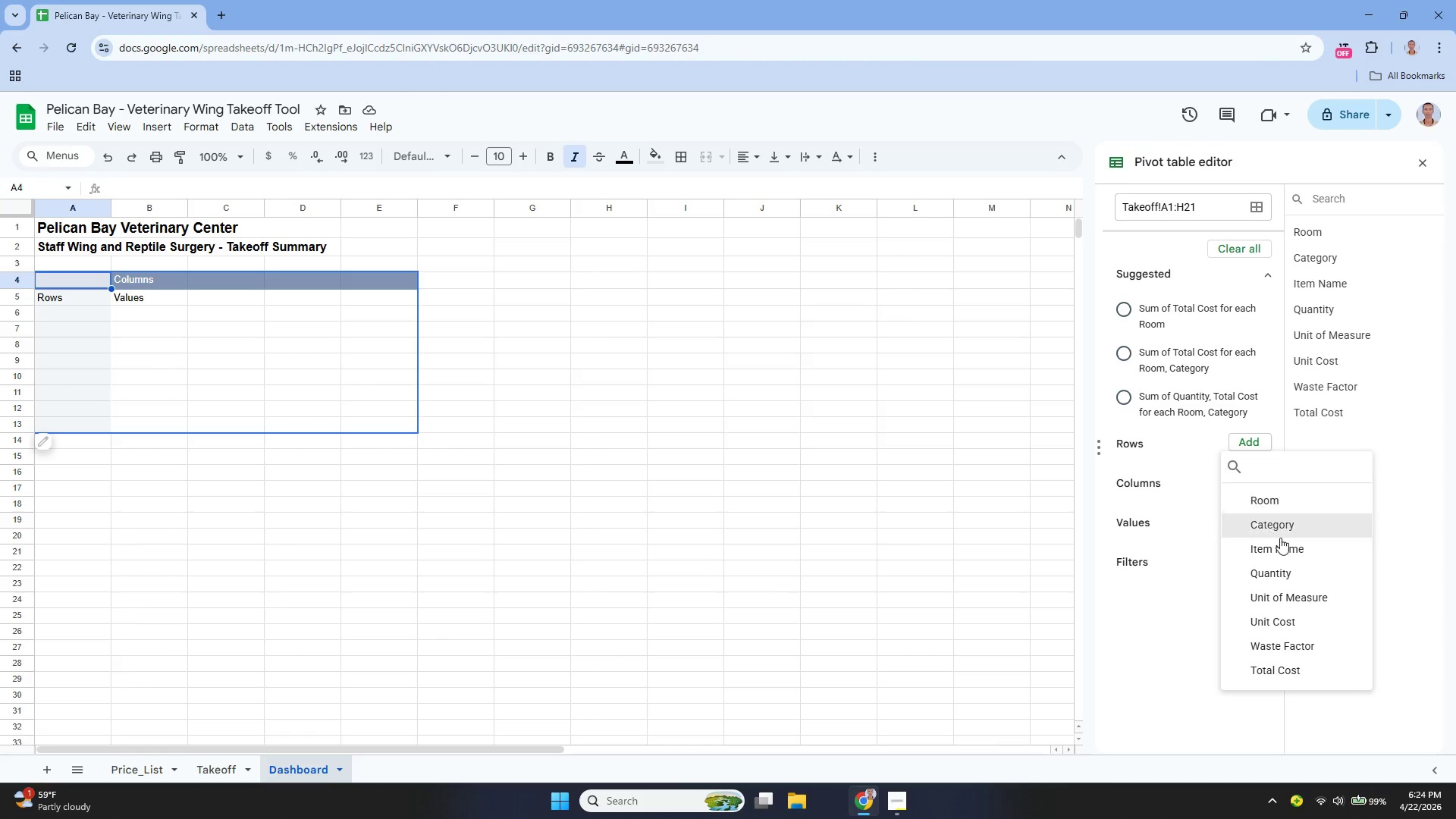 
wait(7.16)
 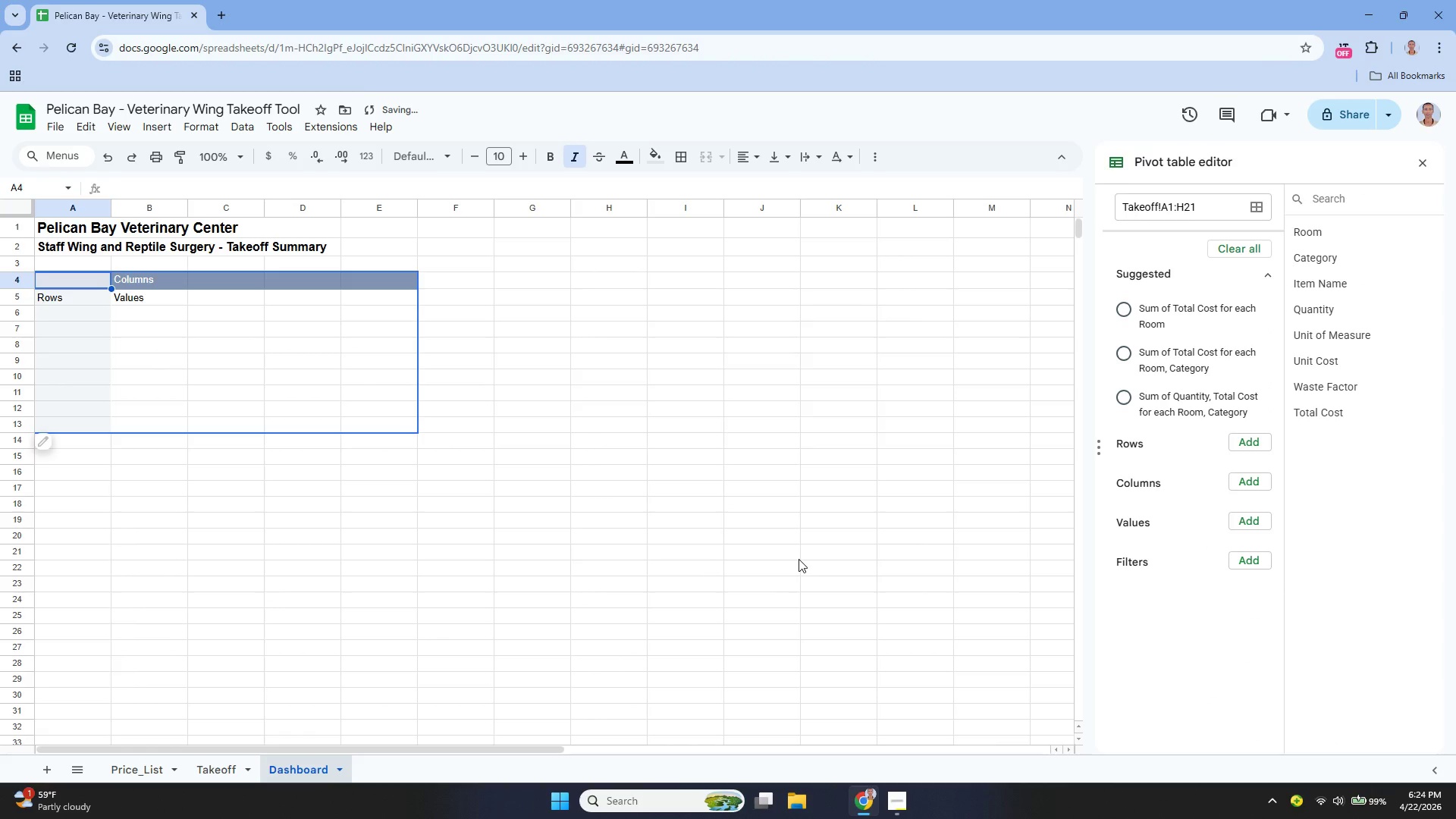 
left_click([1265, 527])
 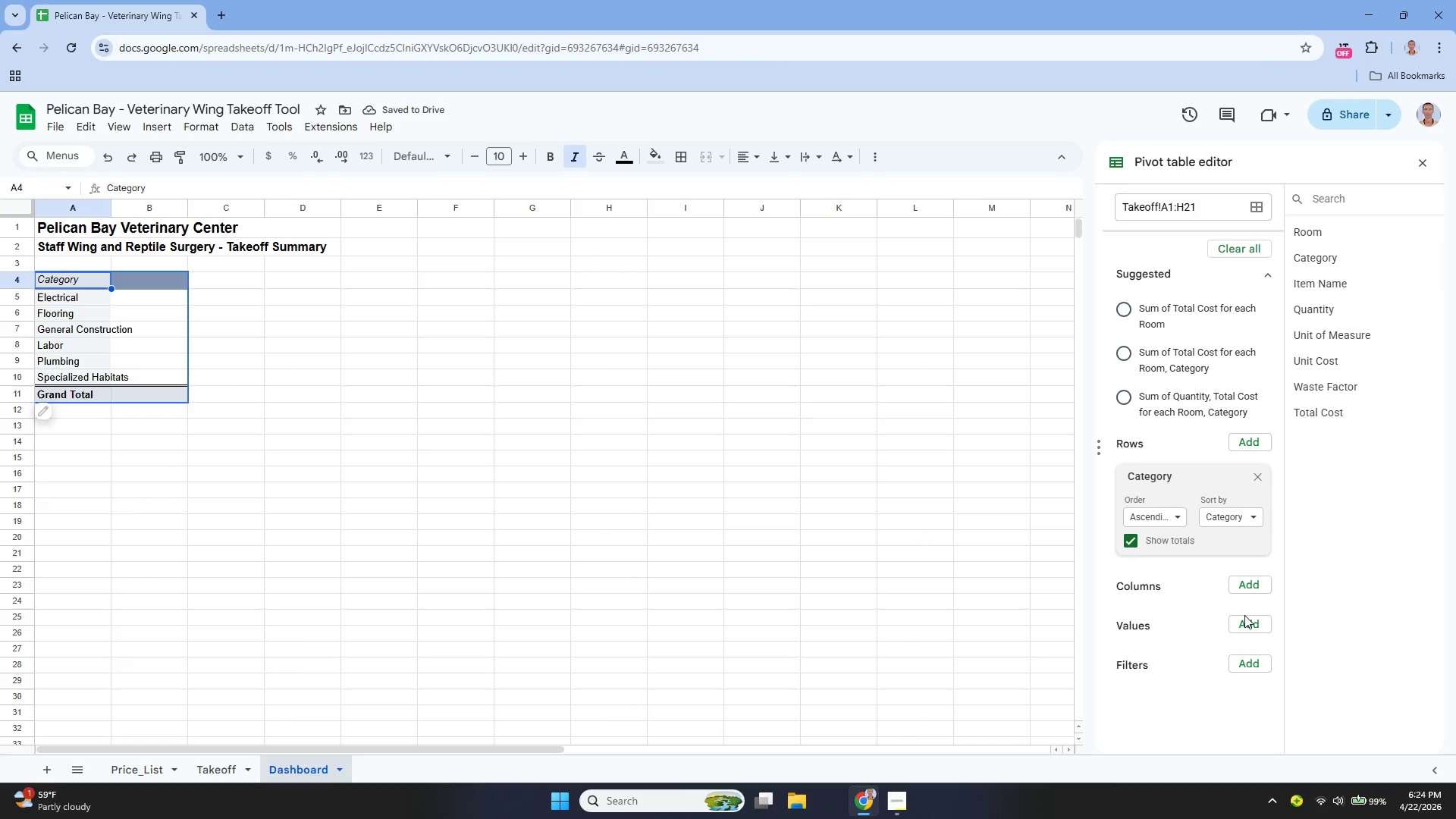 
wait(5.01)
 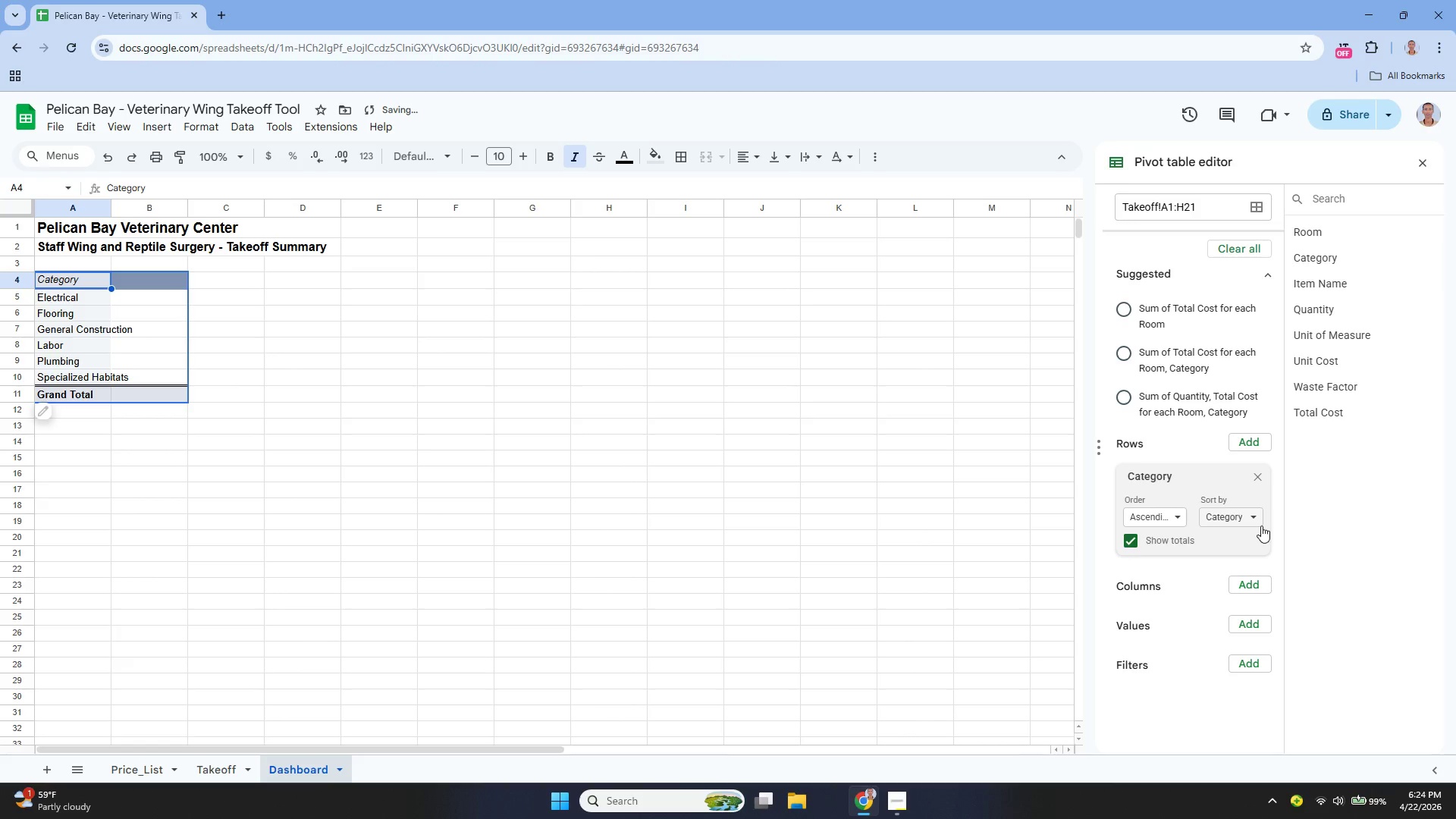 
left_click([1242, 620])
 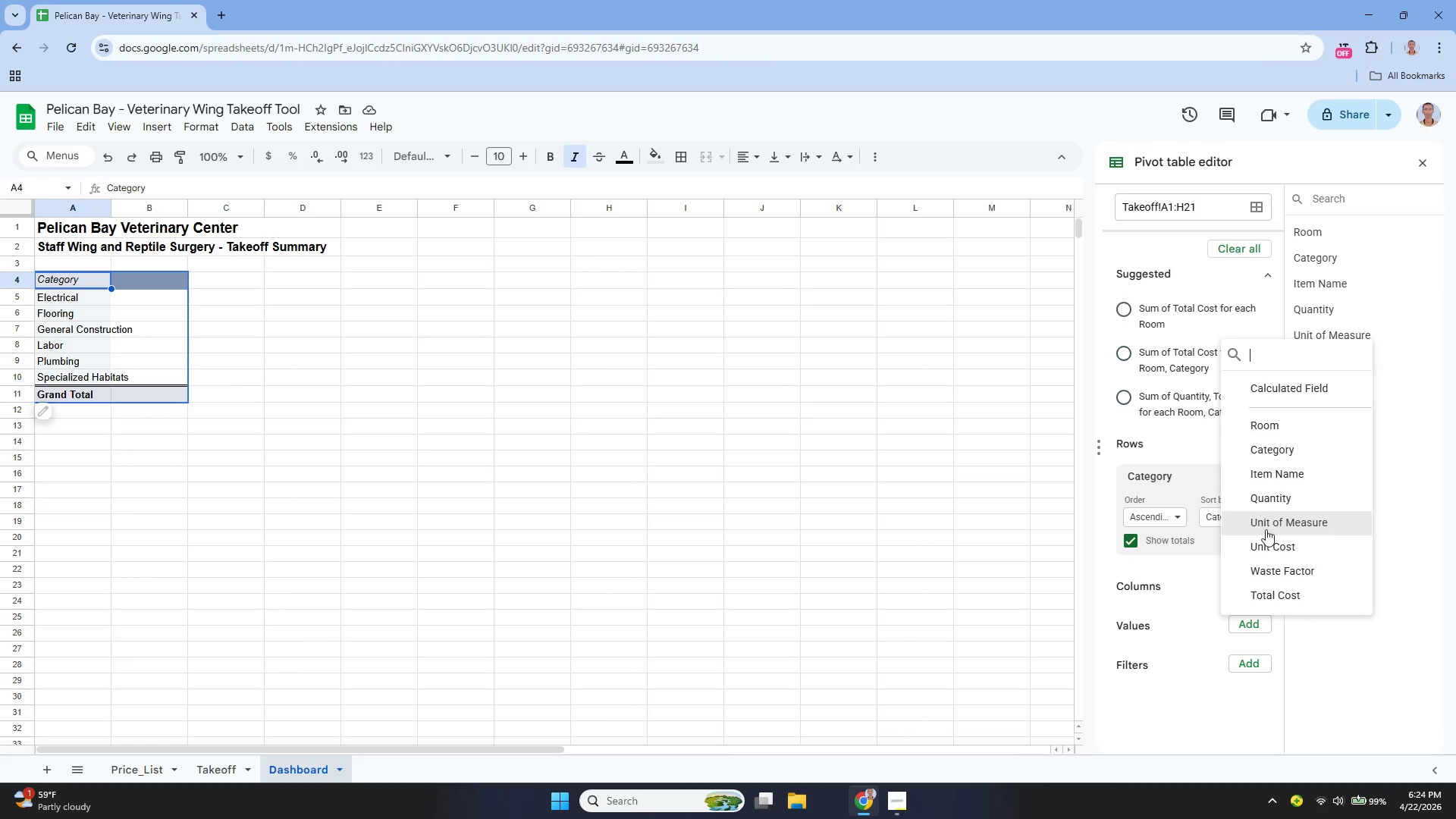 
left_click([1287, 588])
 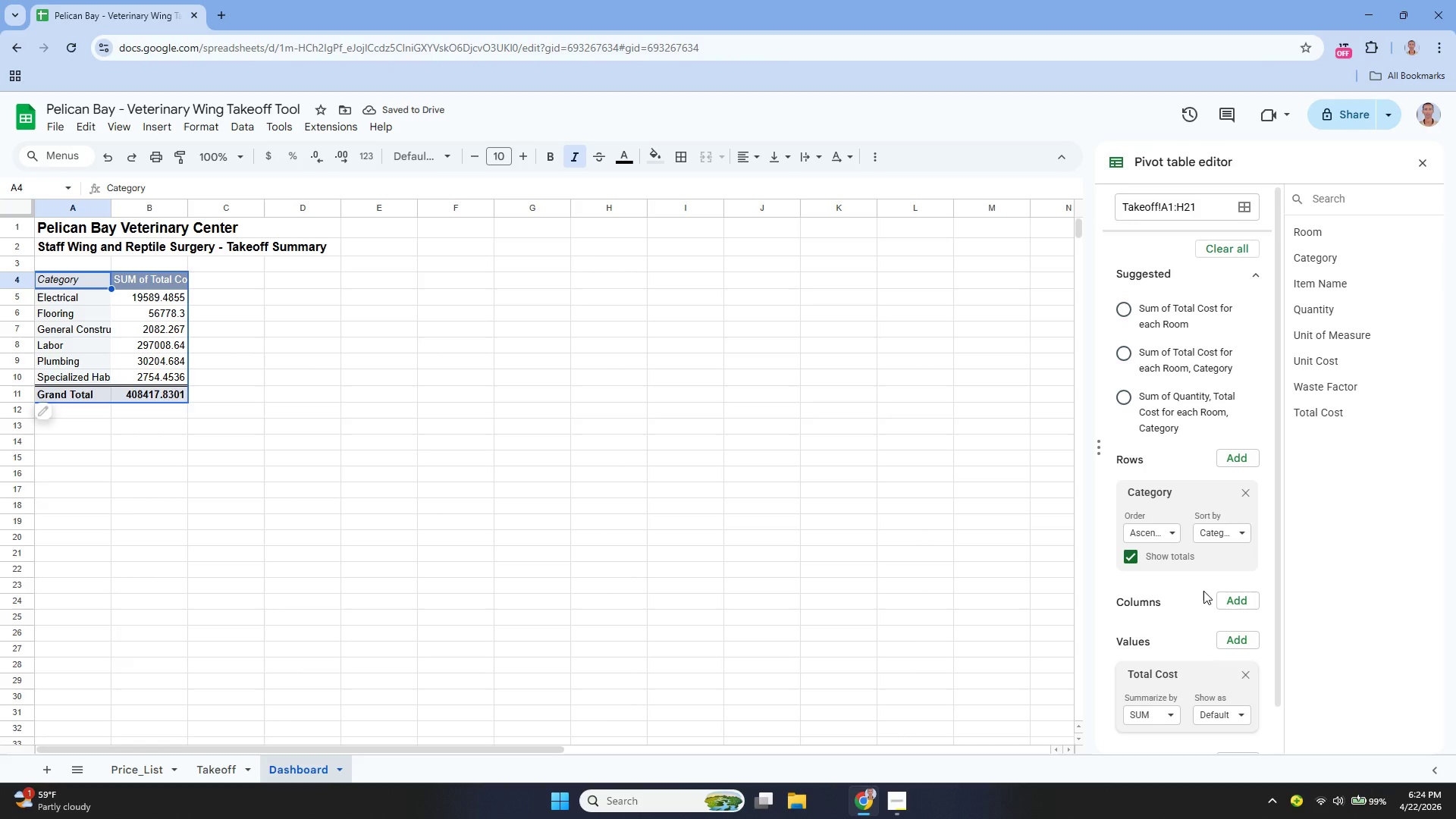 
wait(6.69)
 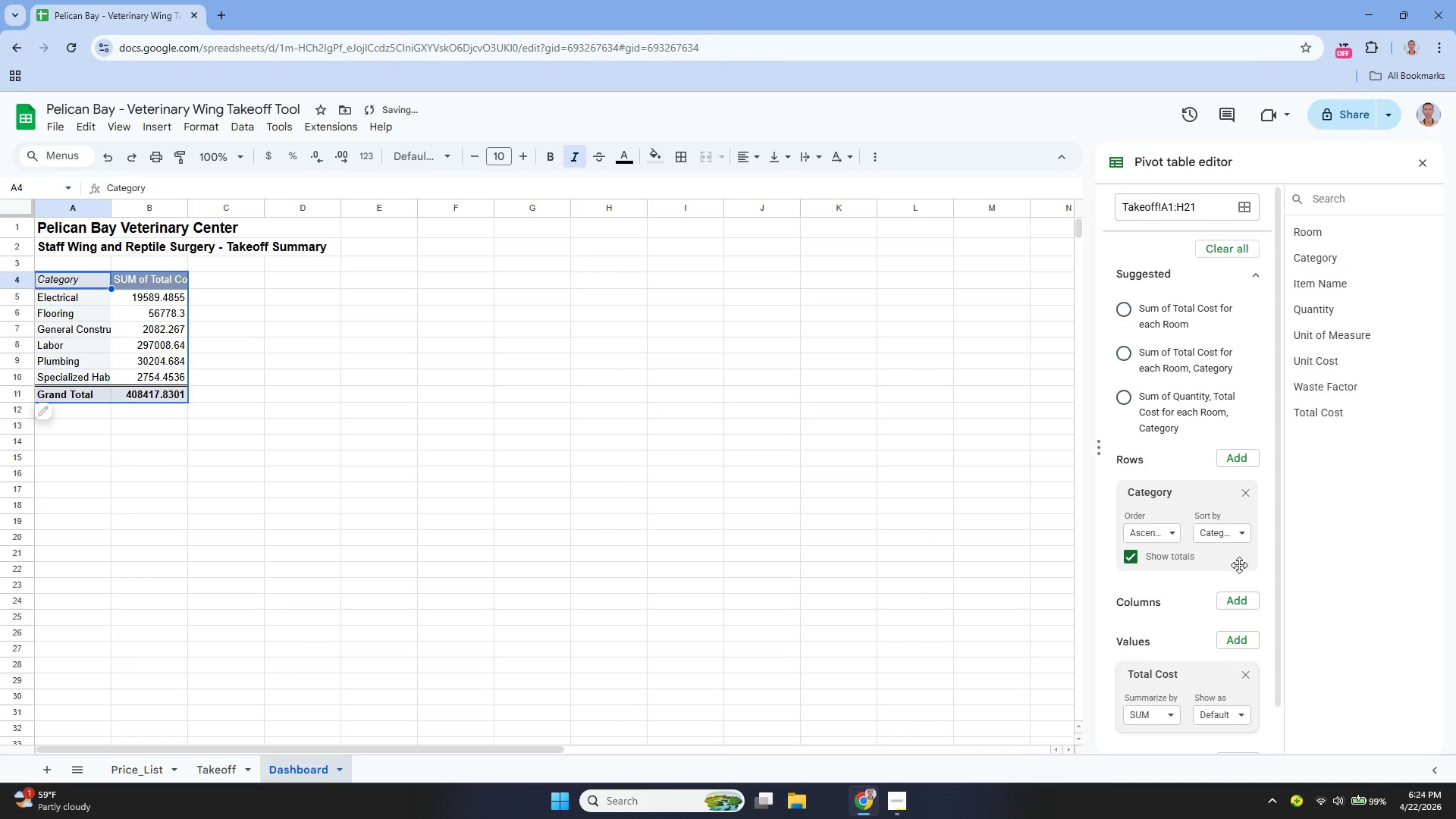 
left_click([1220, 714])
 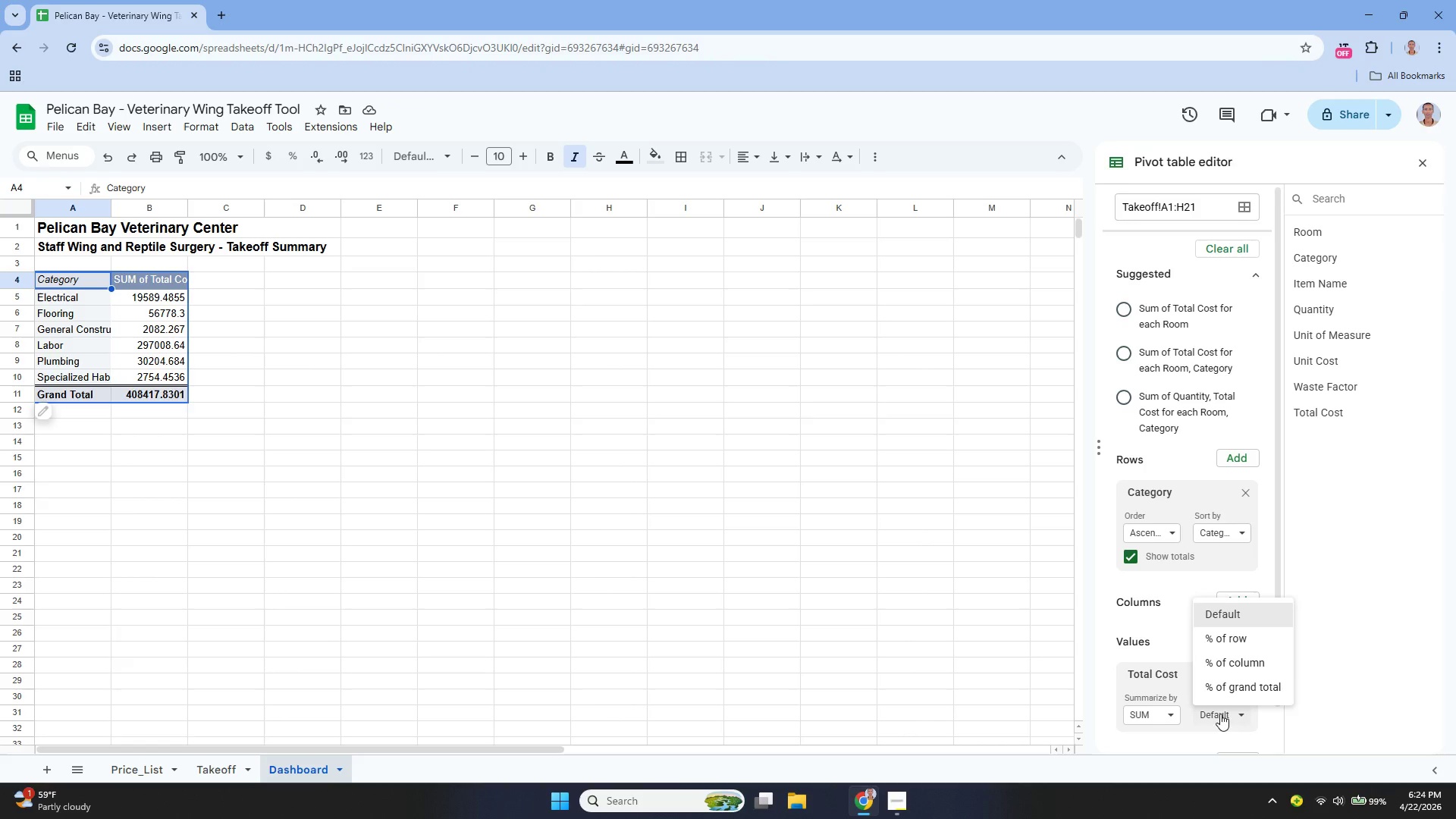 
left_click([1220, 714])
 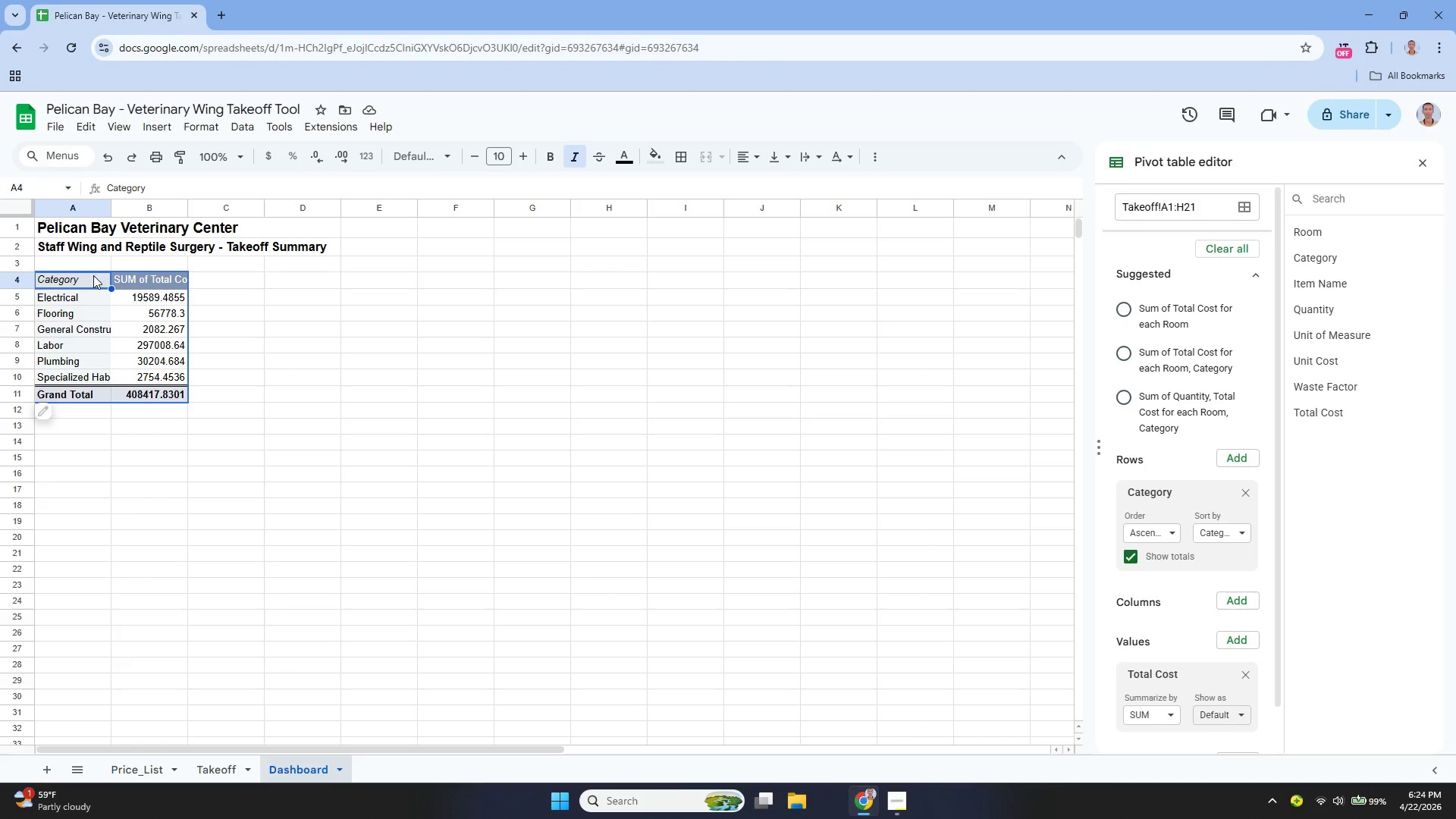 
double_click([142, 275])
 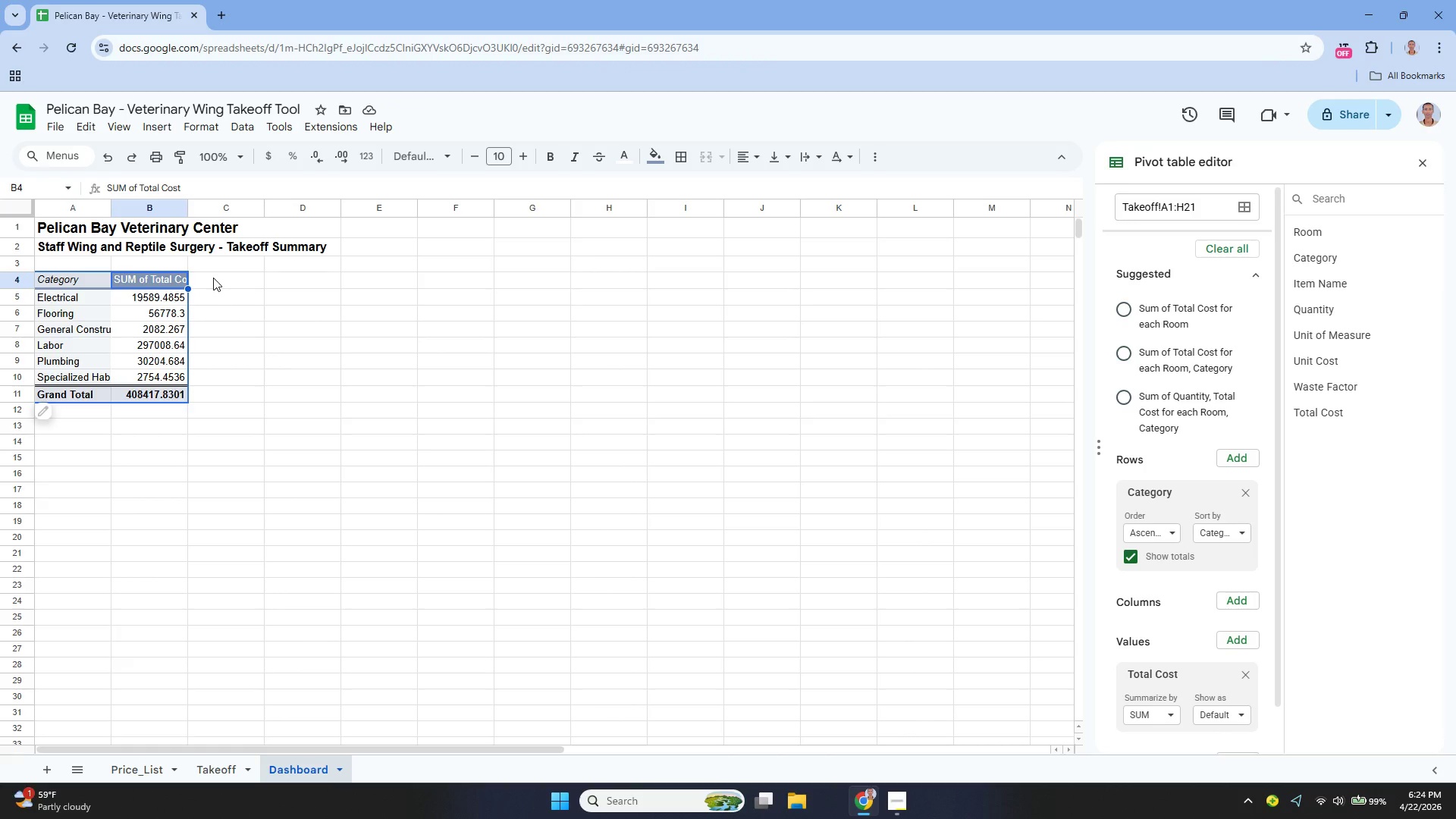 
key(Enter)
 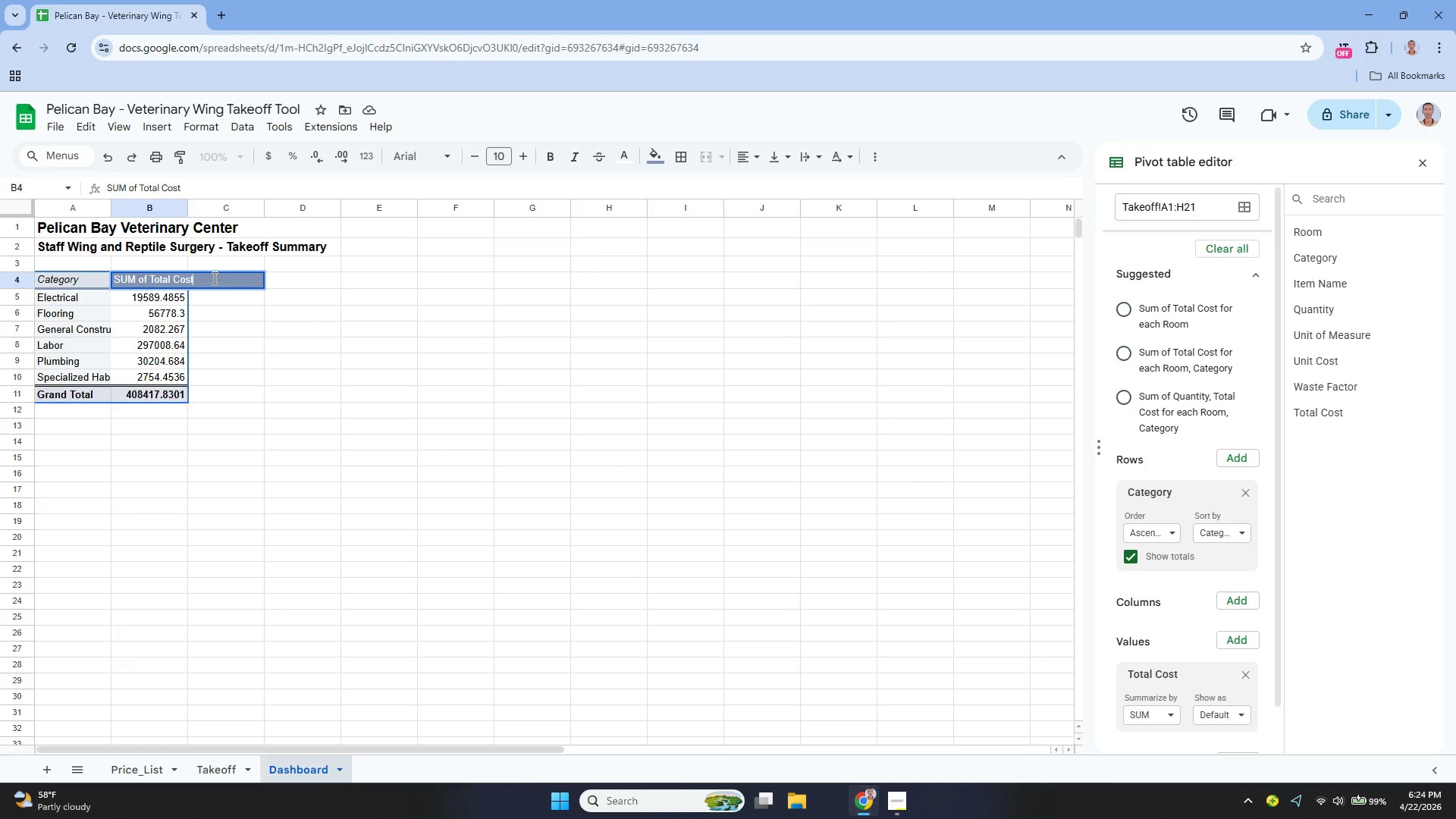 
hold_key(key=ArrowLeft, duration=0.66)
 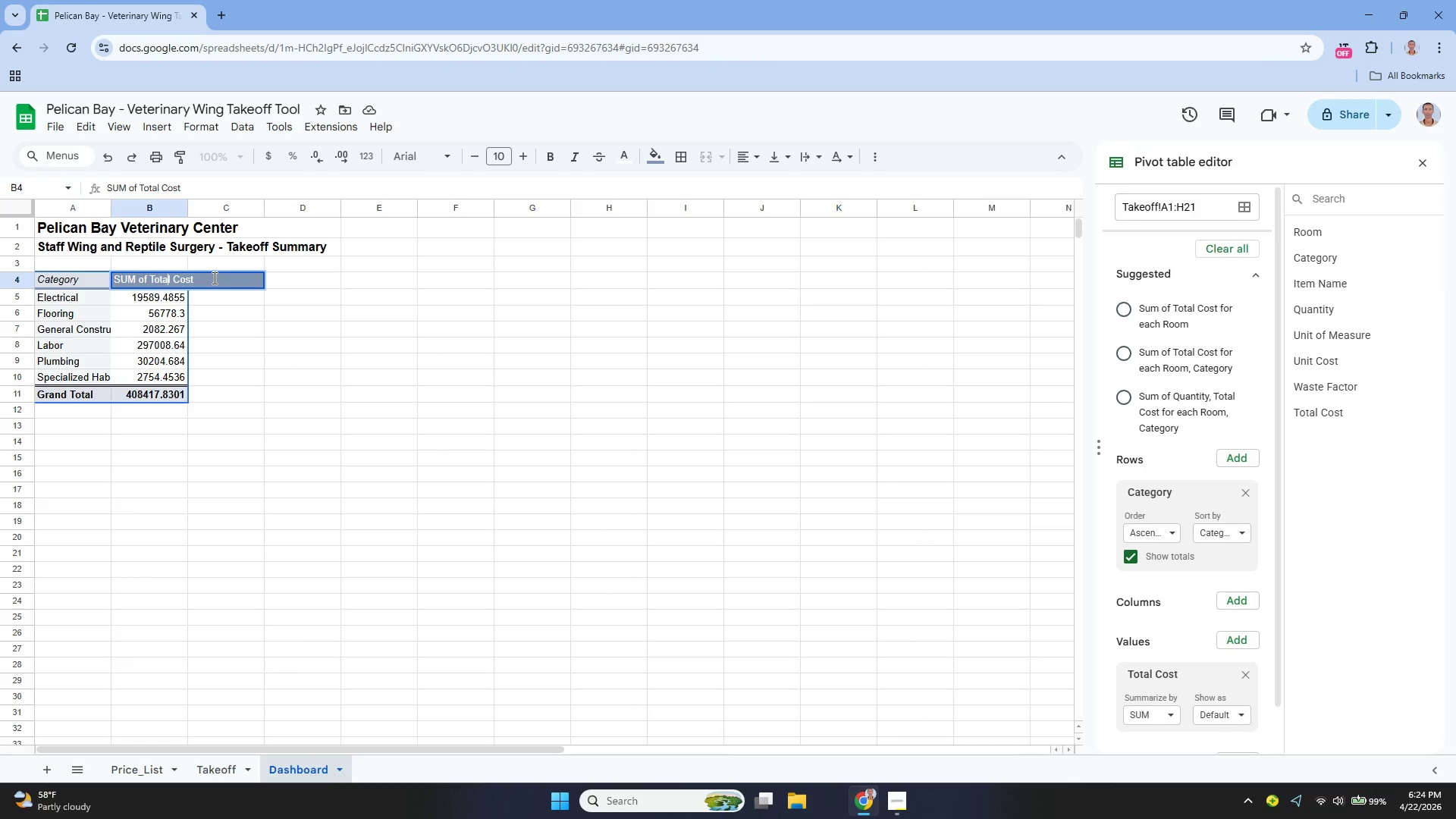 
key(ArrowLeft)
 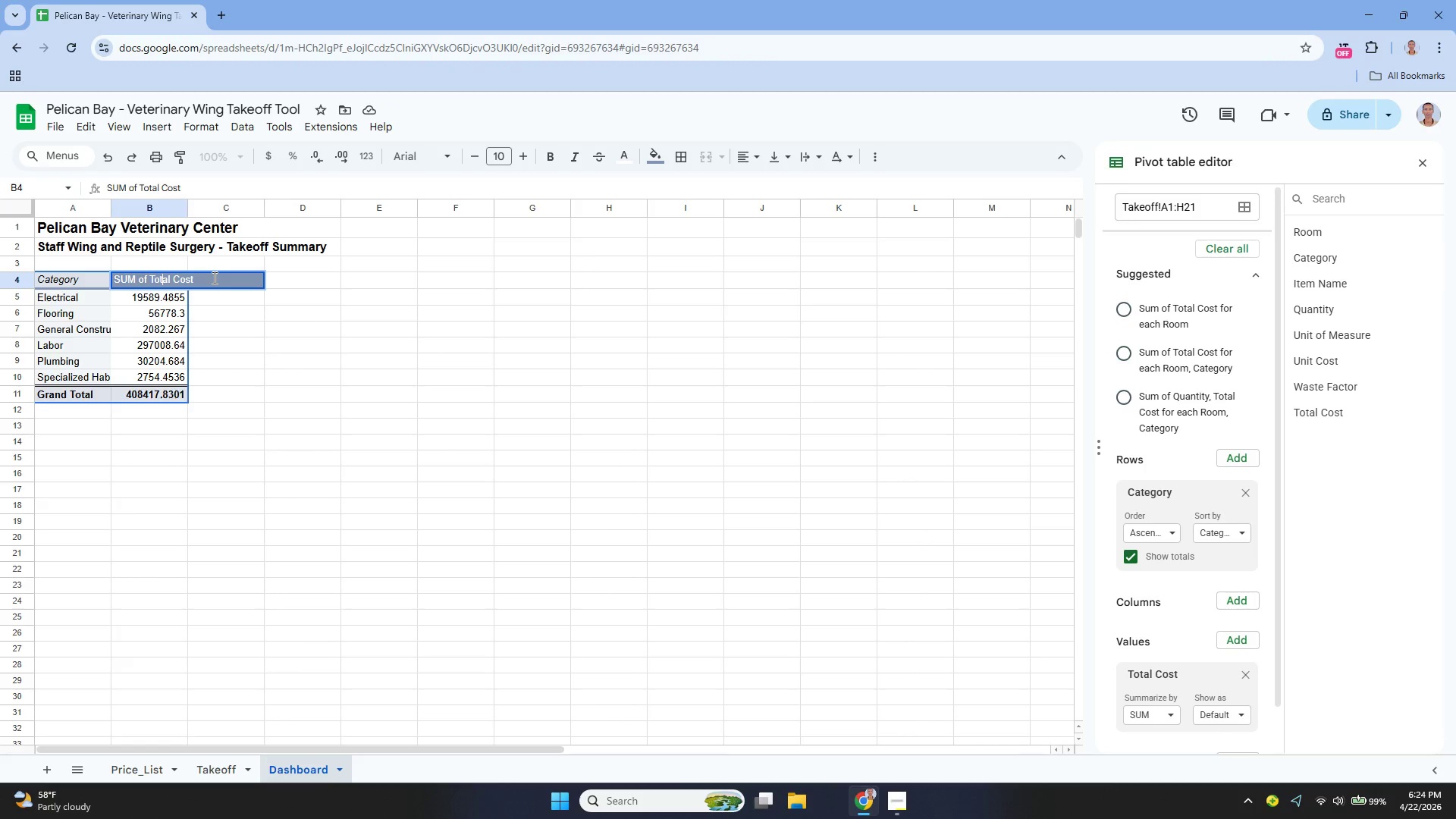 
key(ArrowLeft)
 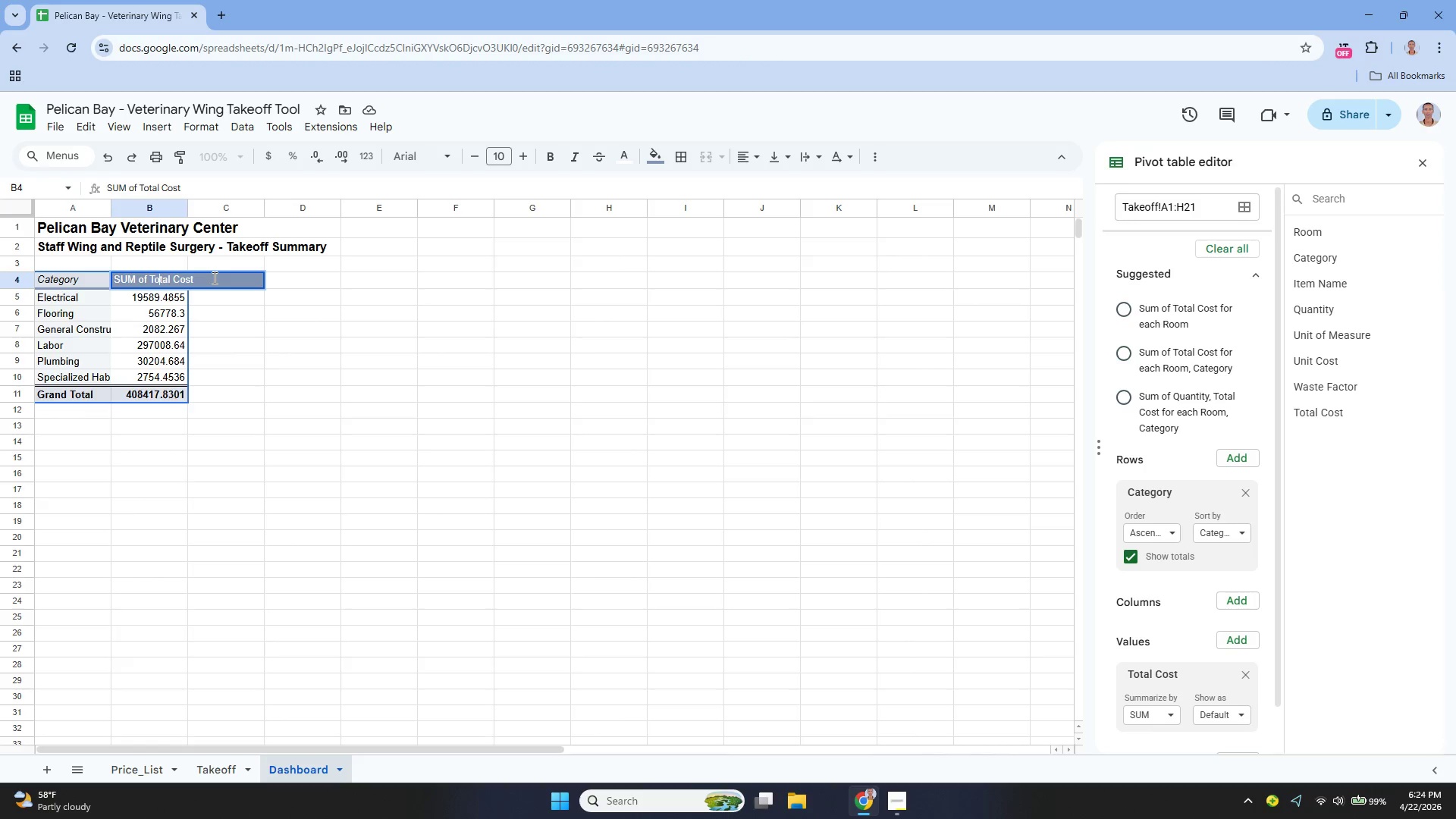 
key(ArrowLeft)
 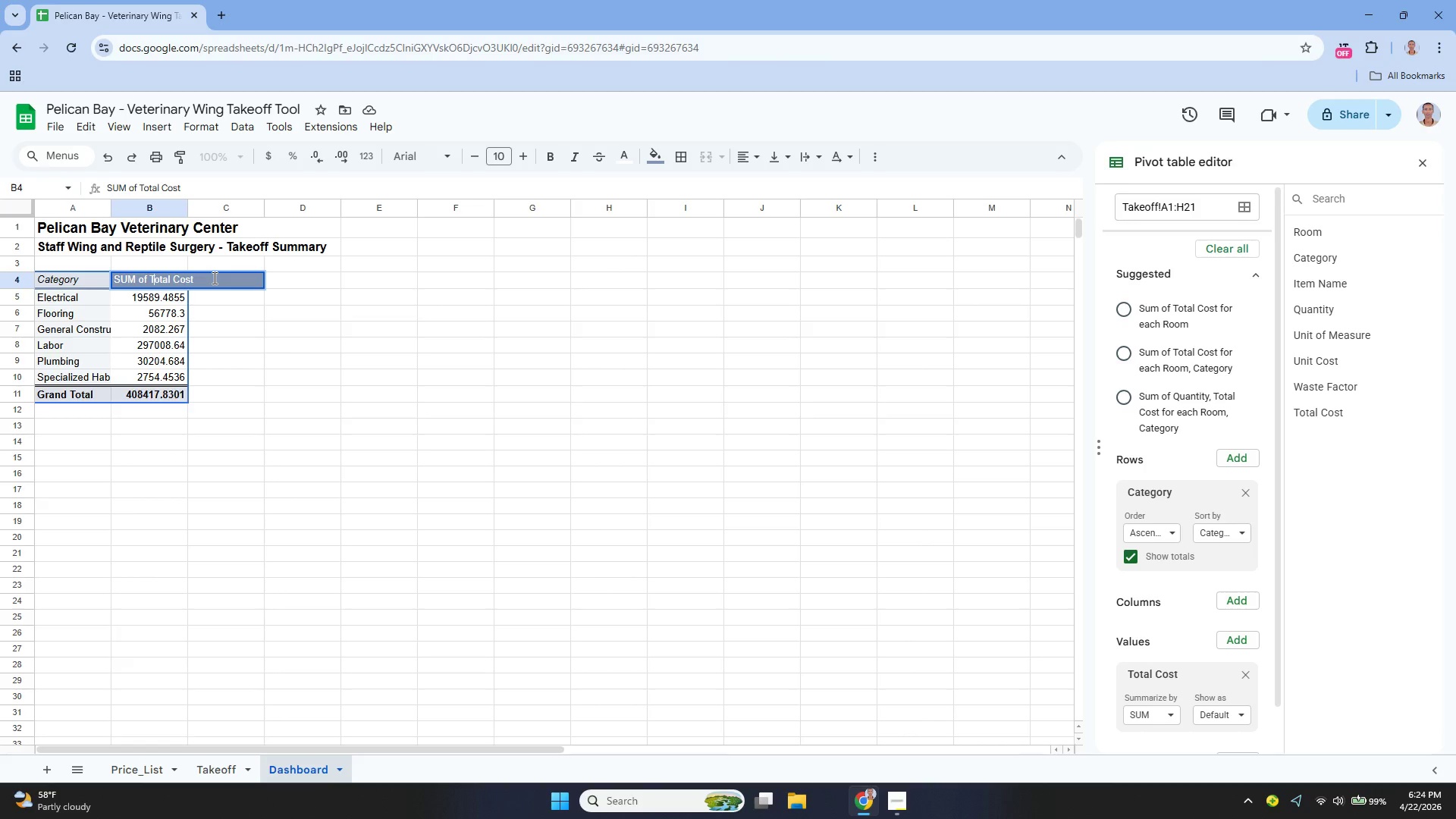 
key(ArrowLeft)
 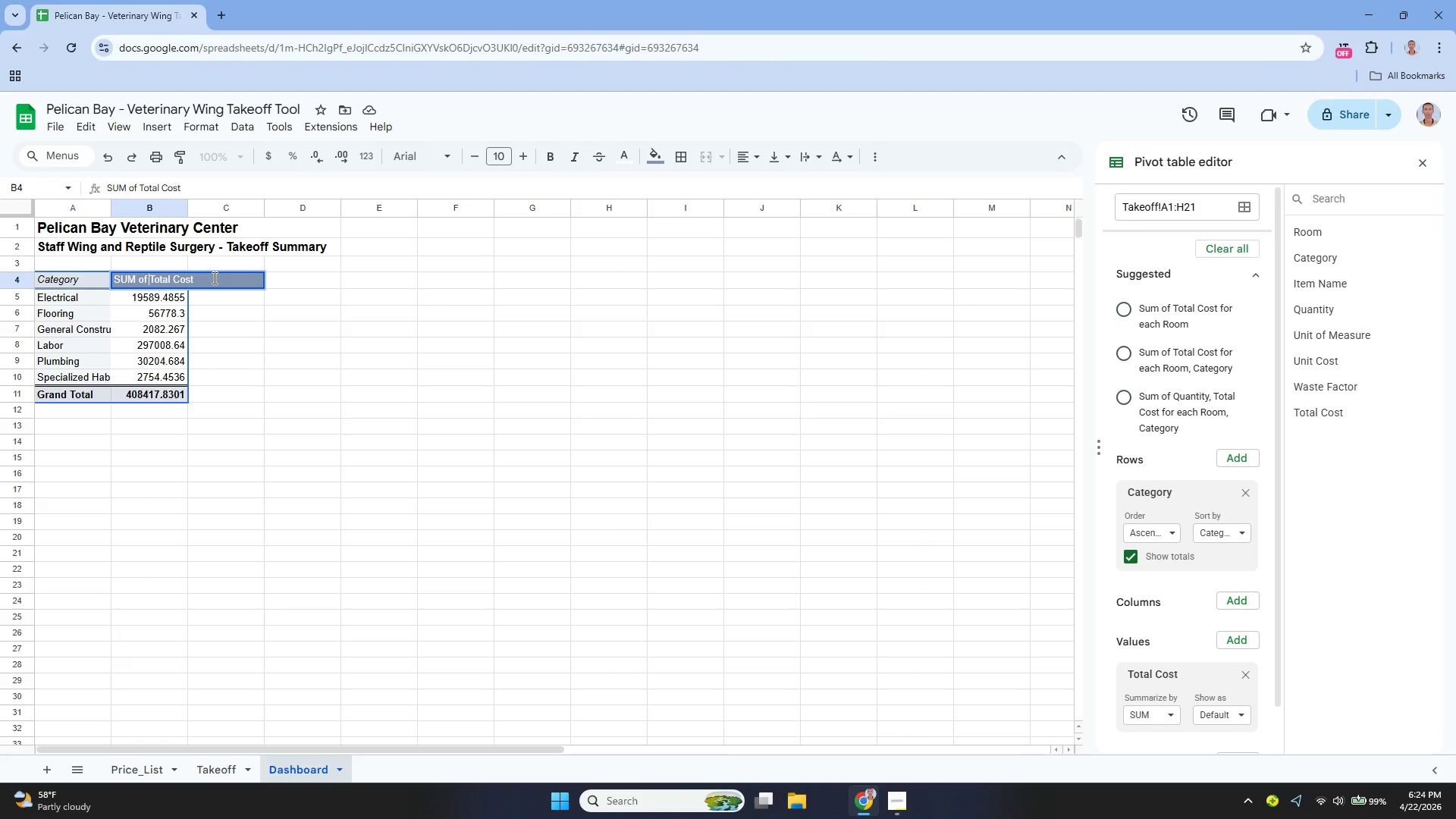 
hold_key(key=Backspace, duration=0.7)
 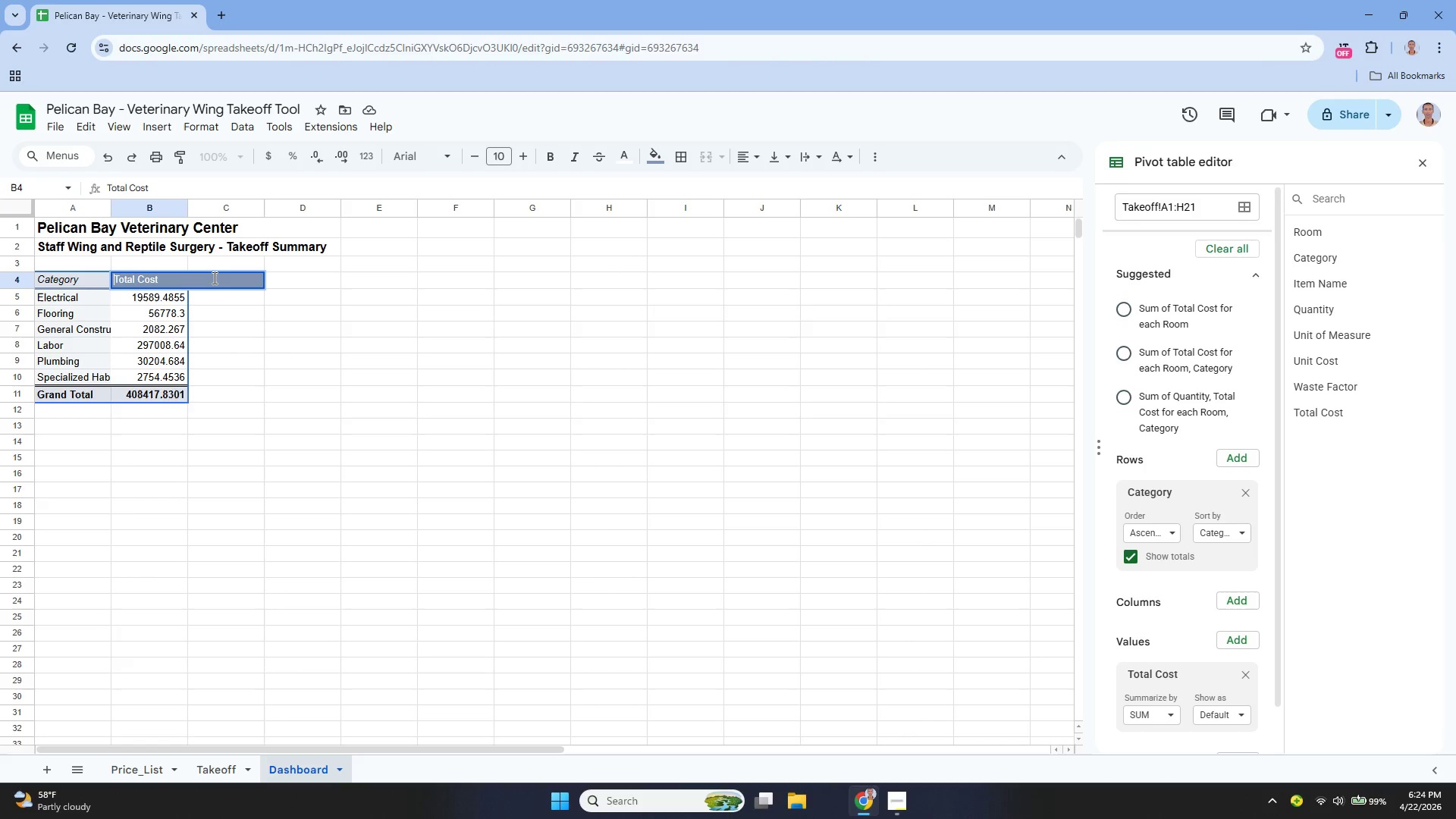 
key(Enter)
 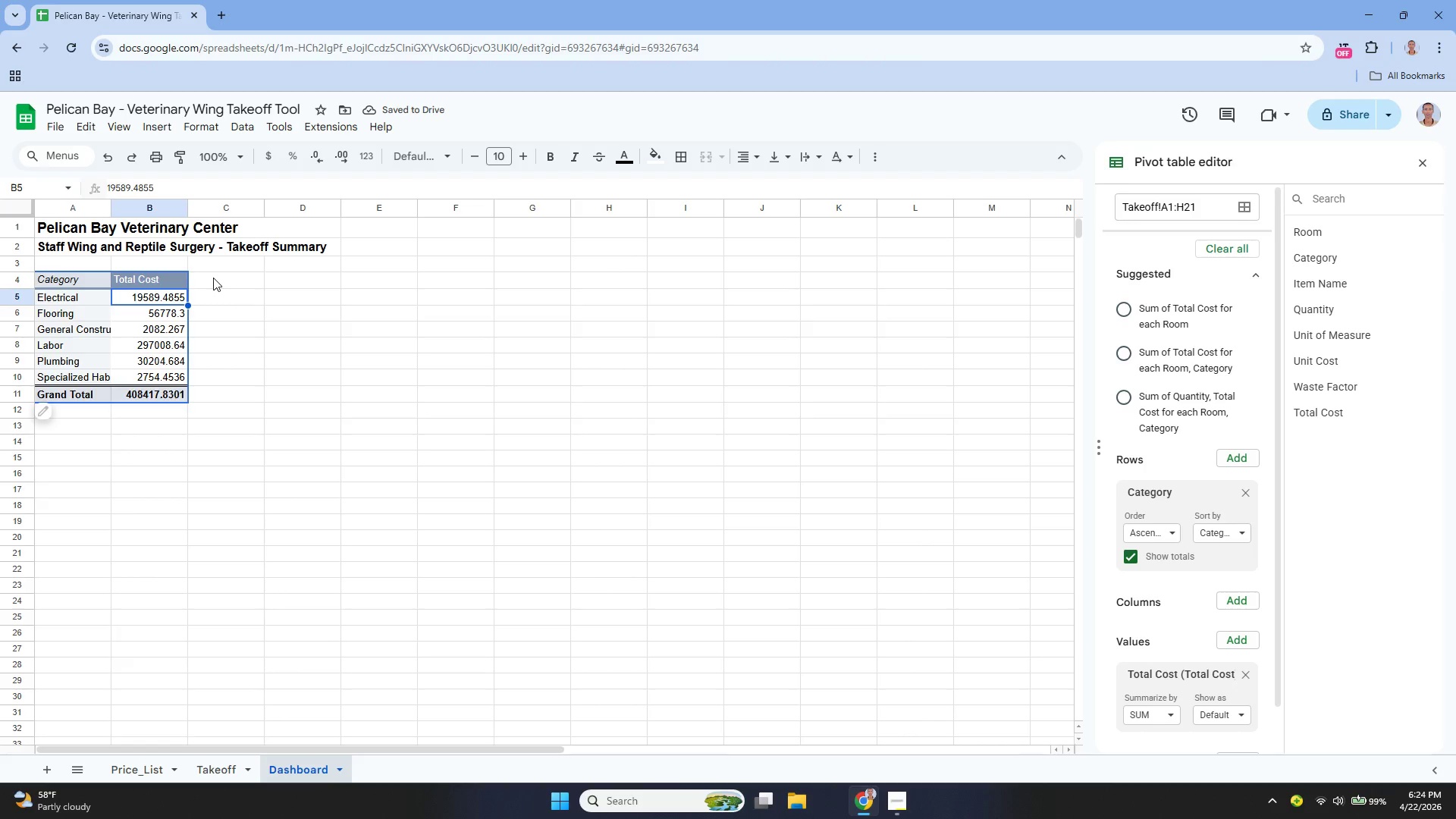 
left_click_drag(start_coordinate=[152, 290], to_coordinate=[130, 395])
 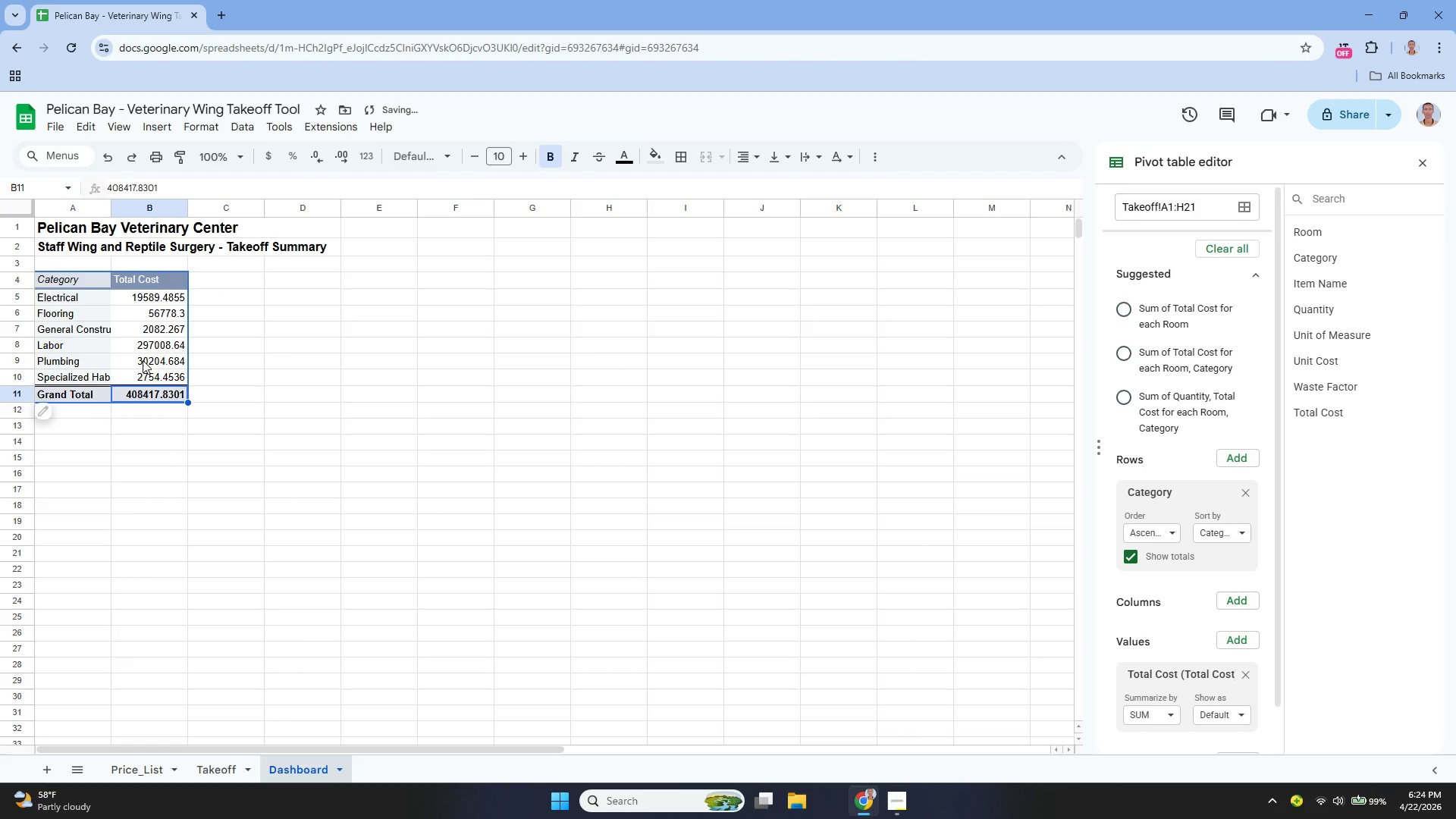 
key(Control+Z)
 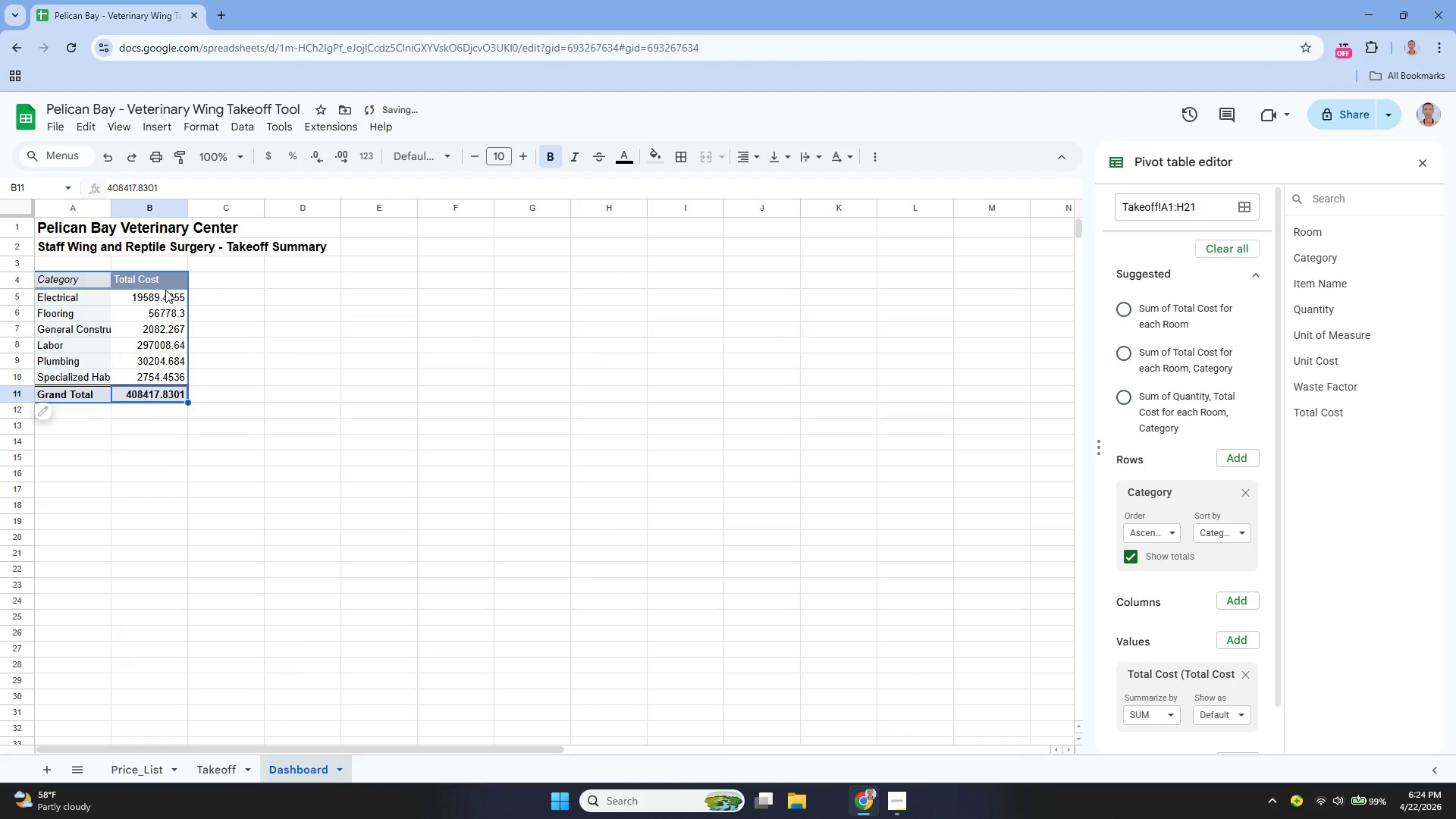 
left_click_drag(start_coordinate=[160, 295], to_coordinate=[154, 391])
 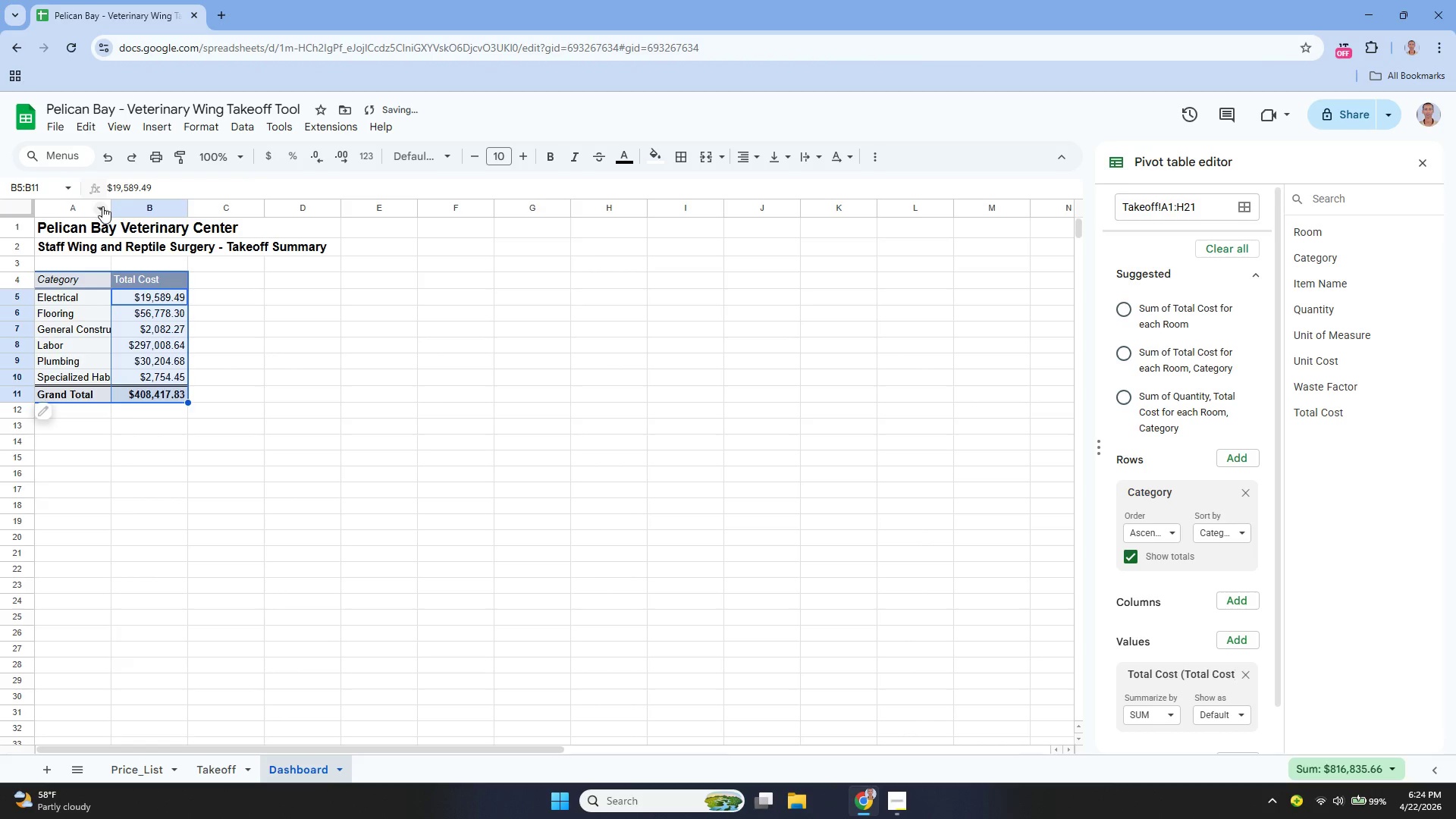 
wait(5.2)
 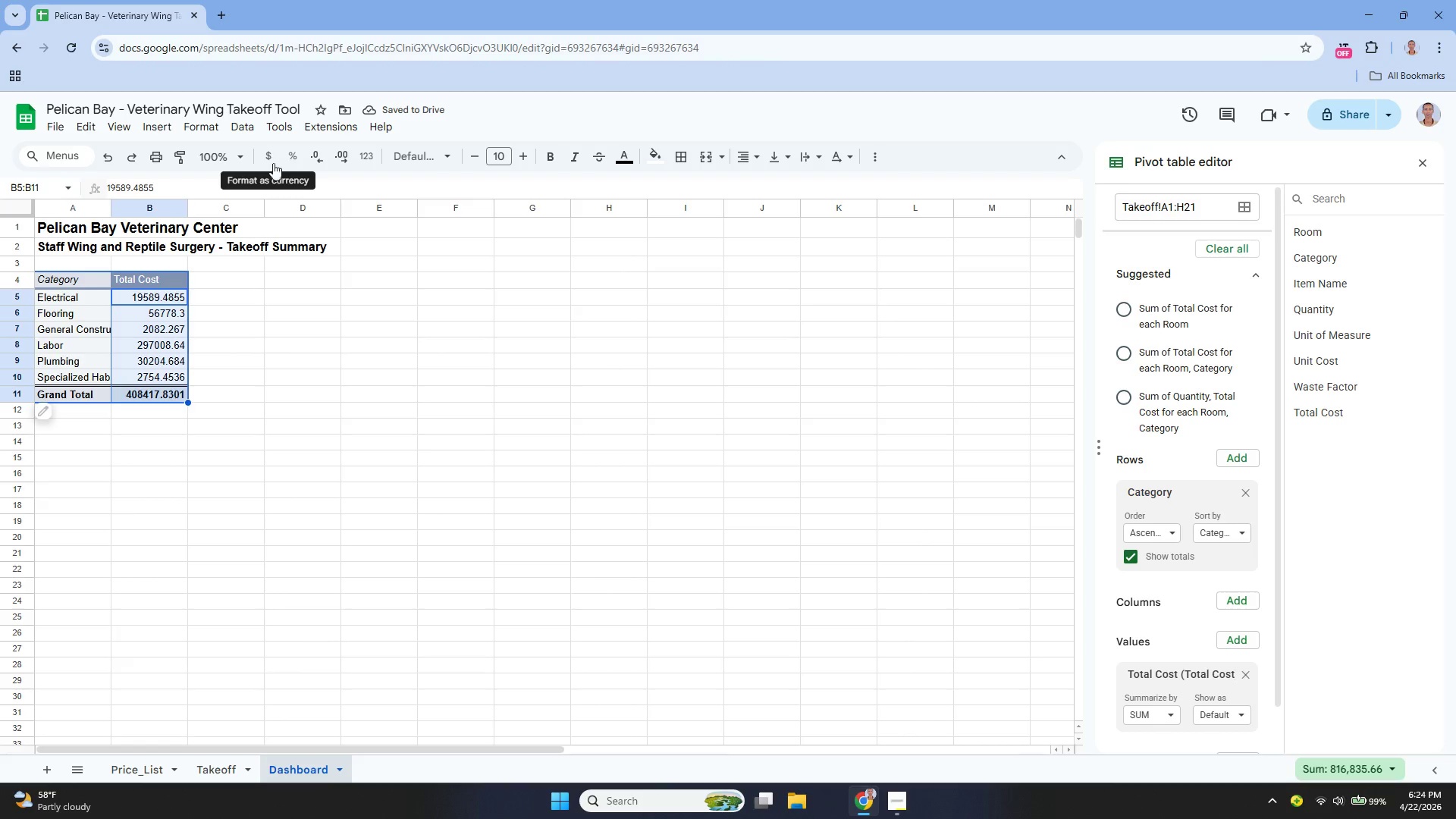 
left_click_drag(start_coordinate=[109, 209], to_coordinate=[126, 220])
 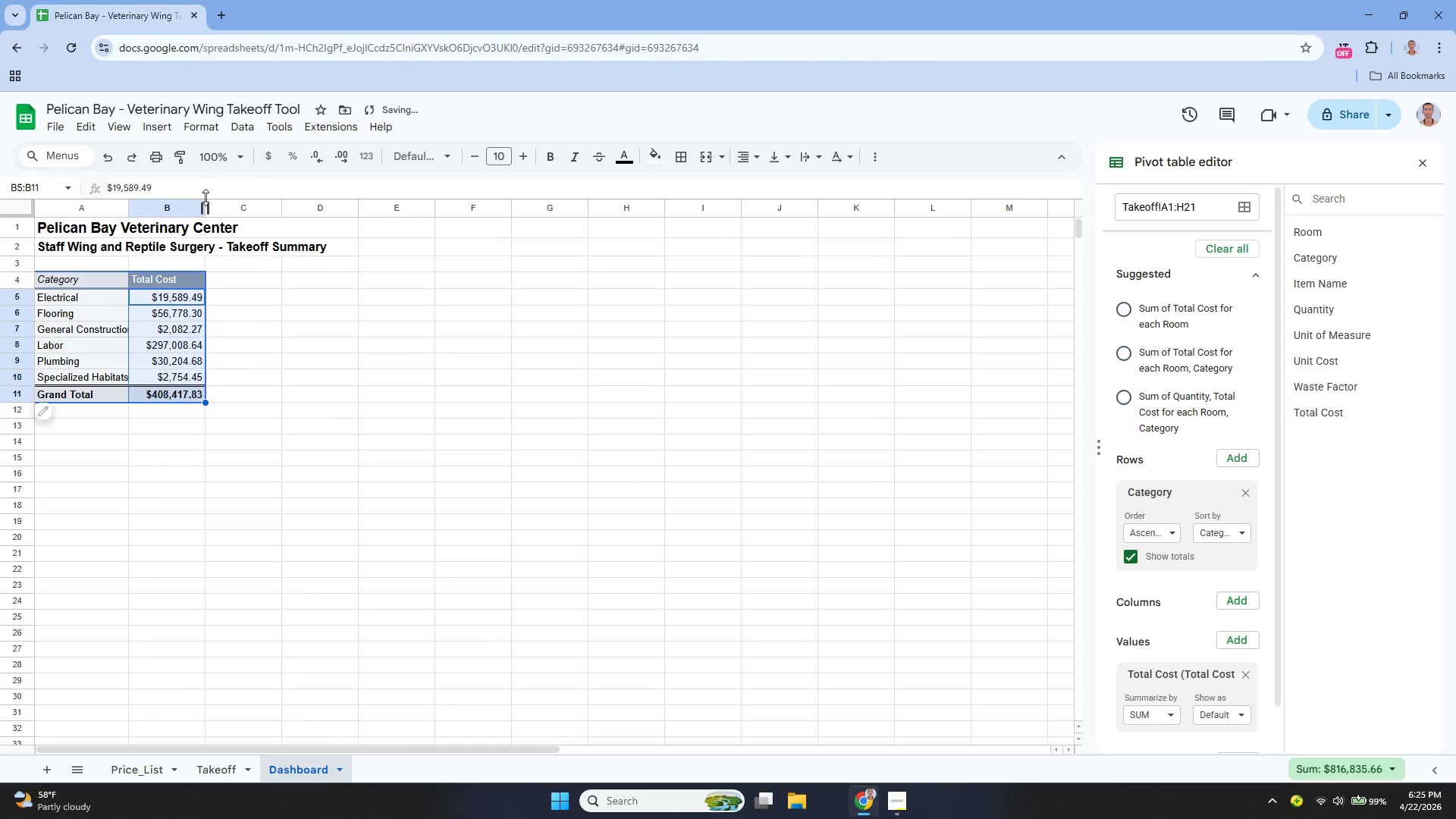 
left_click_drag(start_coordinate=[205, 206], to_coordinate=[214, 214])
 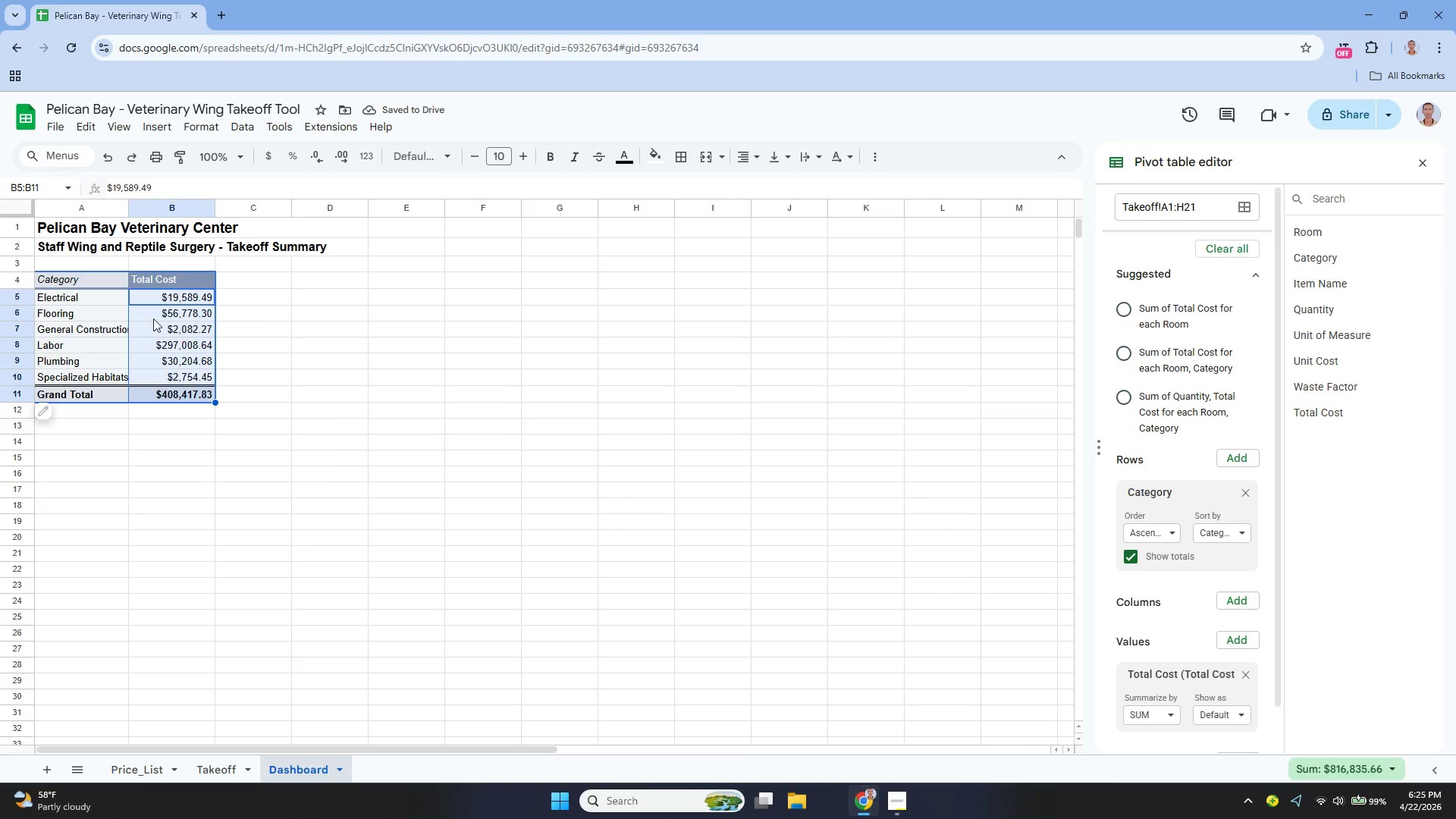 
wait(5.56)
 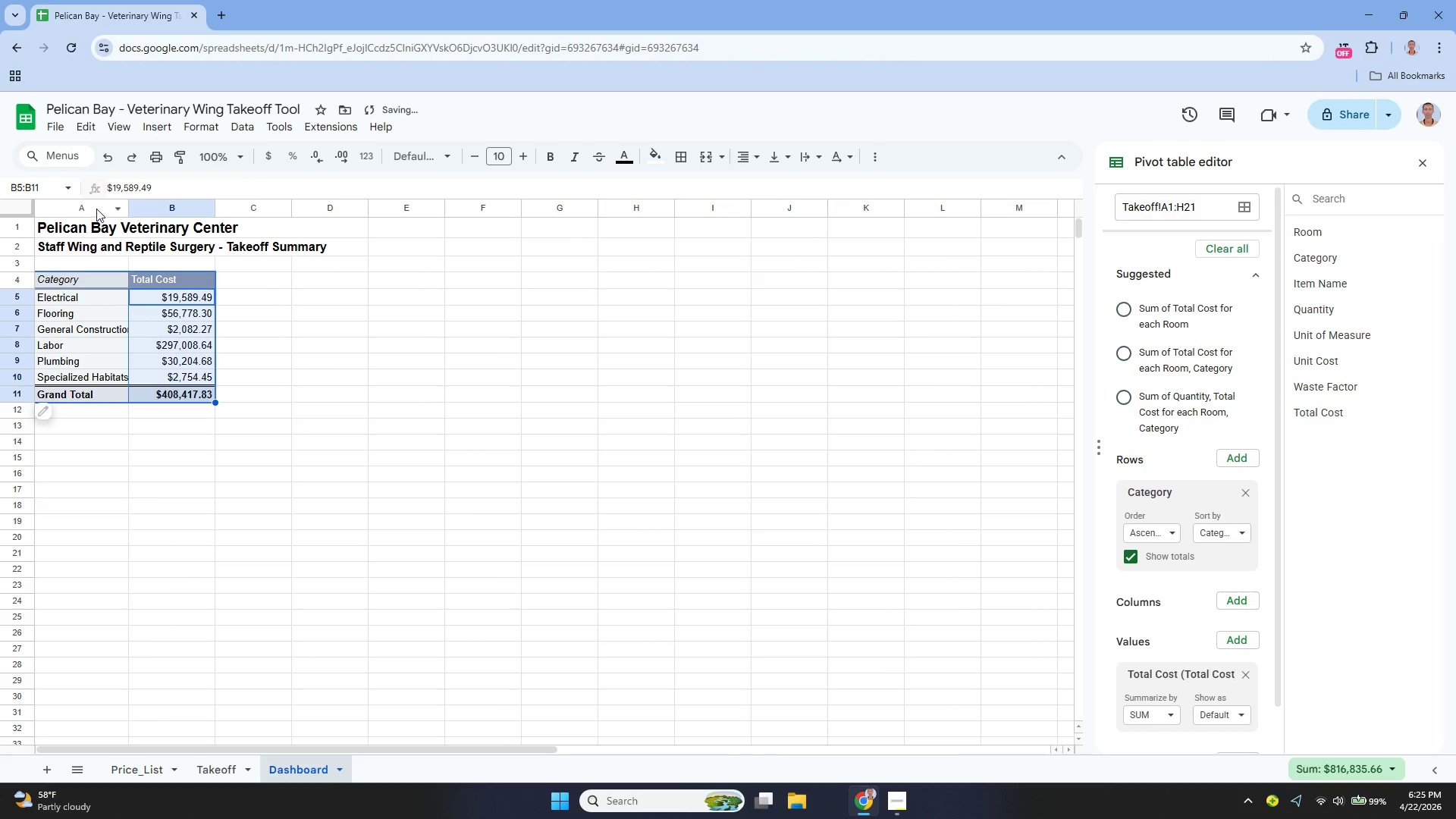 
left_click([64, 298])
 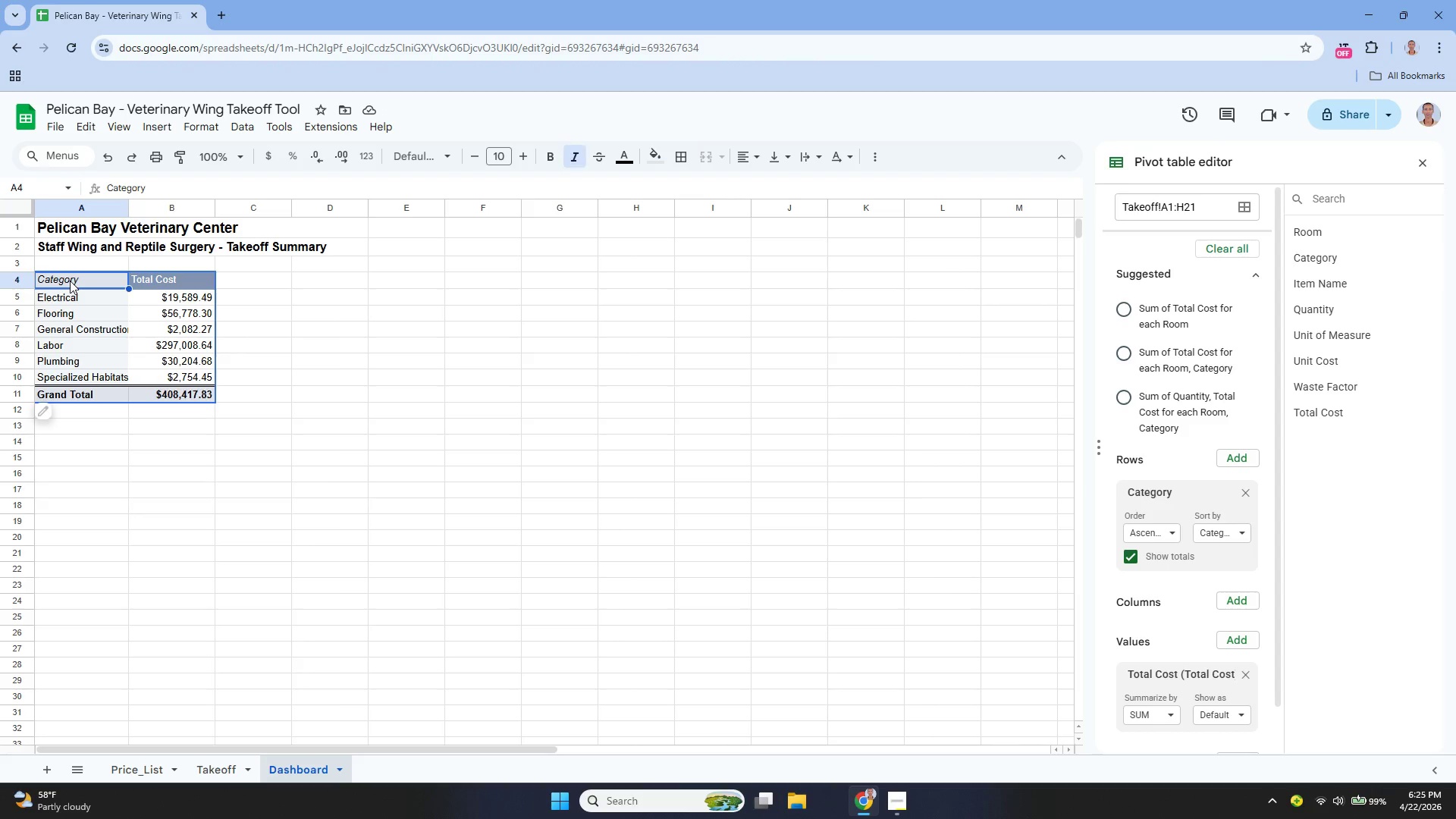 
left_click_drag(start_coordinate=[71, 281], to_coordinate=[163, 280])
 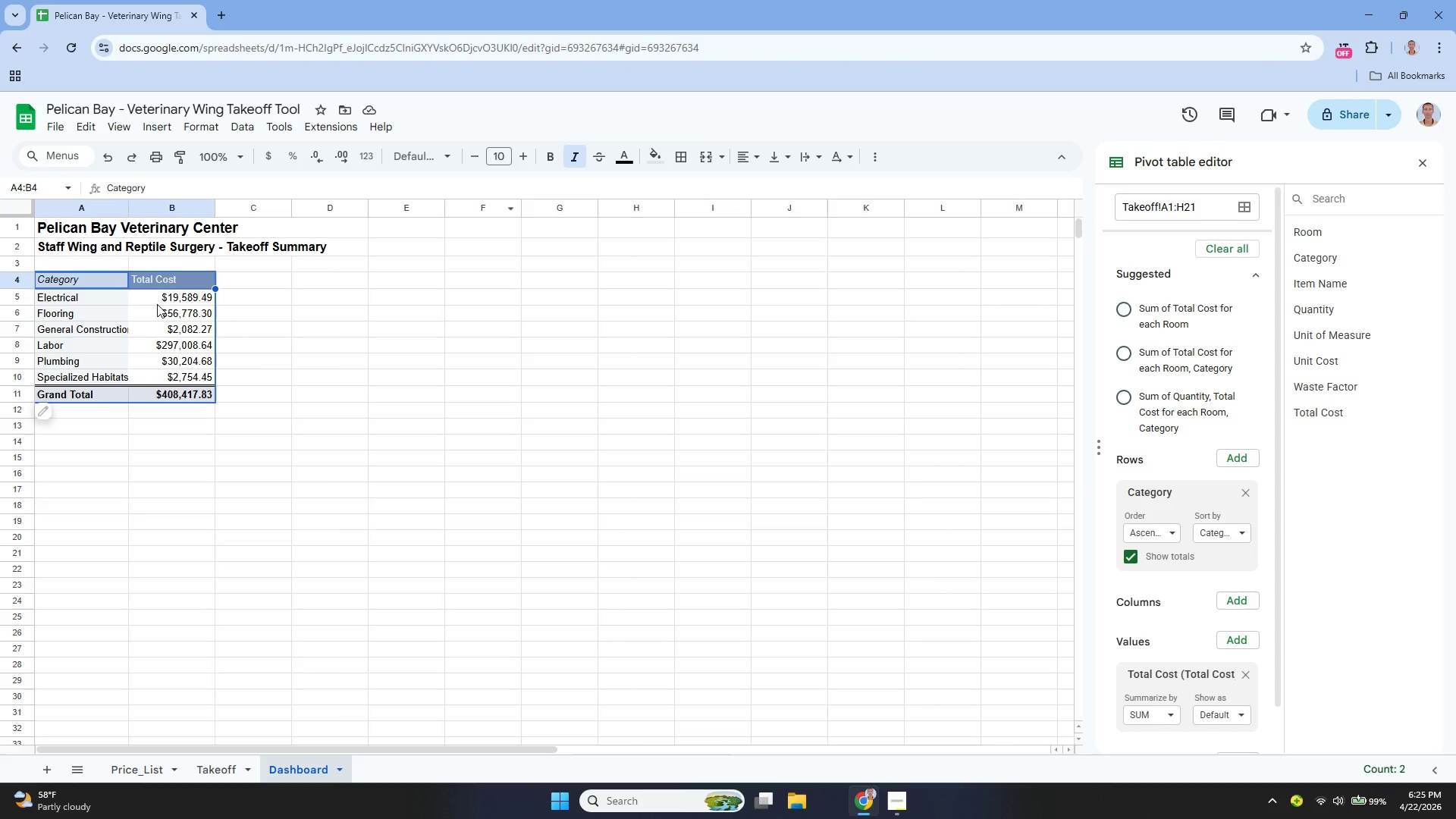 
left_click([154, 282])
 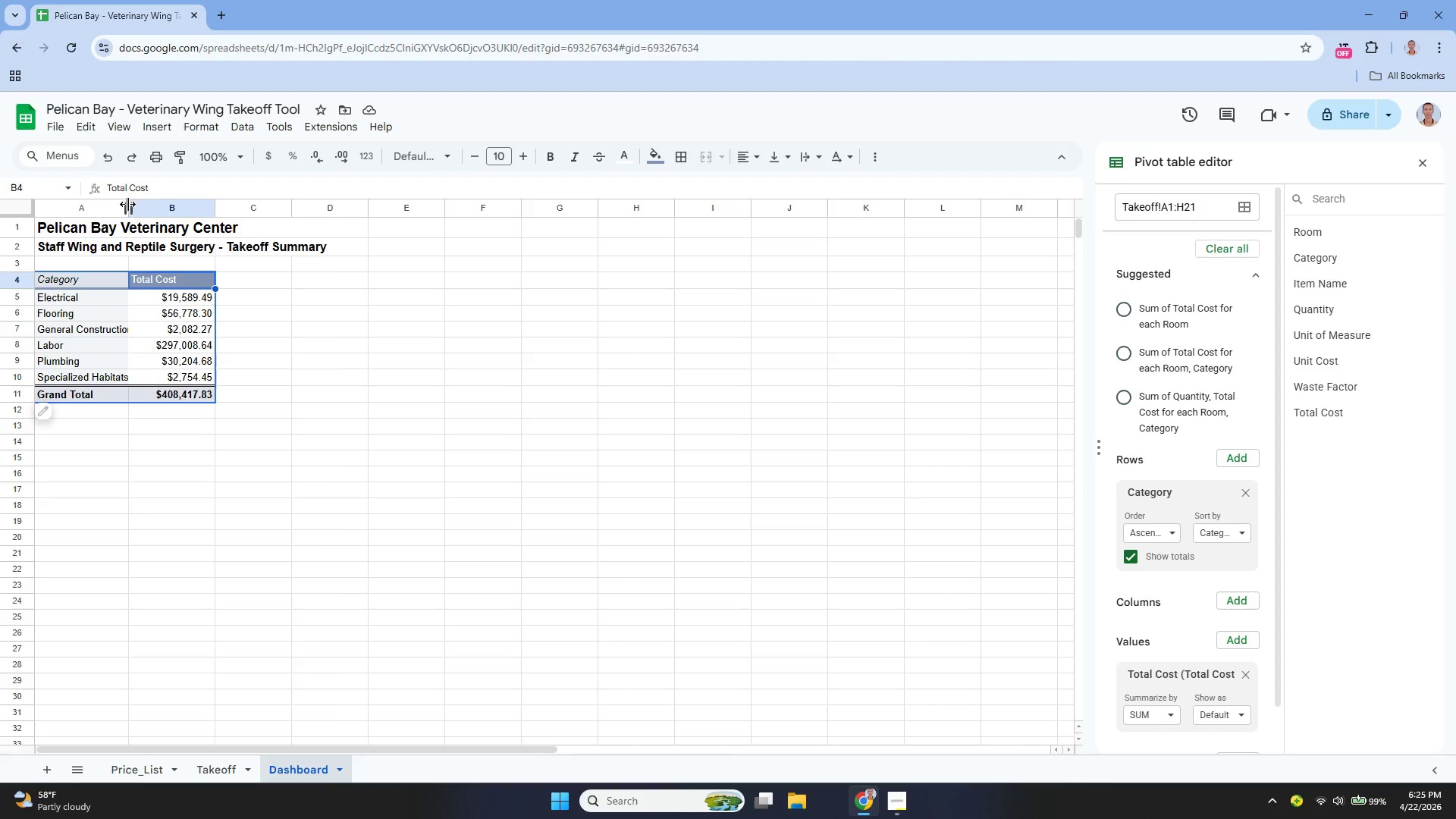 
left_click_drag(start_coordinate=[130, 208], to_coordinate=[146, 225])
 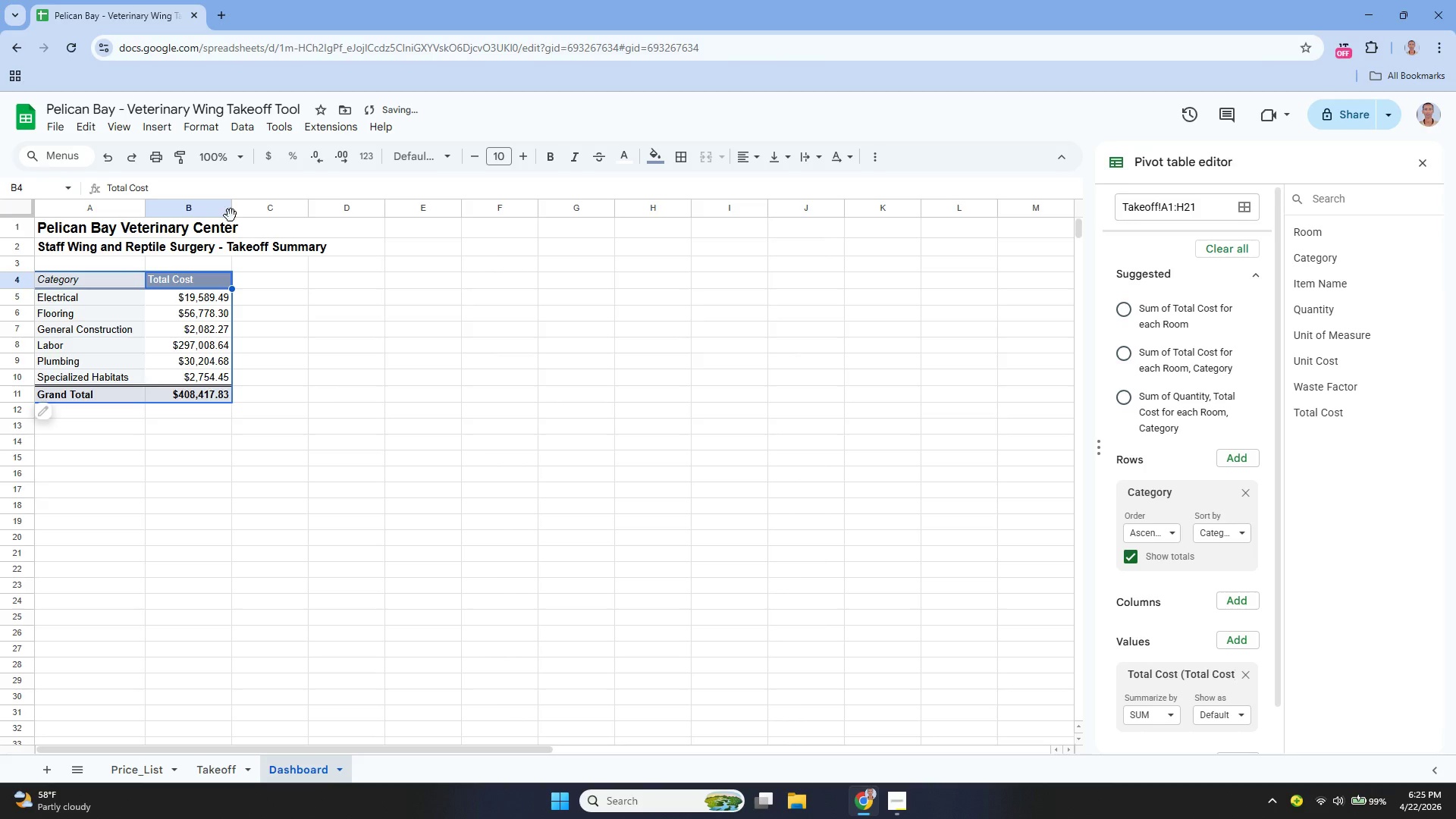 
left_click_drag(start_coordinate=[231, 207], to_coordinate=[248, 217])
 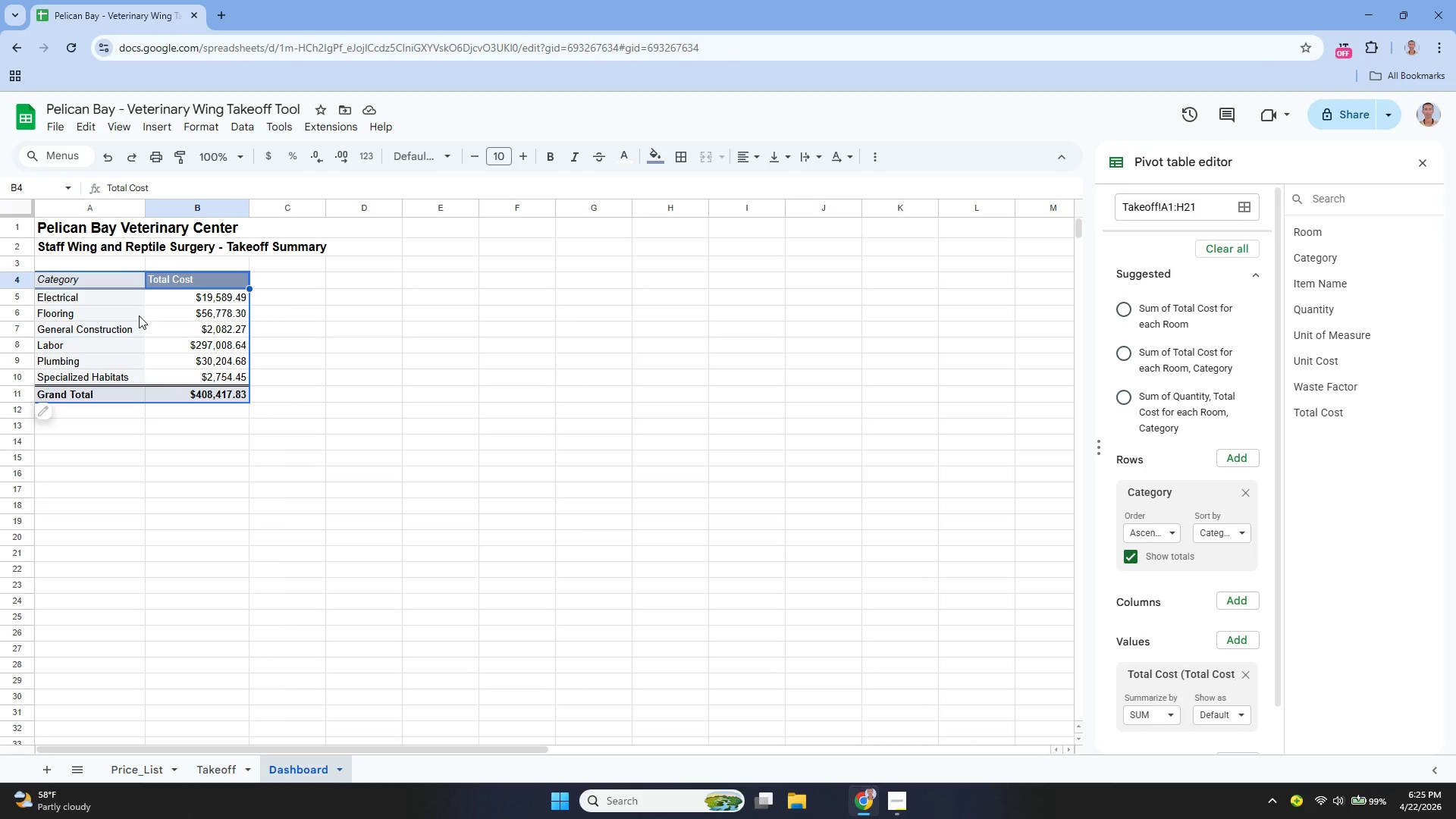 
wait(19.42)
 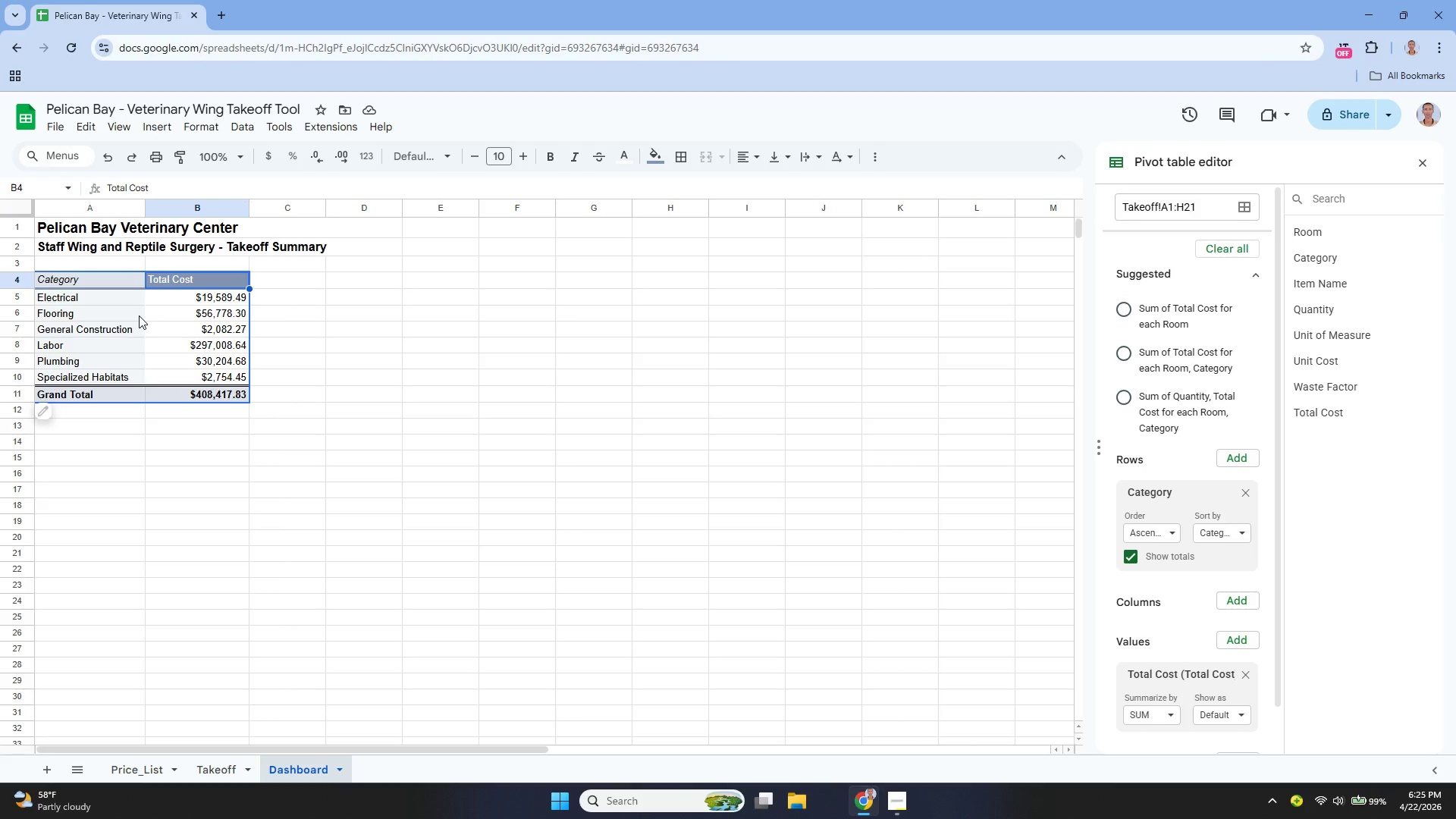 
left_click([510, 230])
 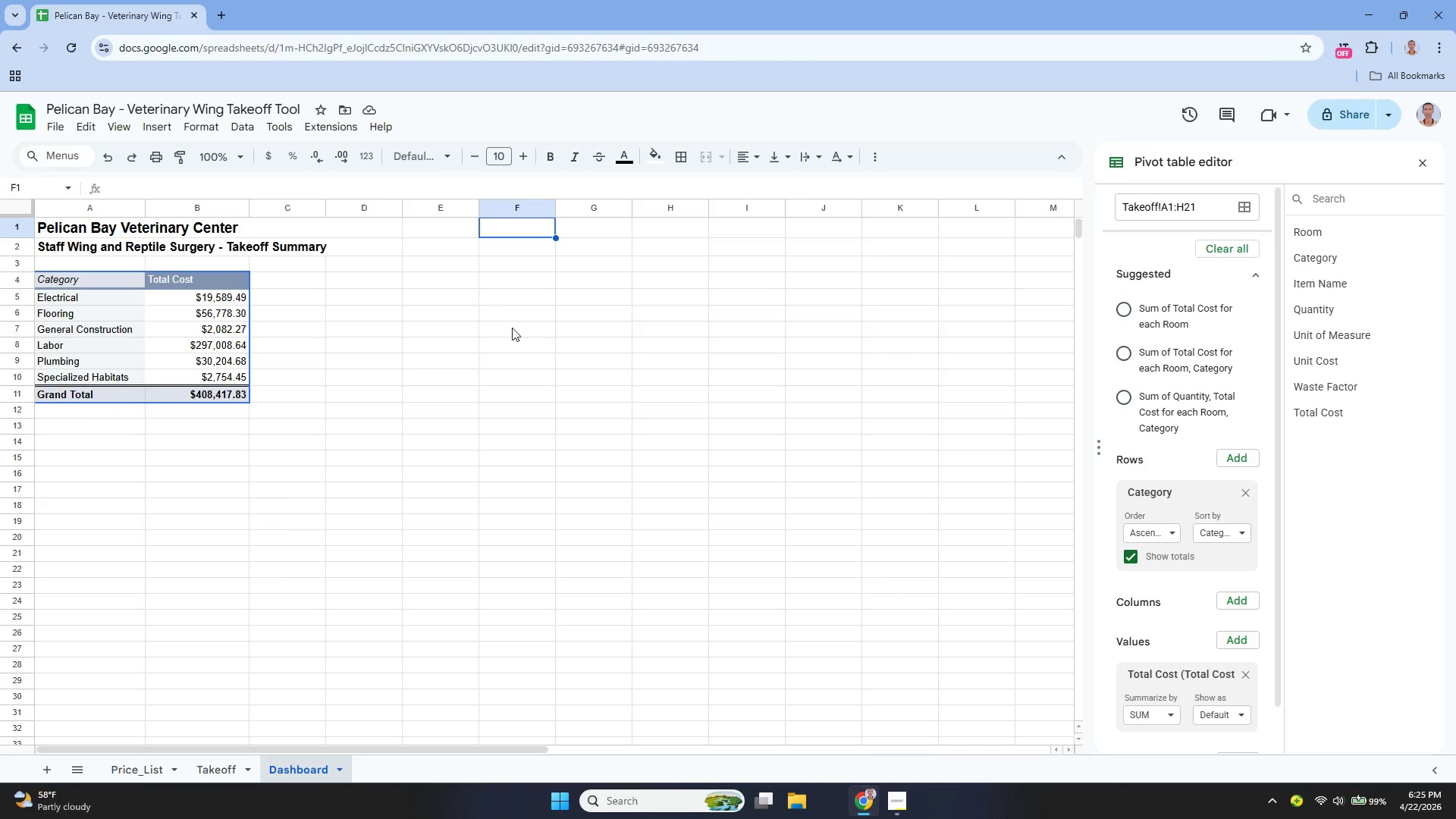 
left_click([513, 278])
 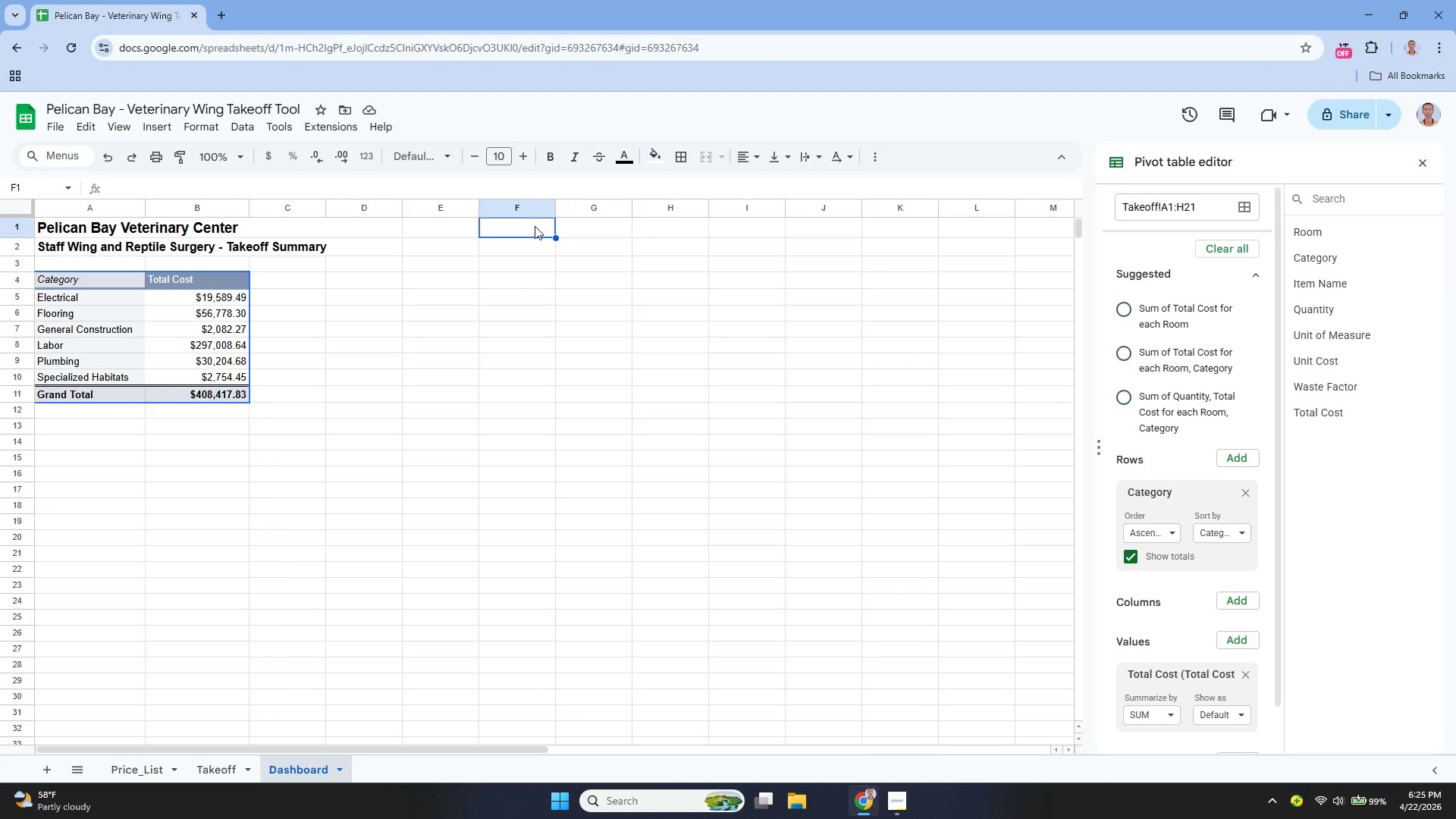 
left_click([515, 267])
 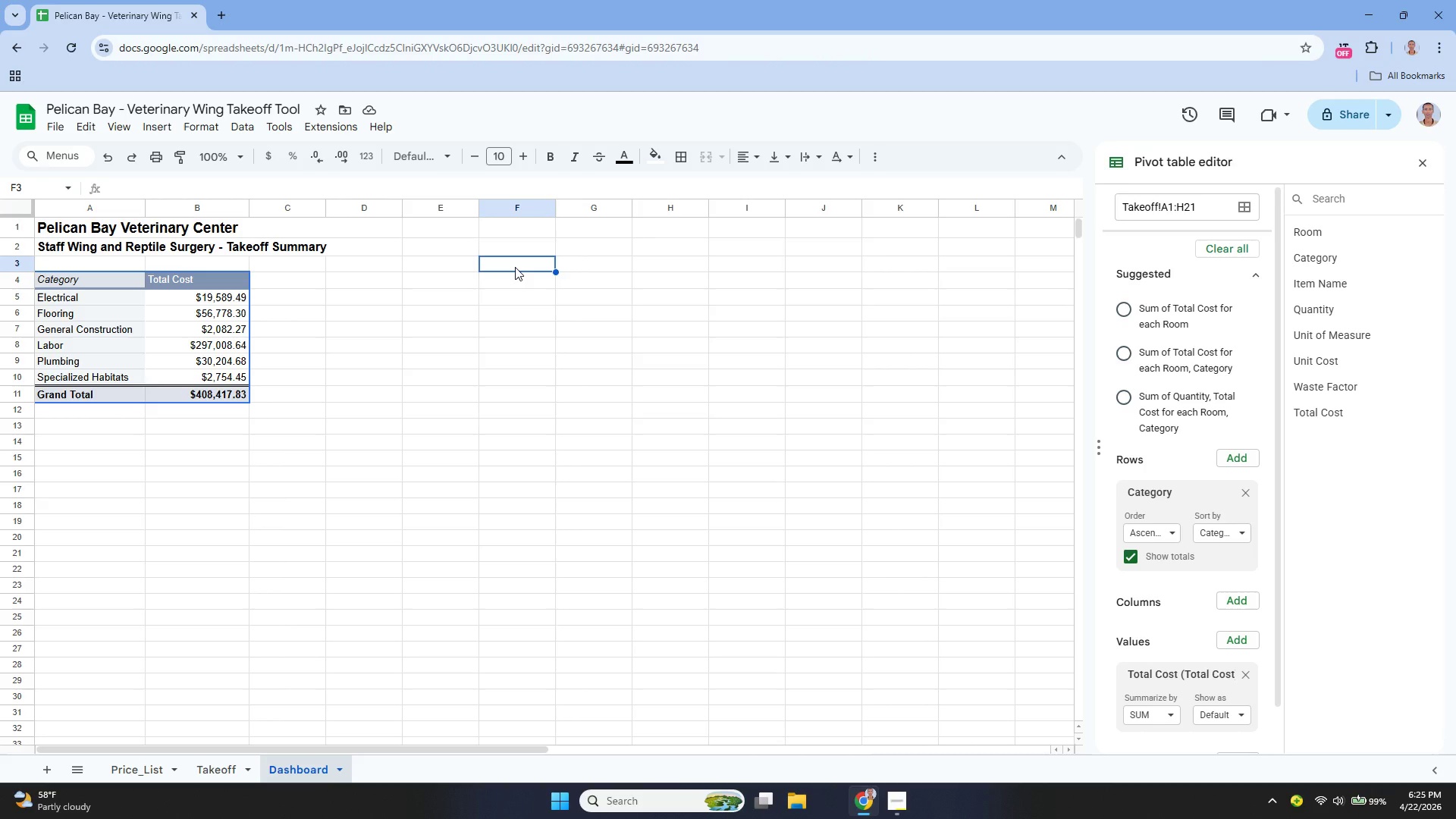 
wait(6.83)
 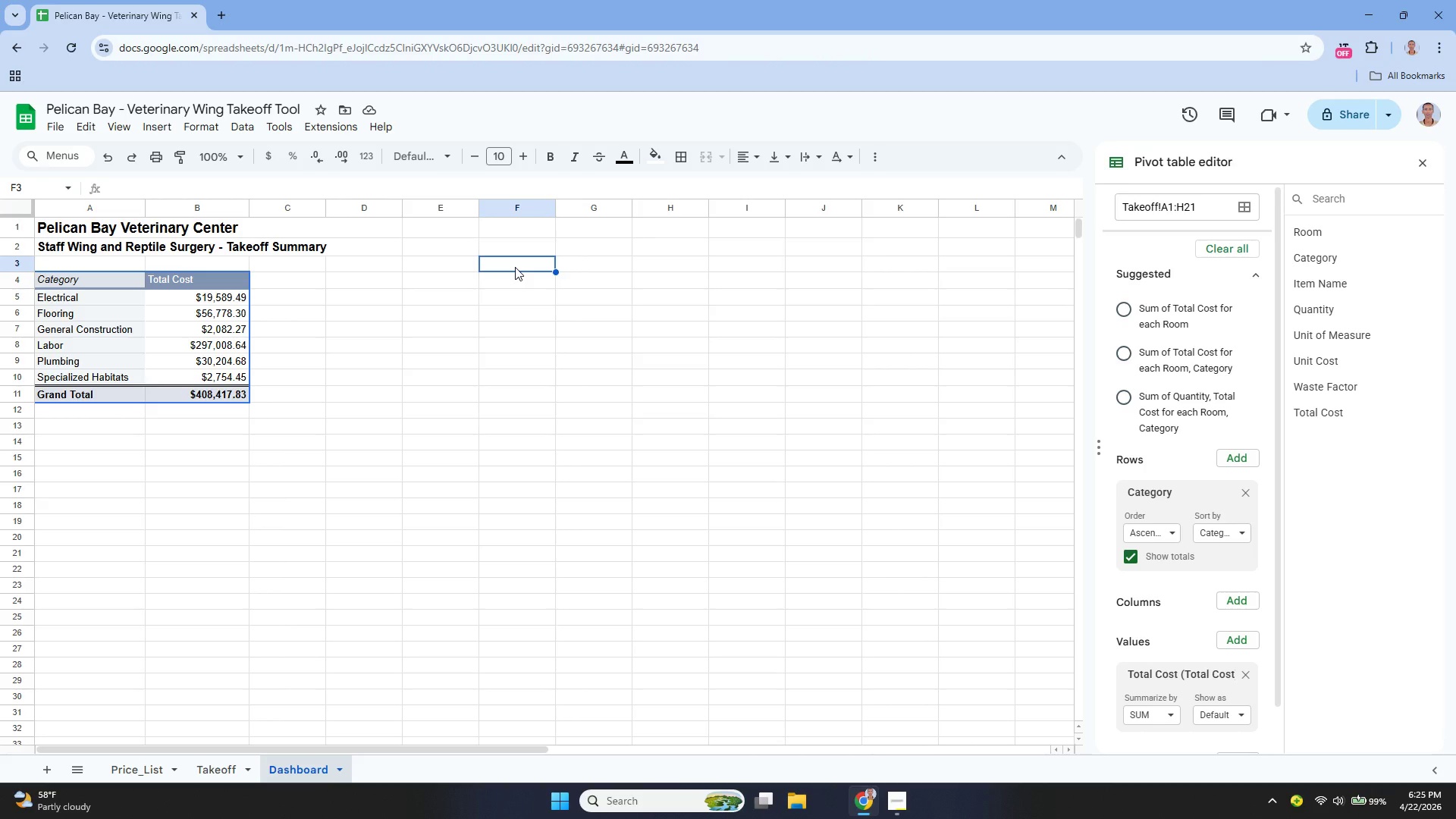 
left_click([500, 231])
 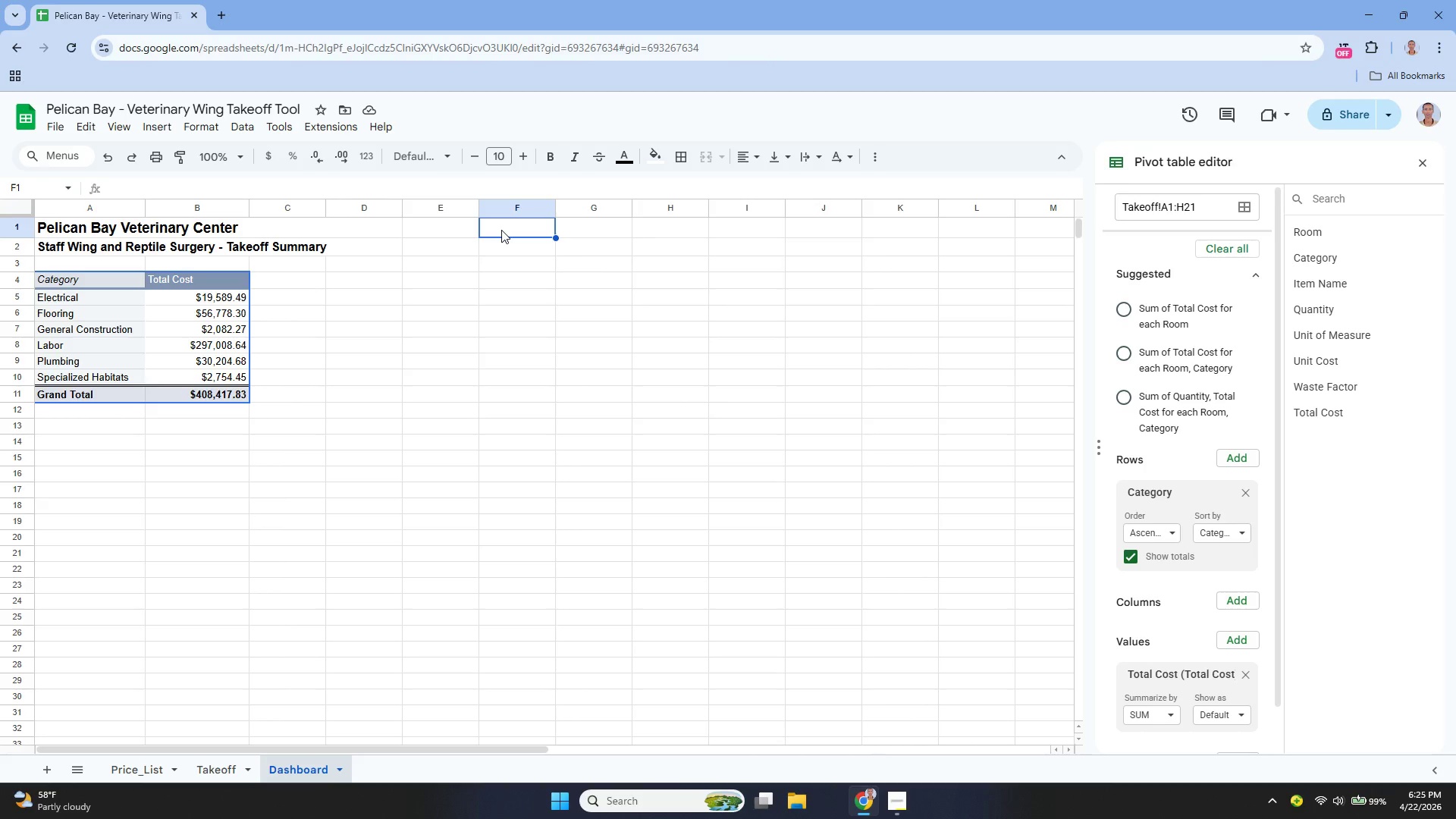 
key(Enter)
 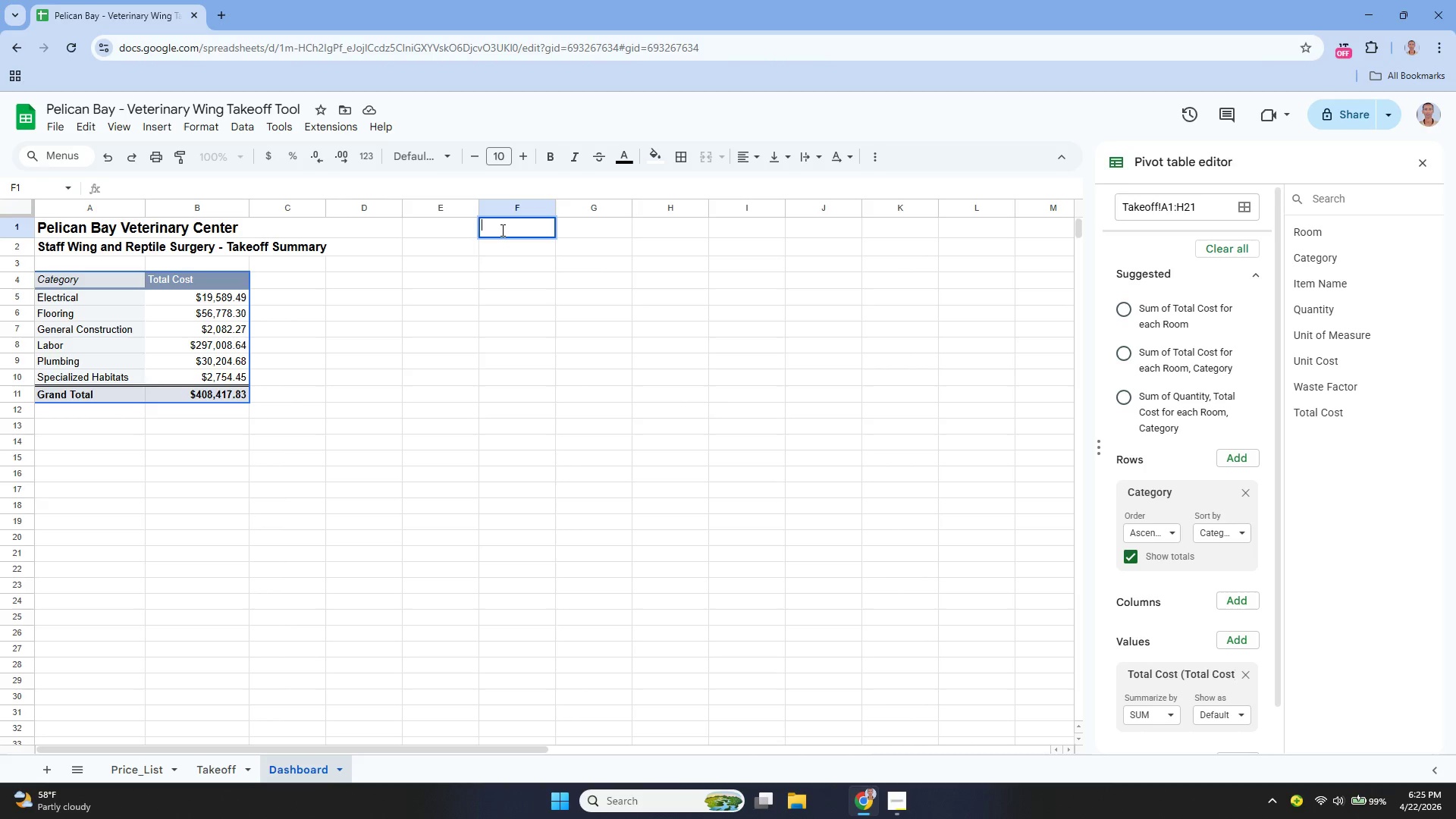 
type(Area)
key(Tab)
type(Total COst)
key(Backspace)
key(Backspace)
key(Backspace)
type(ost)
key(Tab)
type(Staff Areas)
key(Tab)
 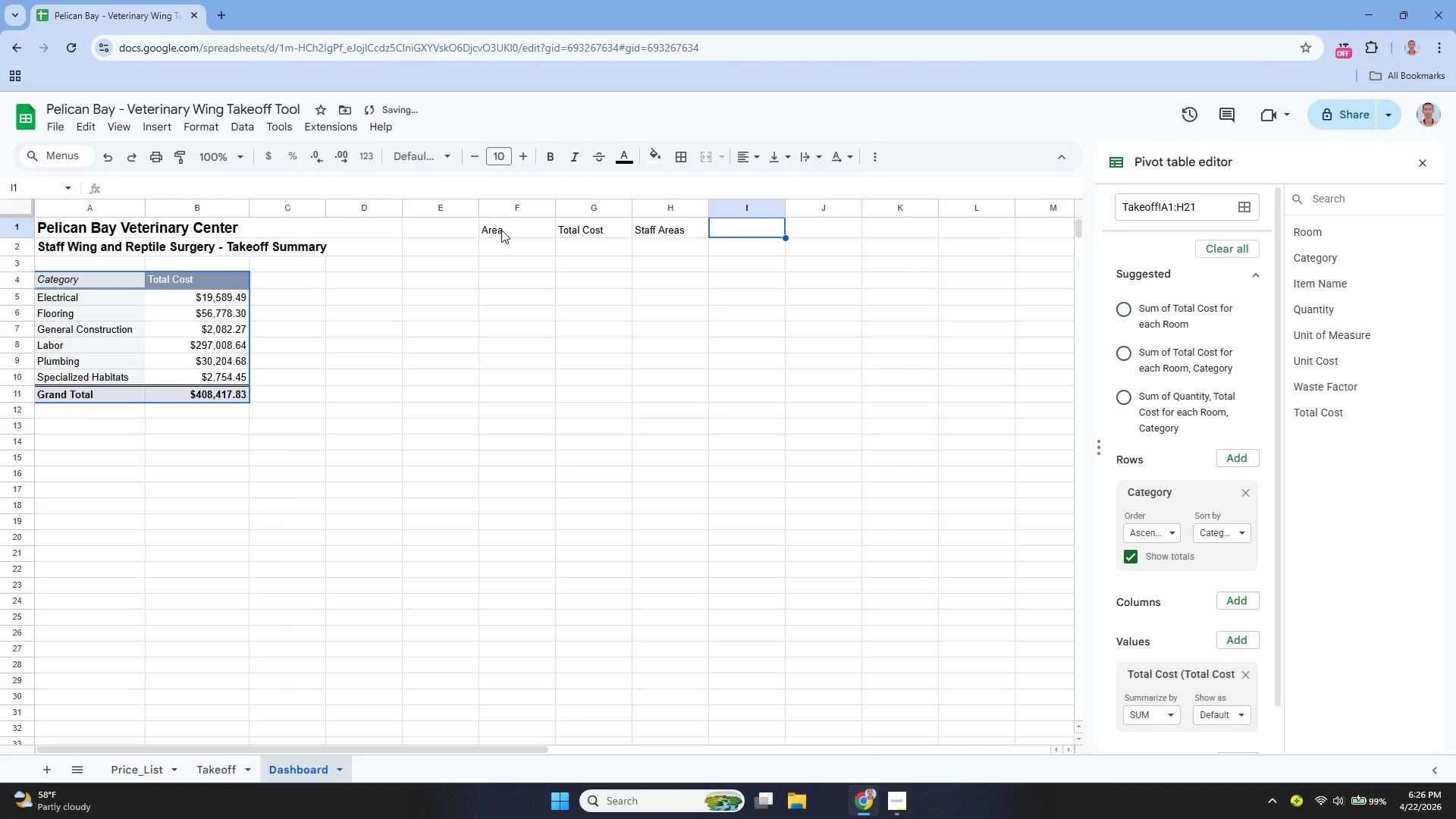 
key(ArrowDown)
 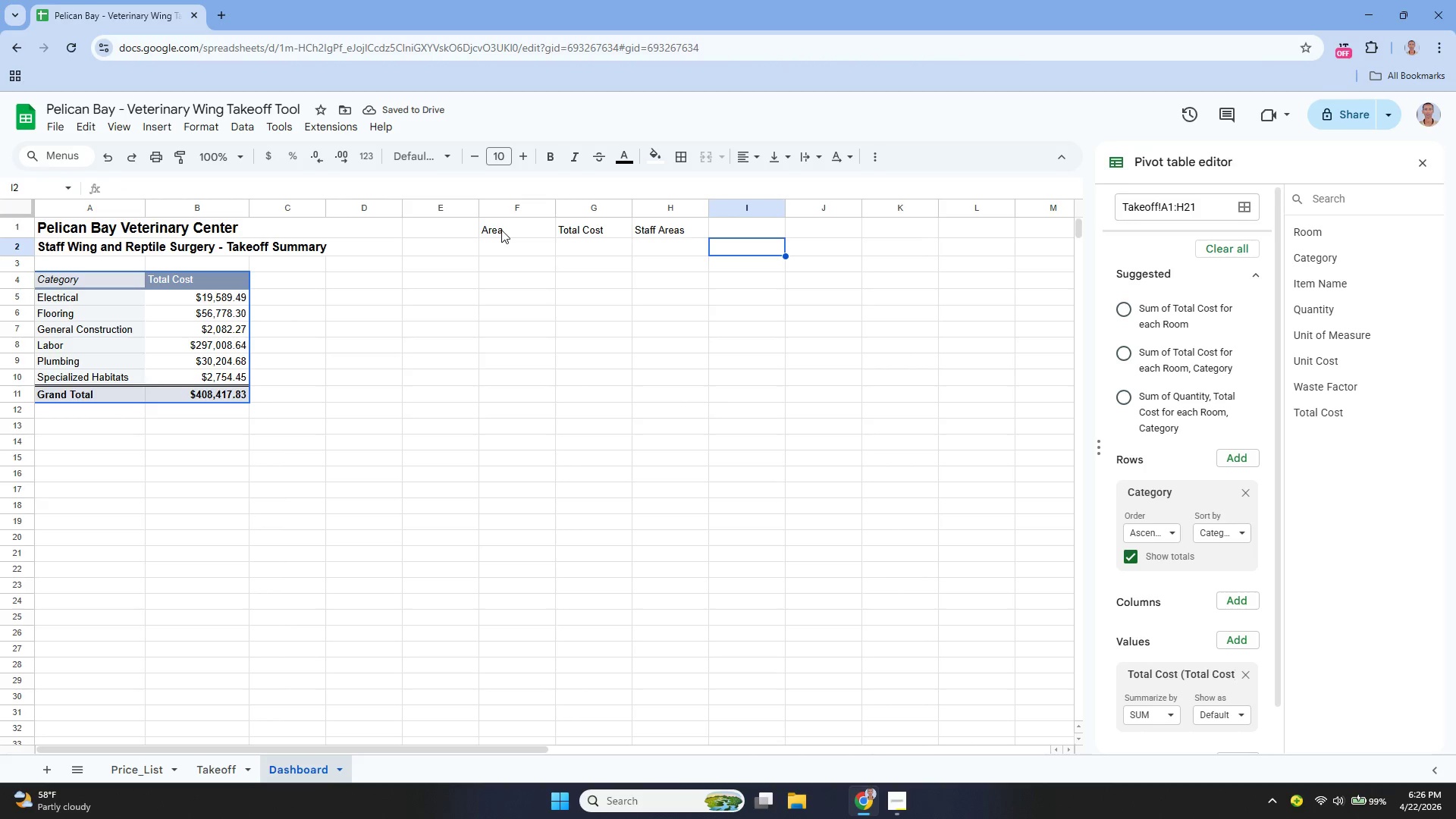 
key(ArrowLeft)
 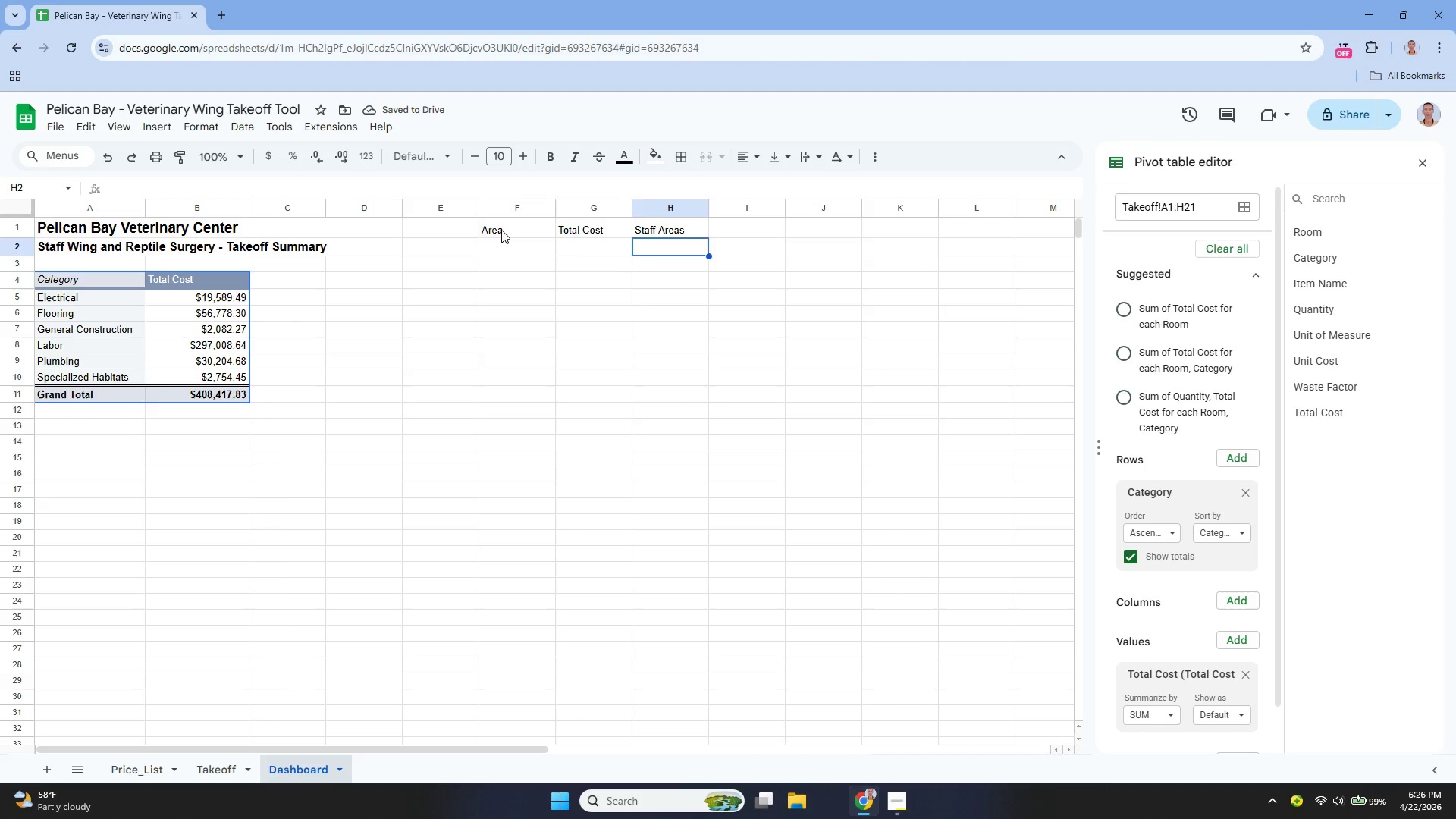 
key(ArrowLeft)
 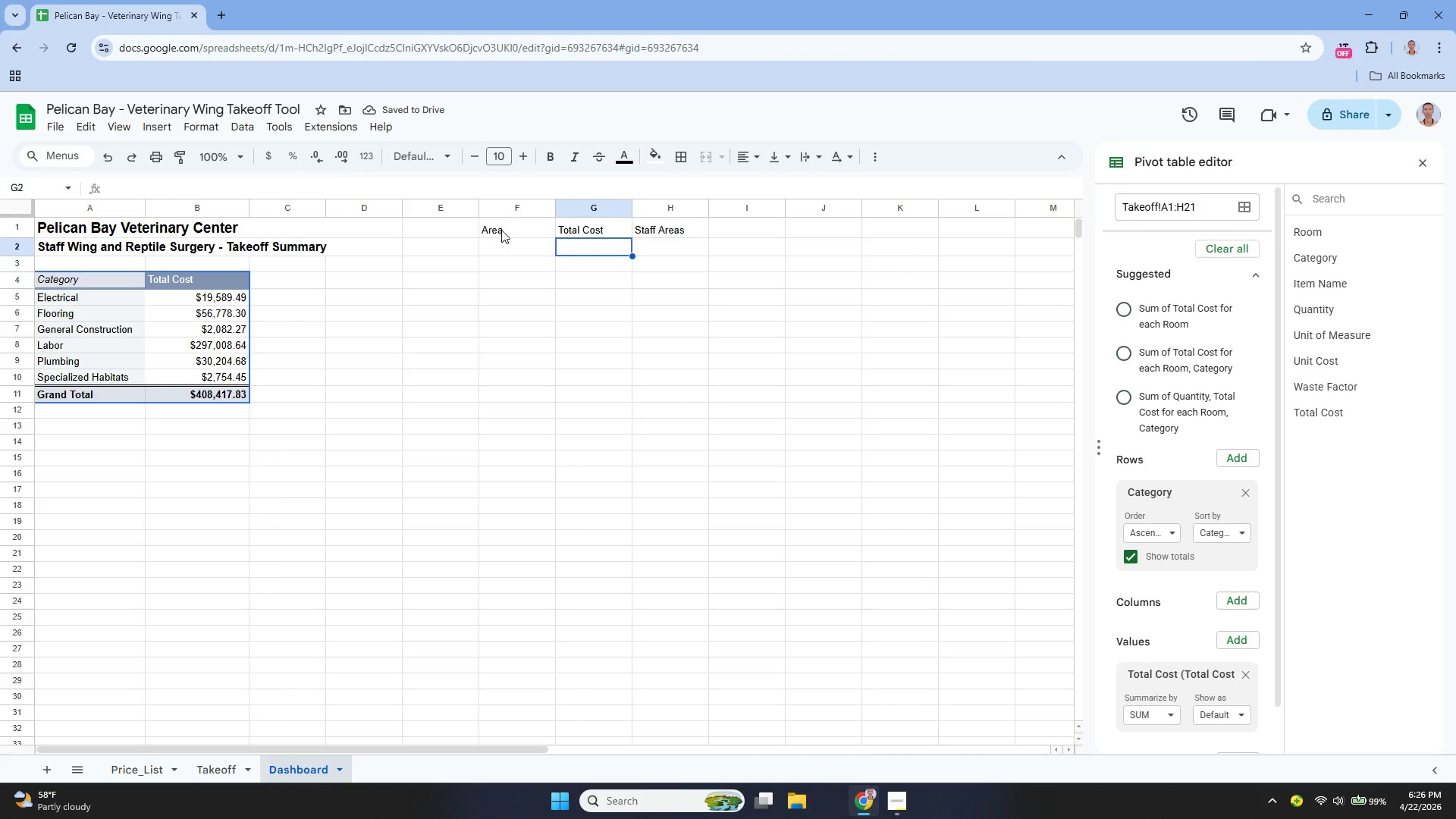 
key(ArrowLeft)
 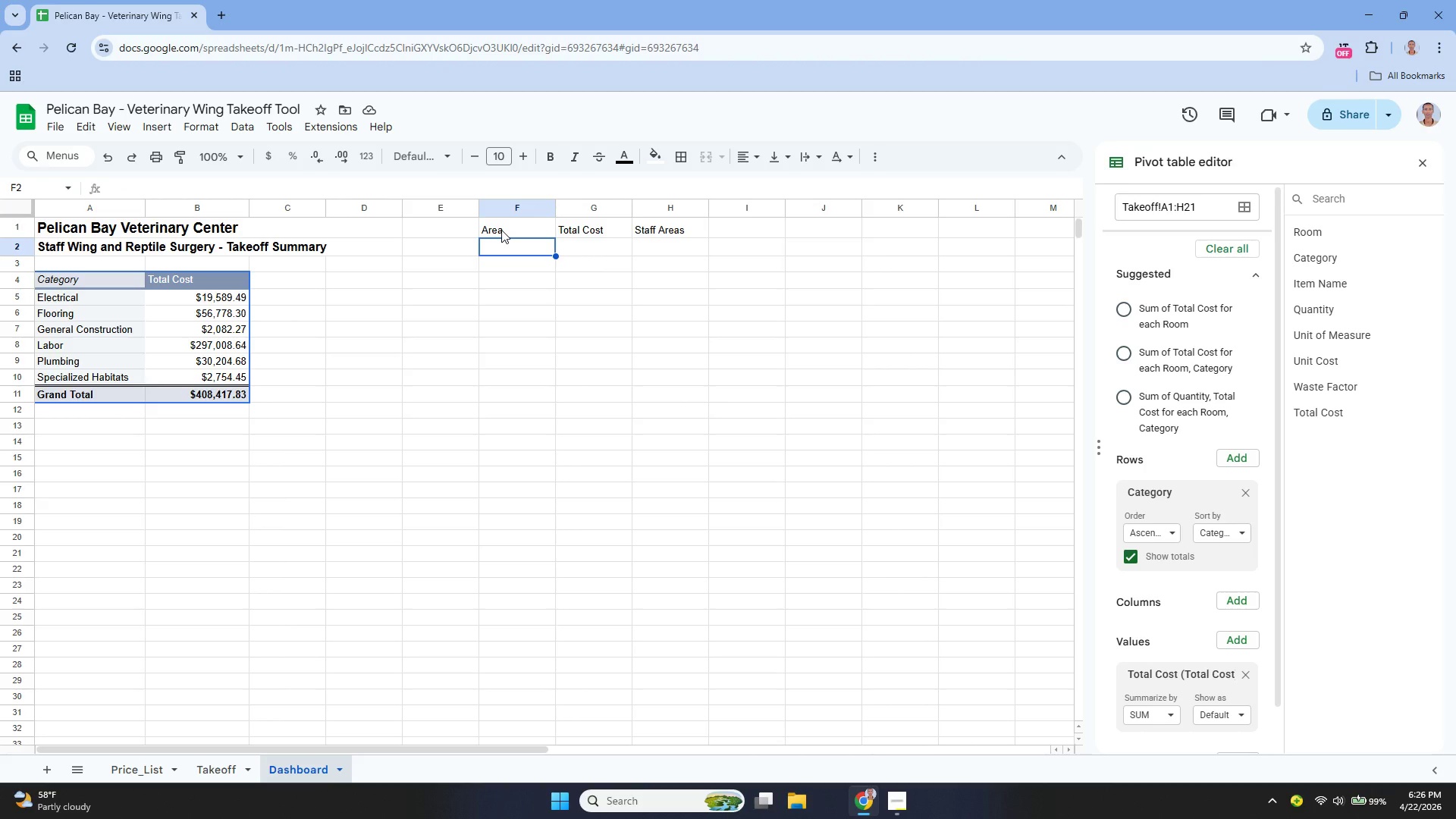 
key(Enter)
 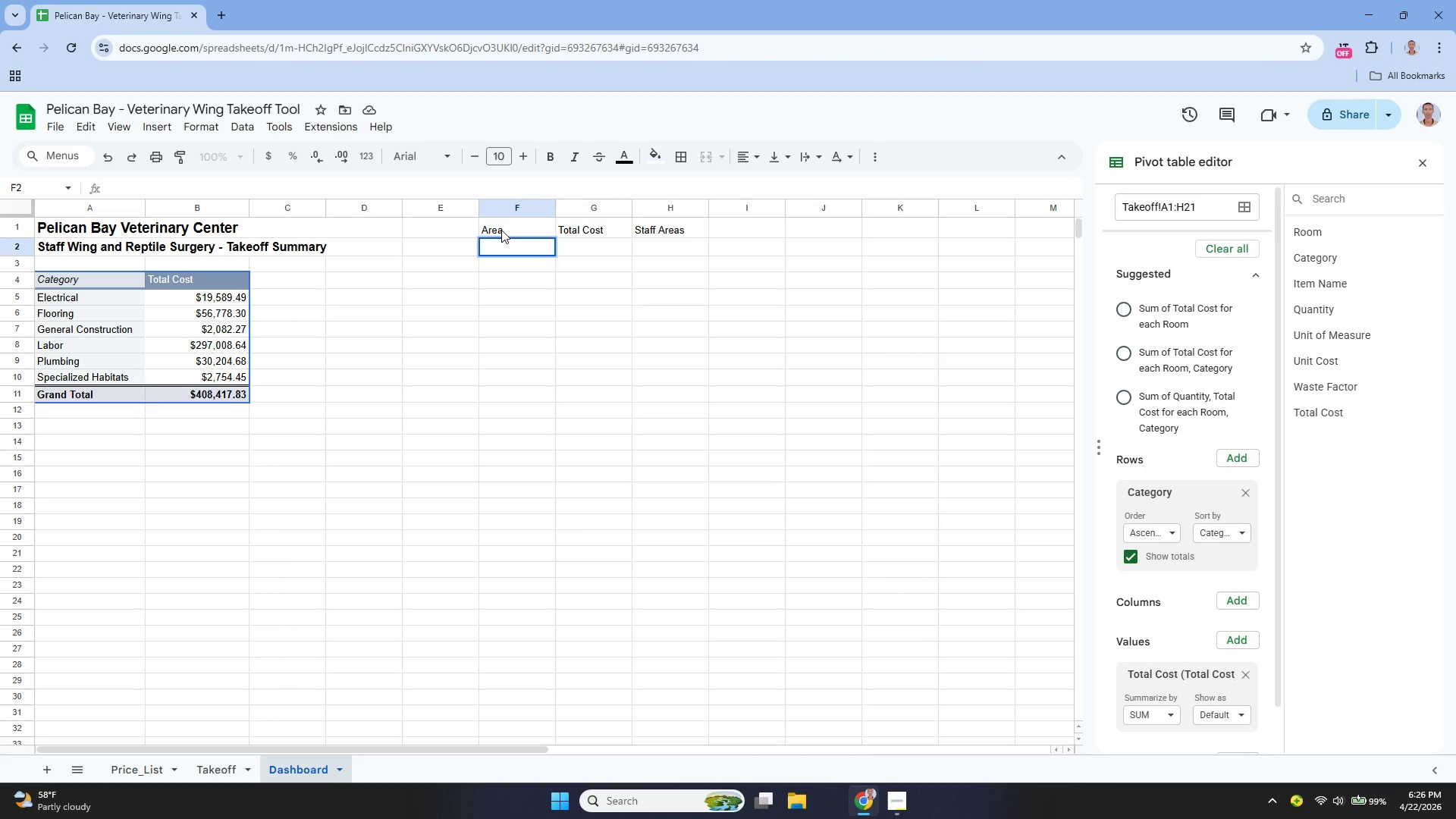 
key(Enter)
 